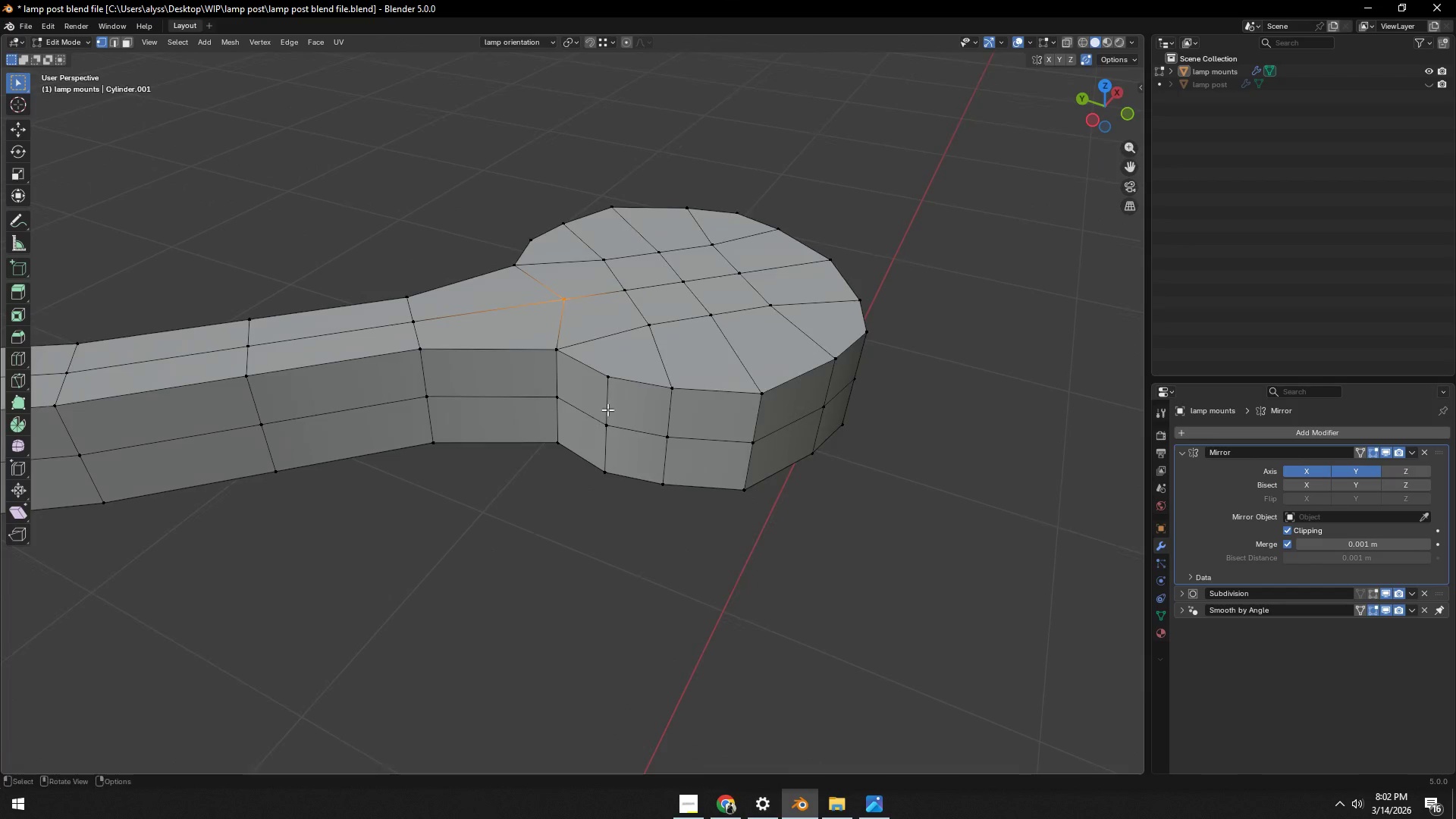 
type(gg)
 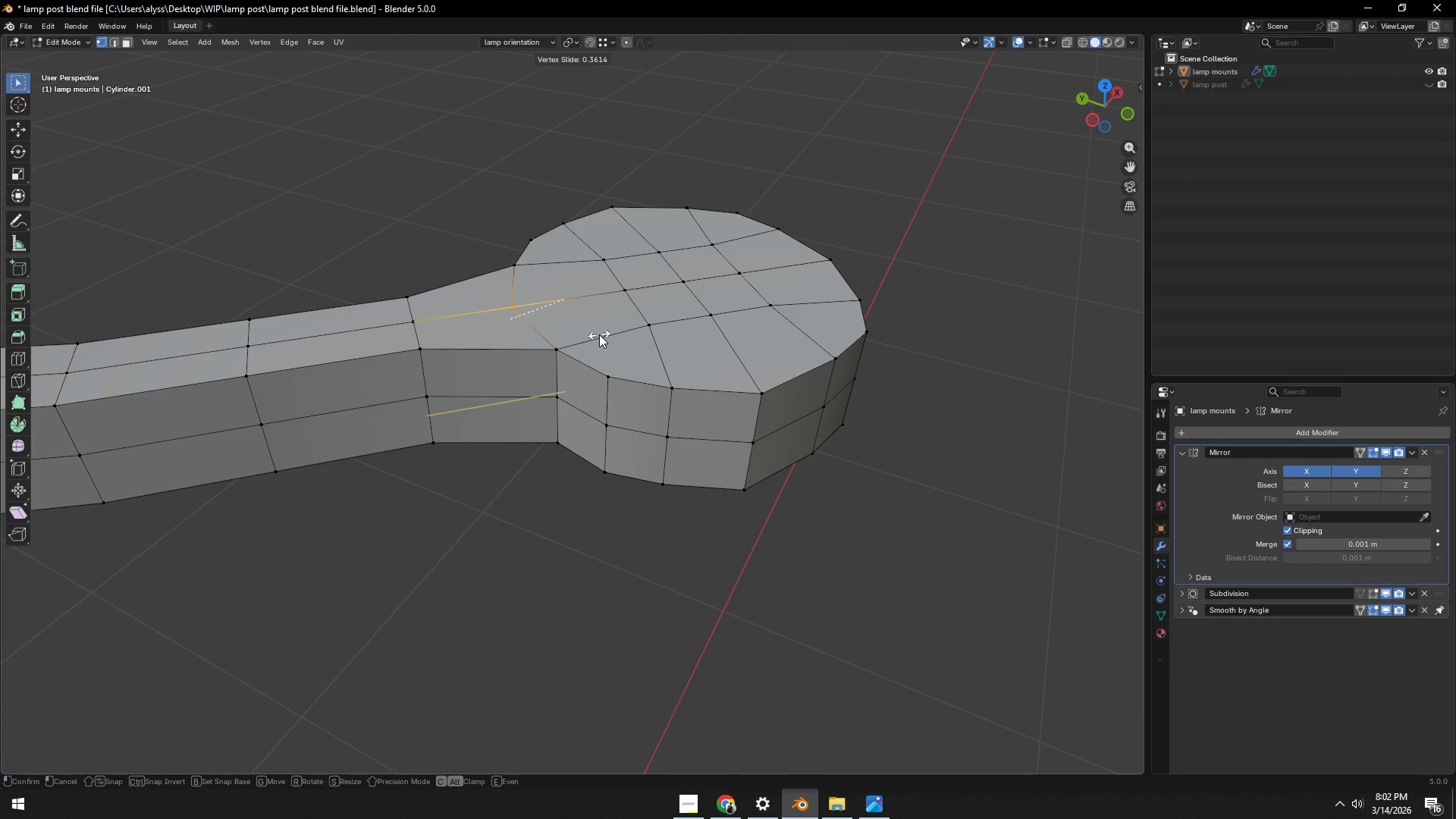 
left_click([599, 334])
 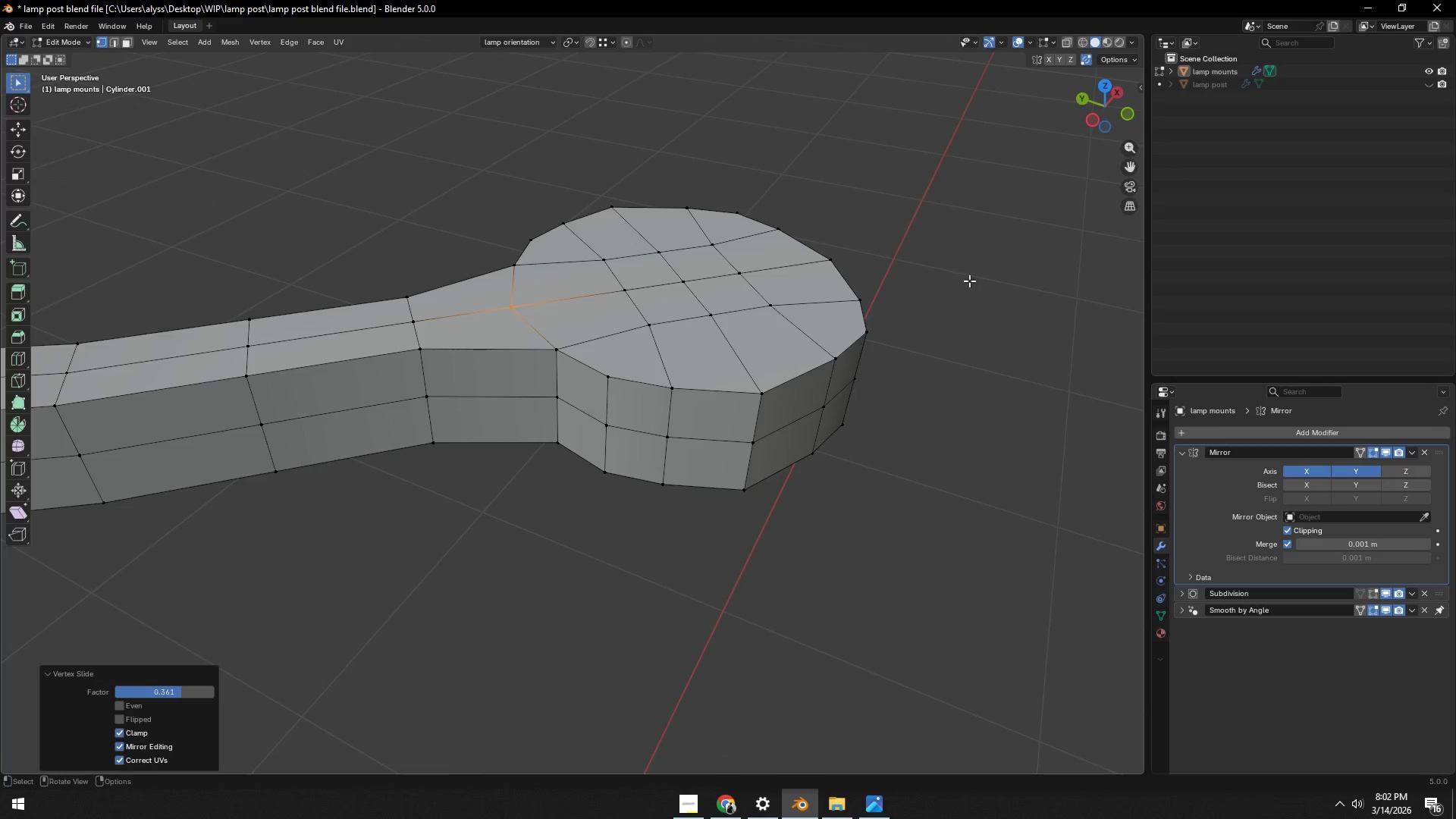 
key(Control+ControlLeft)
 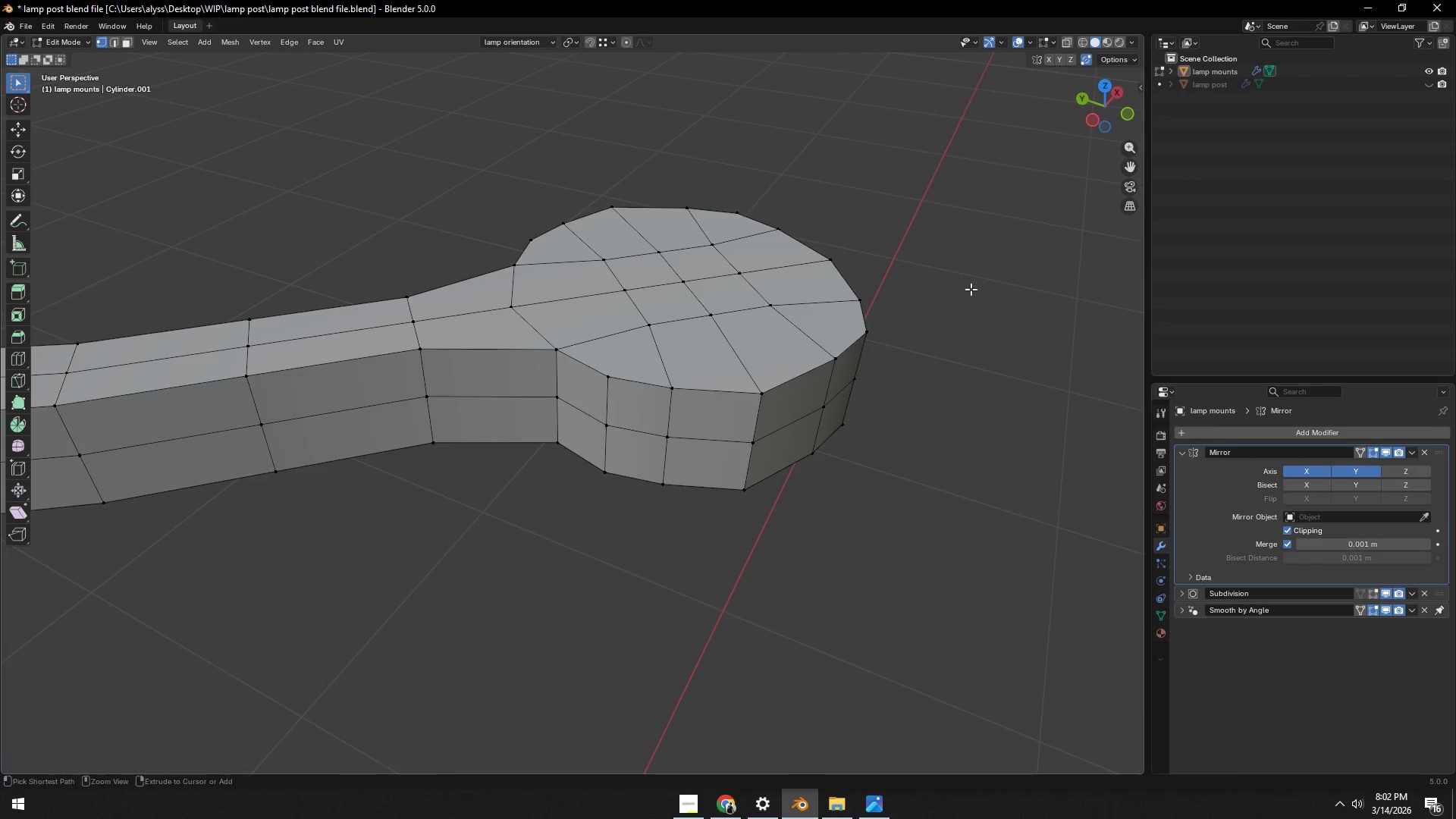 
key(Control+S)
 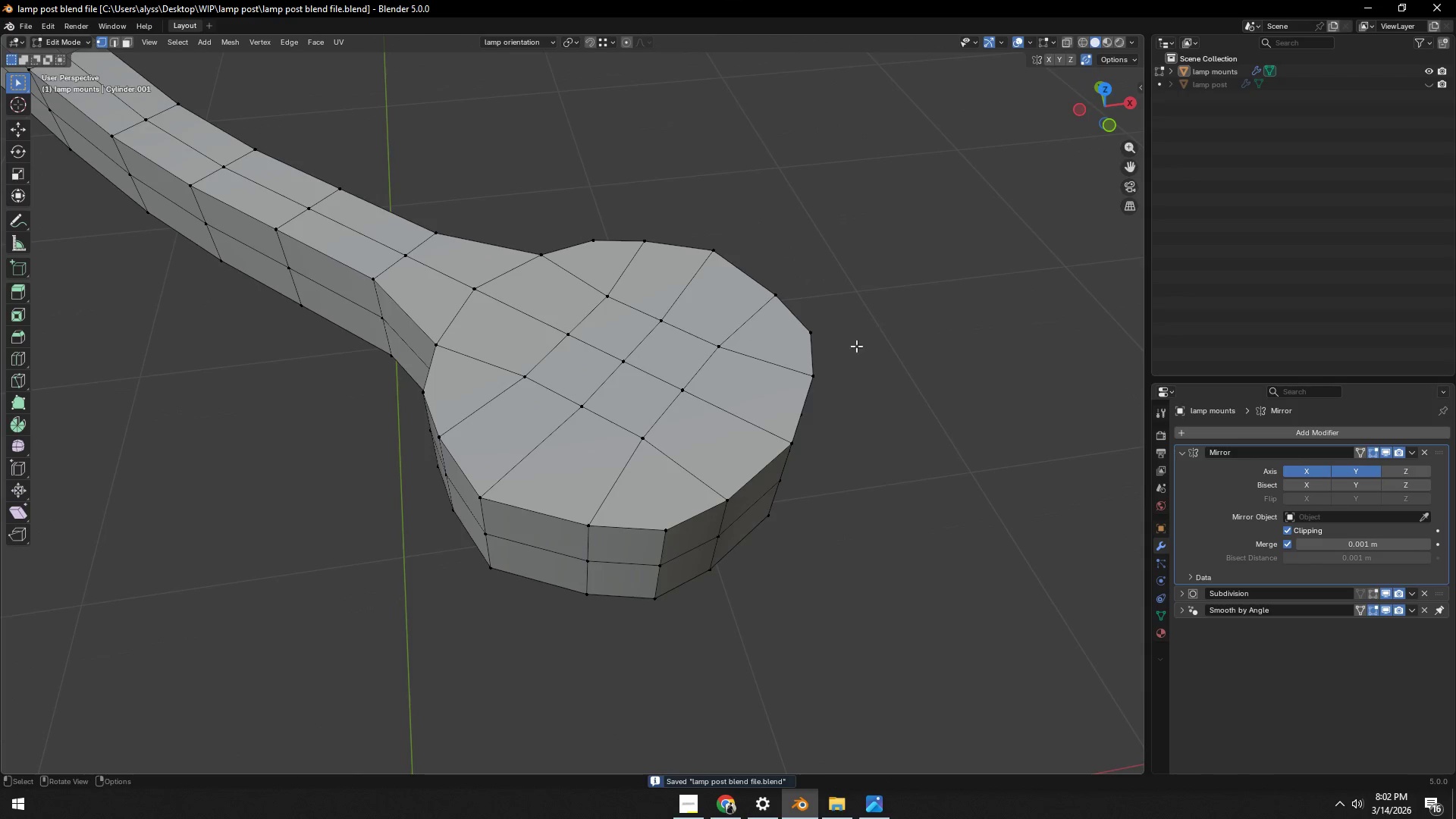 
hold_key(key=AltLeft, duration=3.36)
left_click([554, 510])
 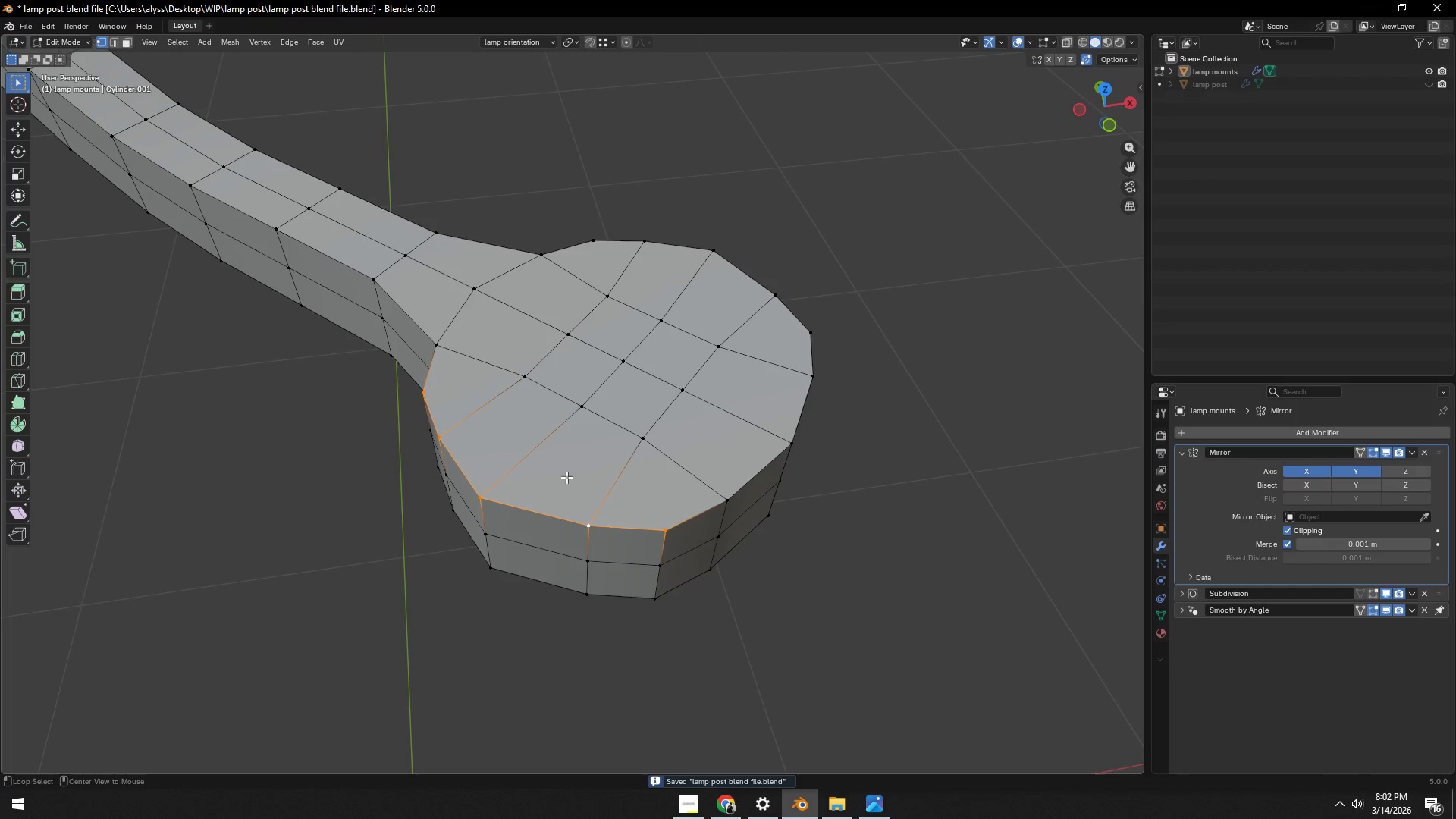 
hold_key(key=ShiftLeft, duration=1.5)
left_click([748, 288])
 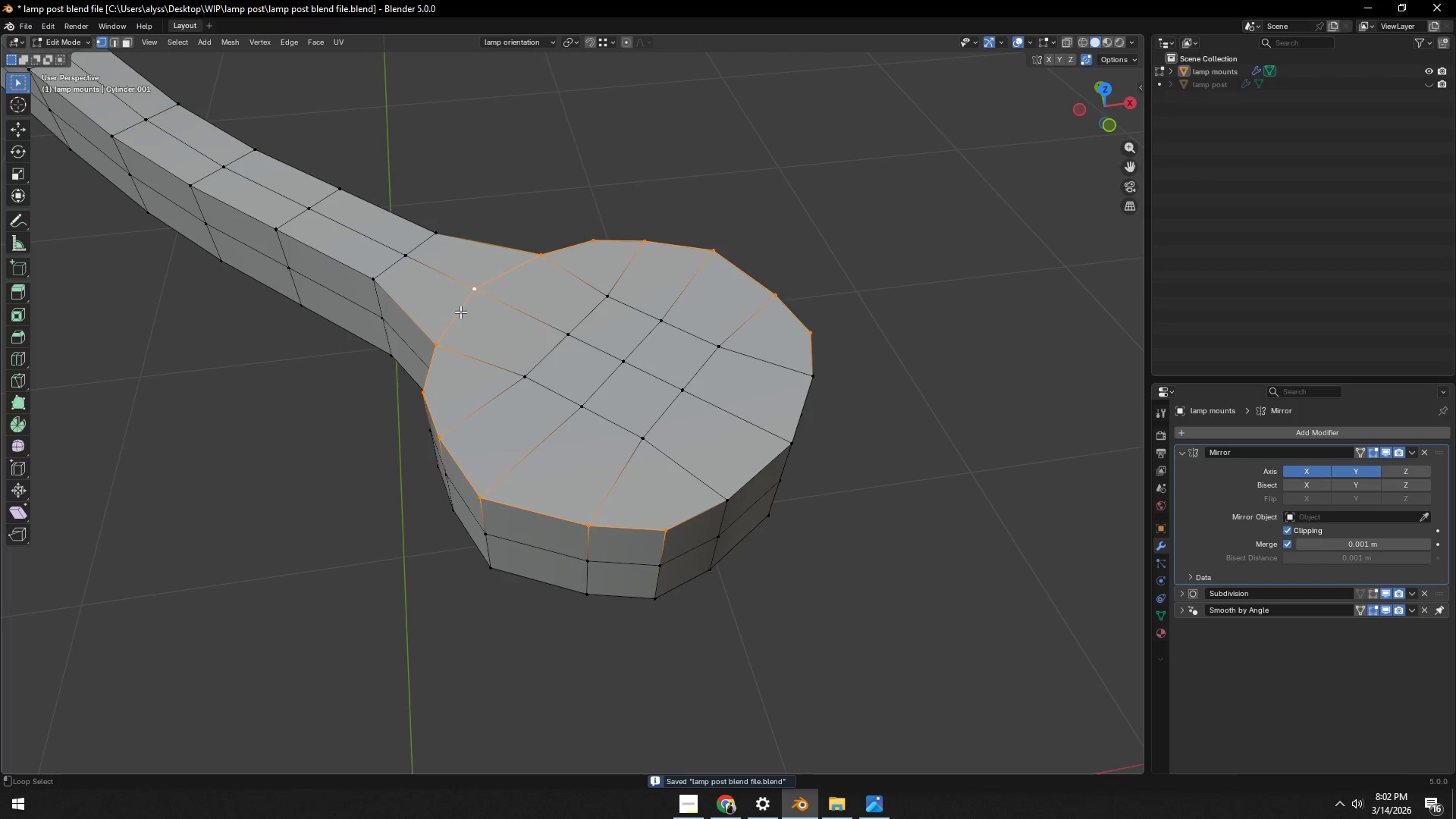 
hold_key(key=ShiftLeft, duration=0.61)
left_click([774, 460])
 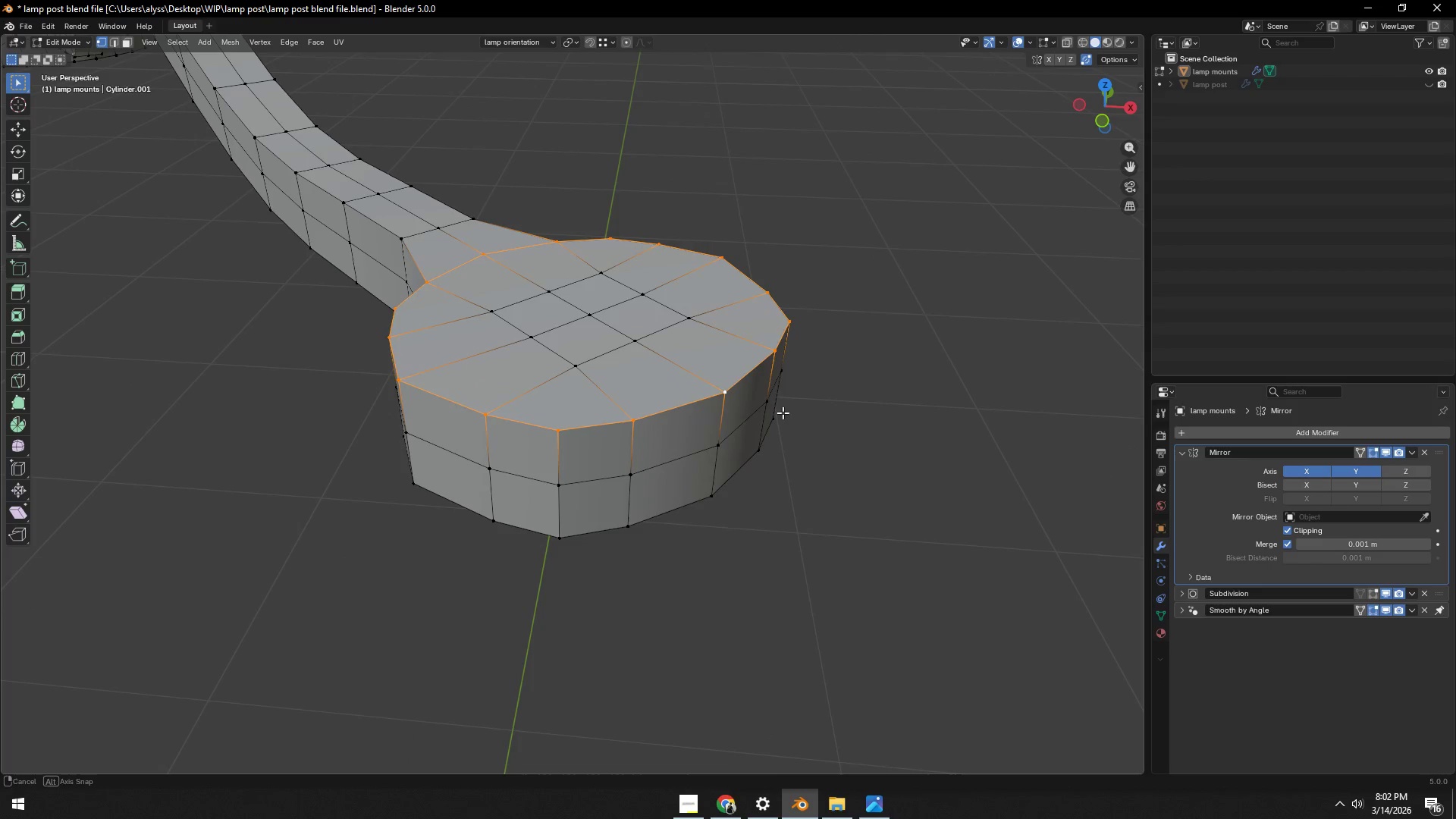 
right_click([696, 402])
 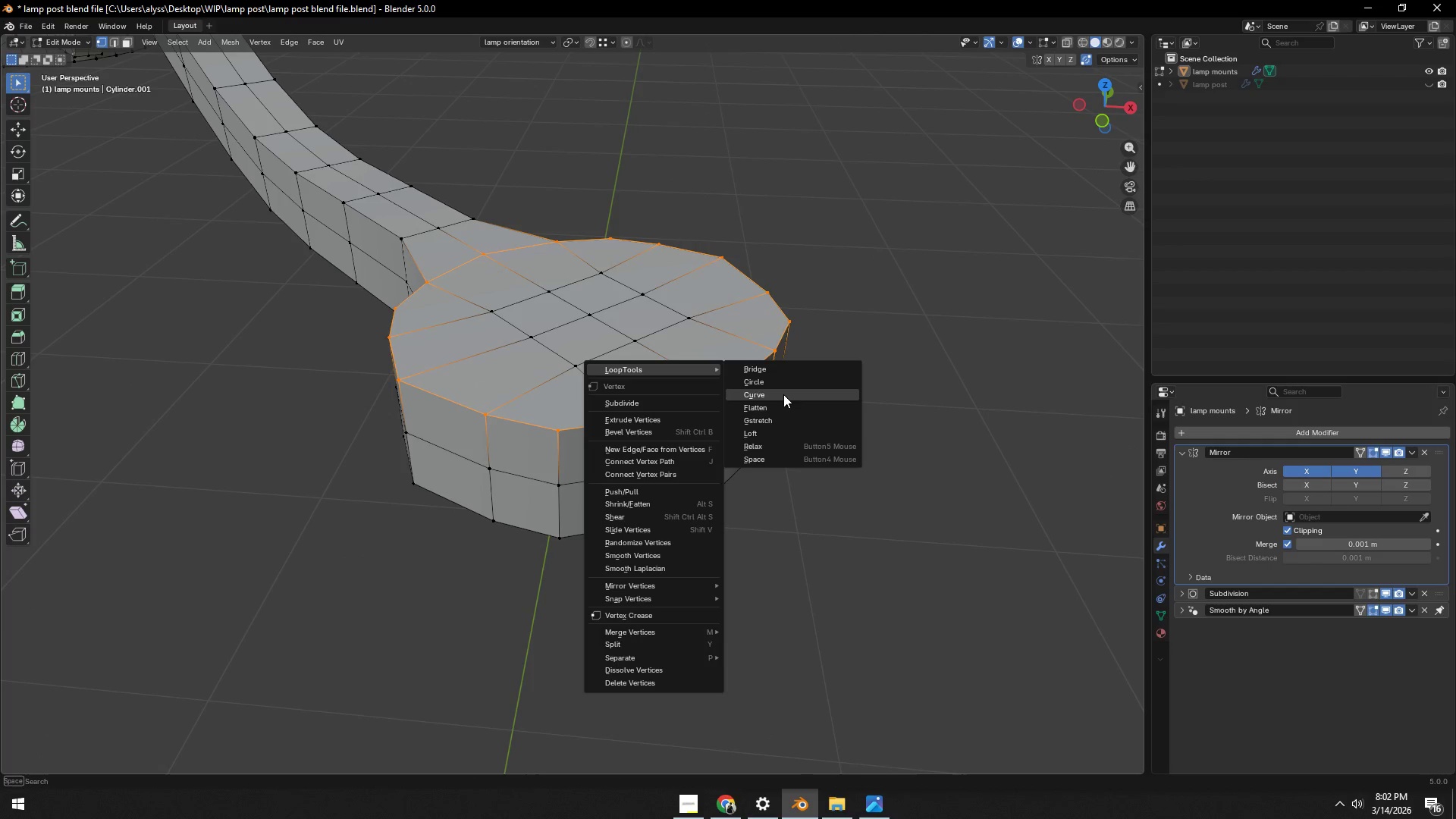 
left_click([786, 387])
 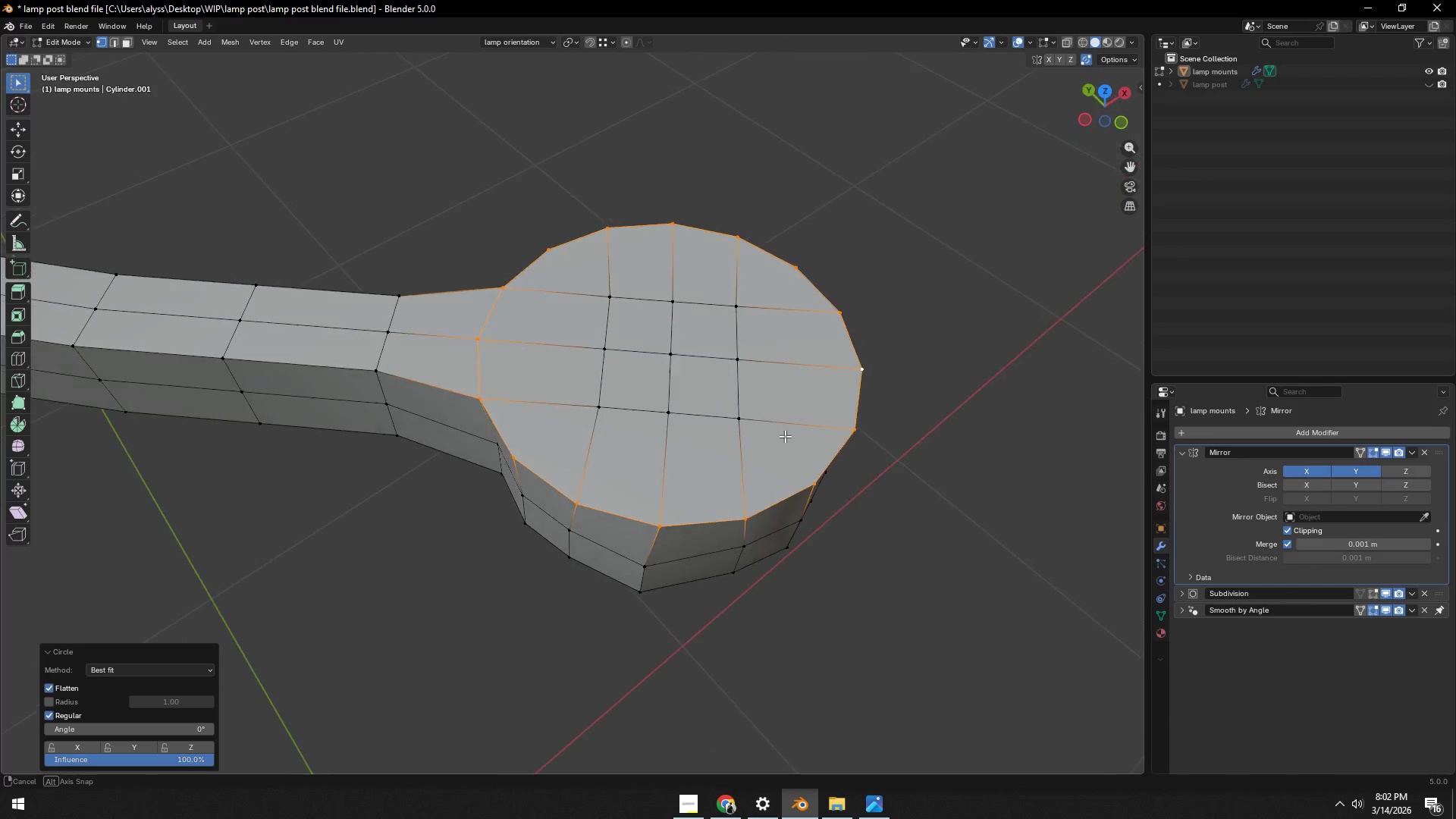 
left_click([1008, 428])
 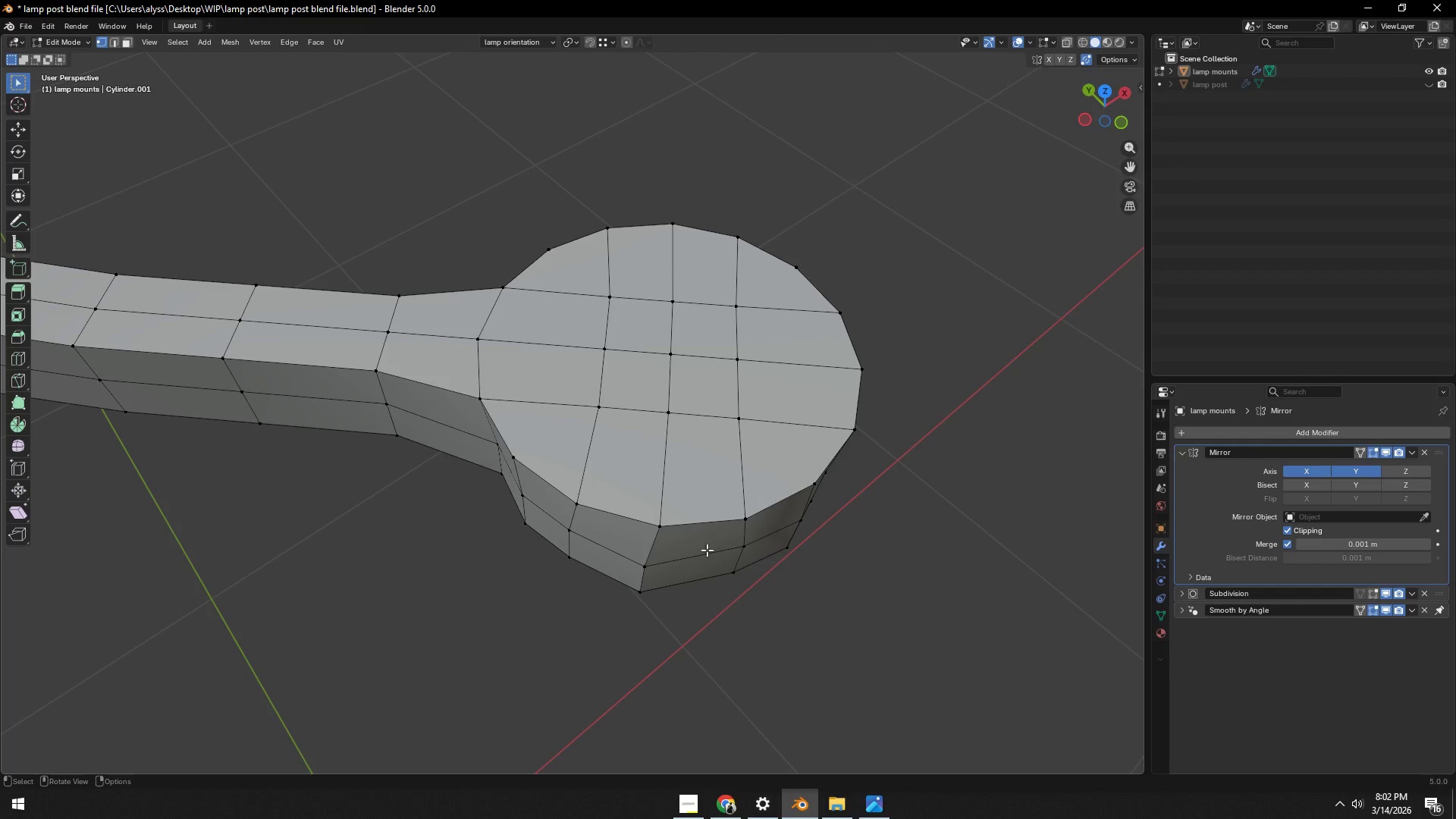 
key(2)
 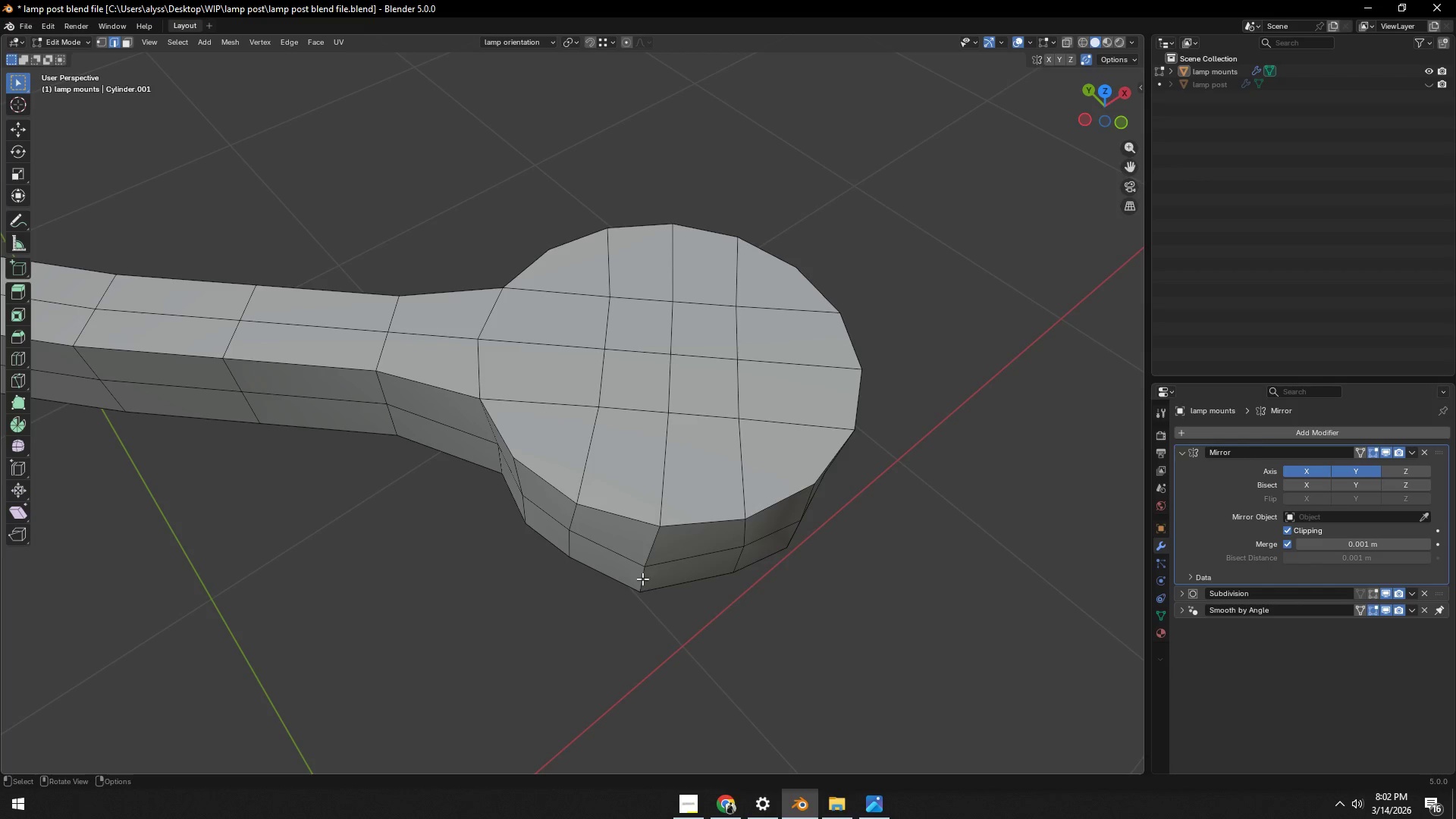 
left_click([642, 578])
 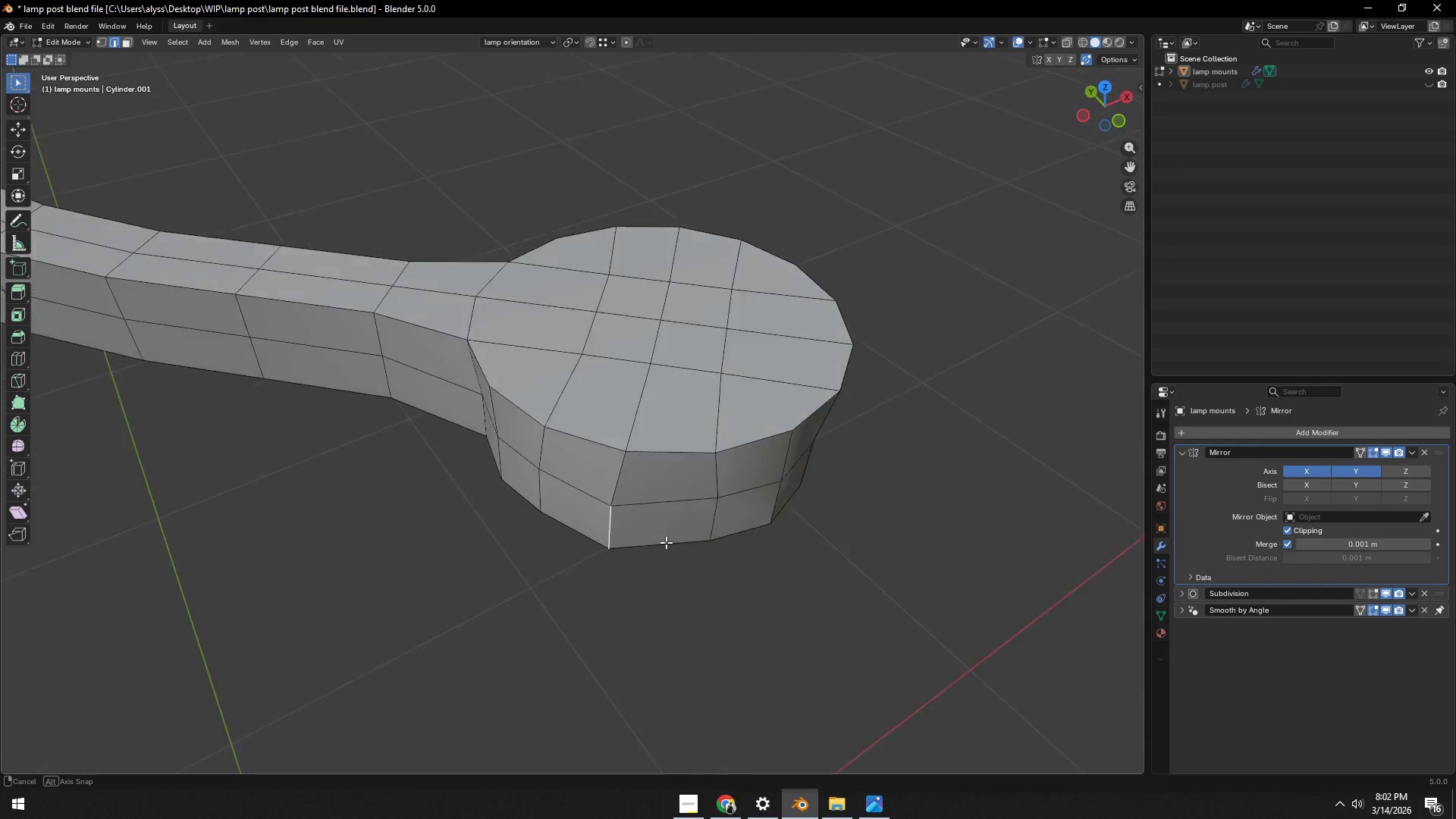 
scroll: coordinate [663, 538], scroll_direction: up, amount: 1.0
 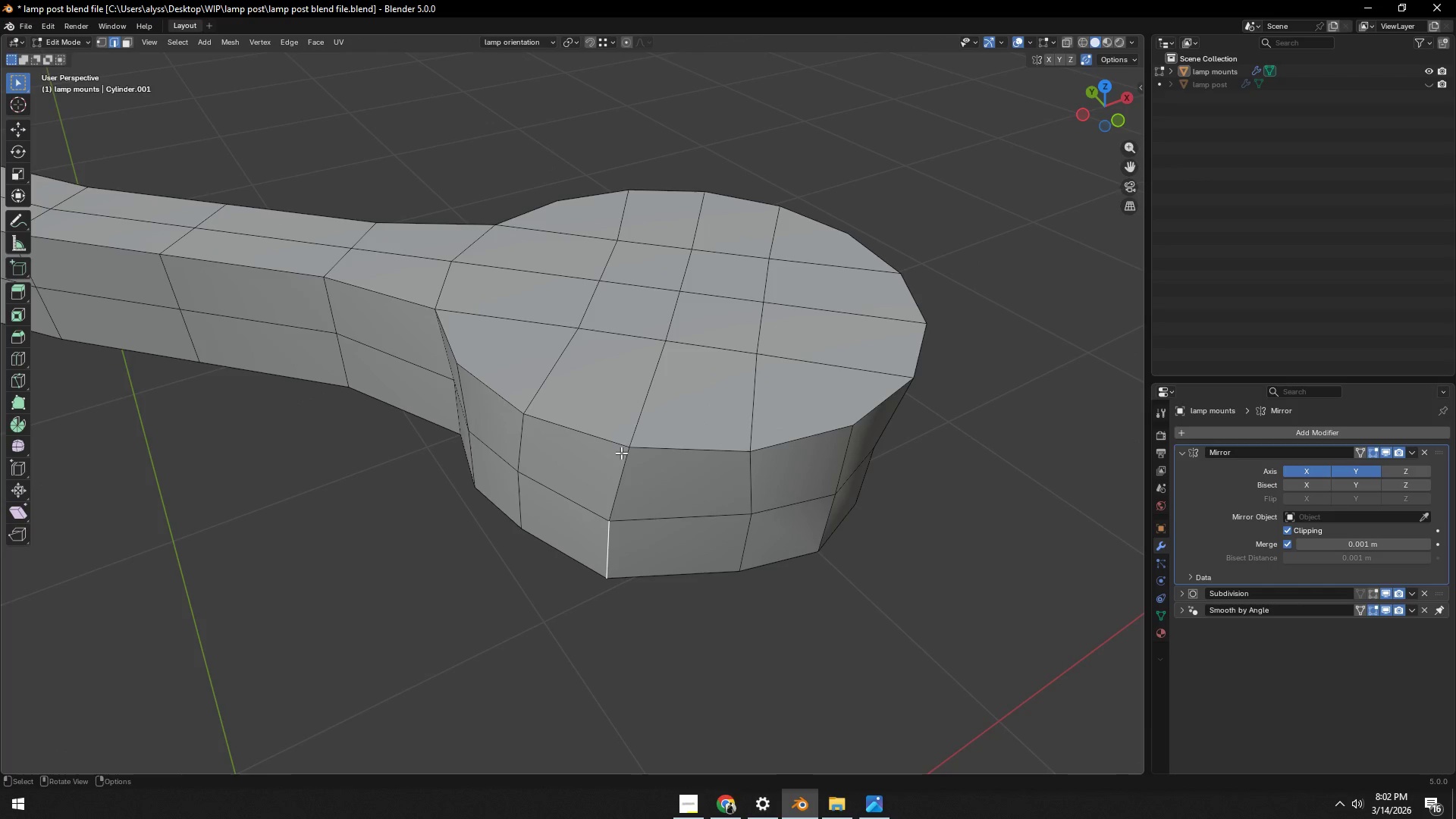 
type(gY)
 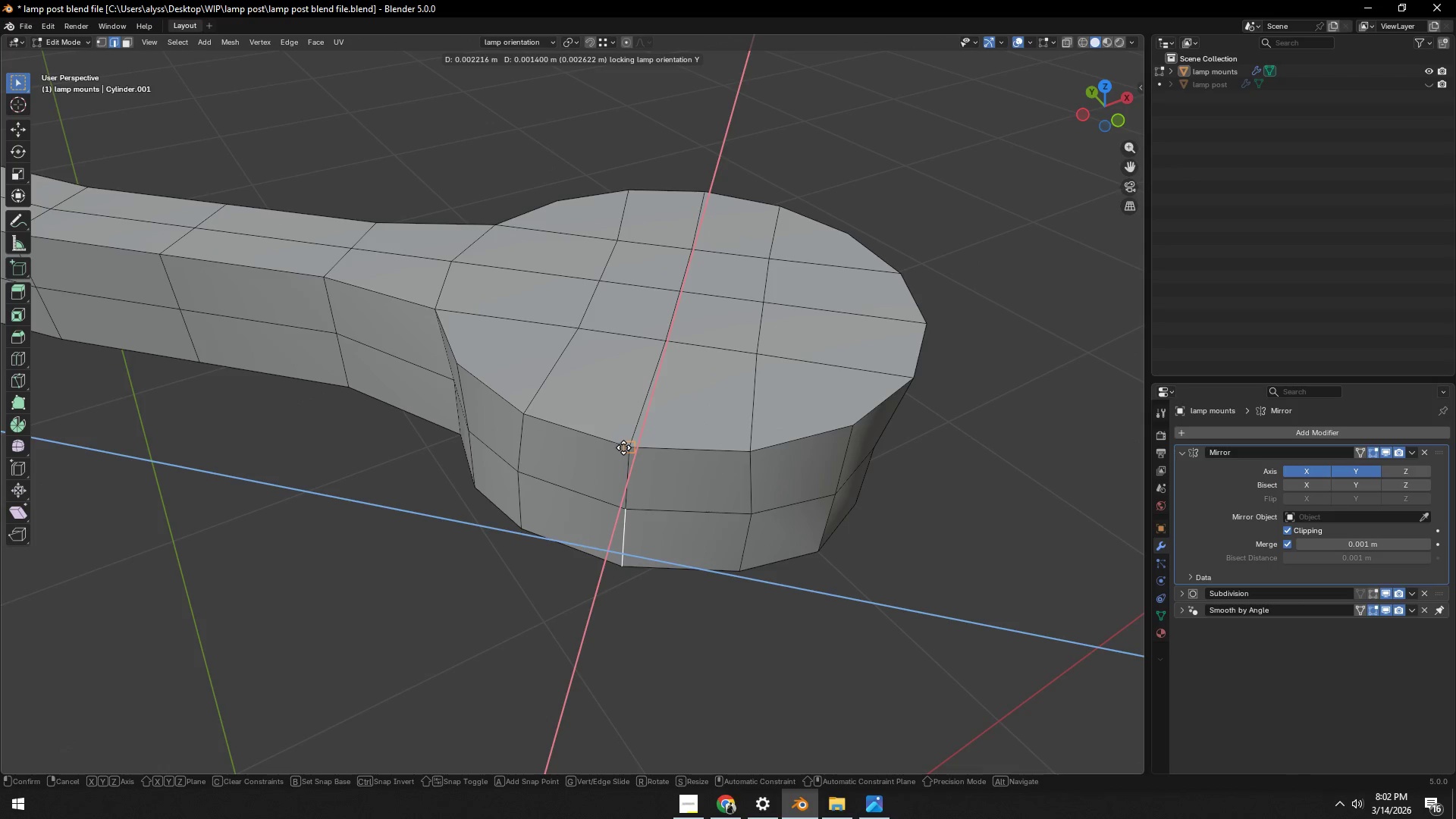 
 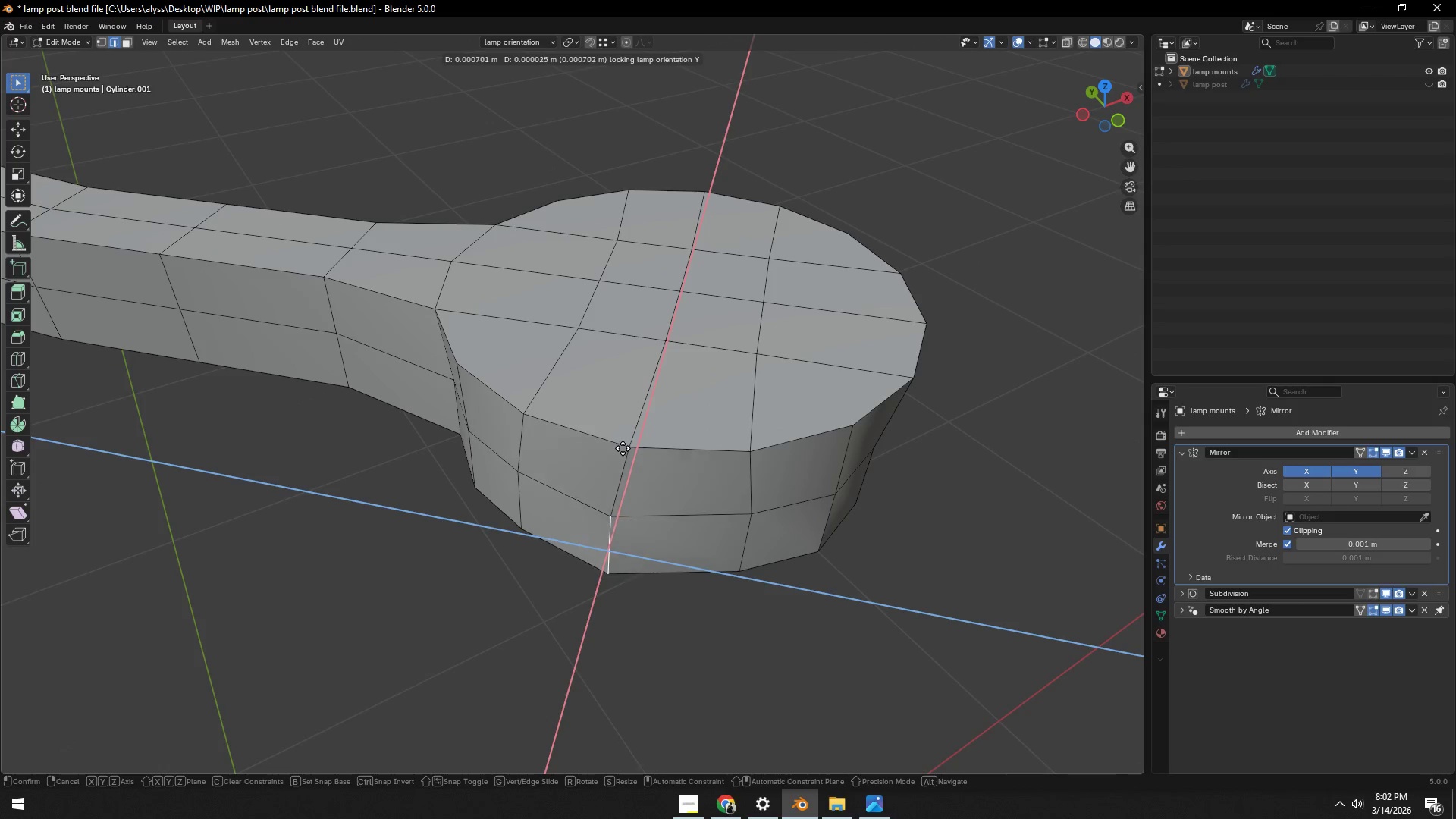 
hold_key(key=ControlLeft, duration=0.64)
left_click([624, 447])
 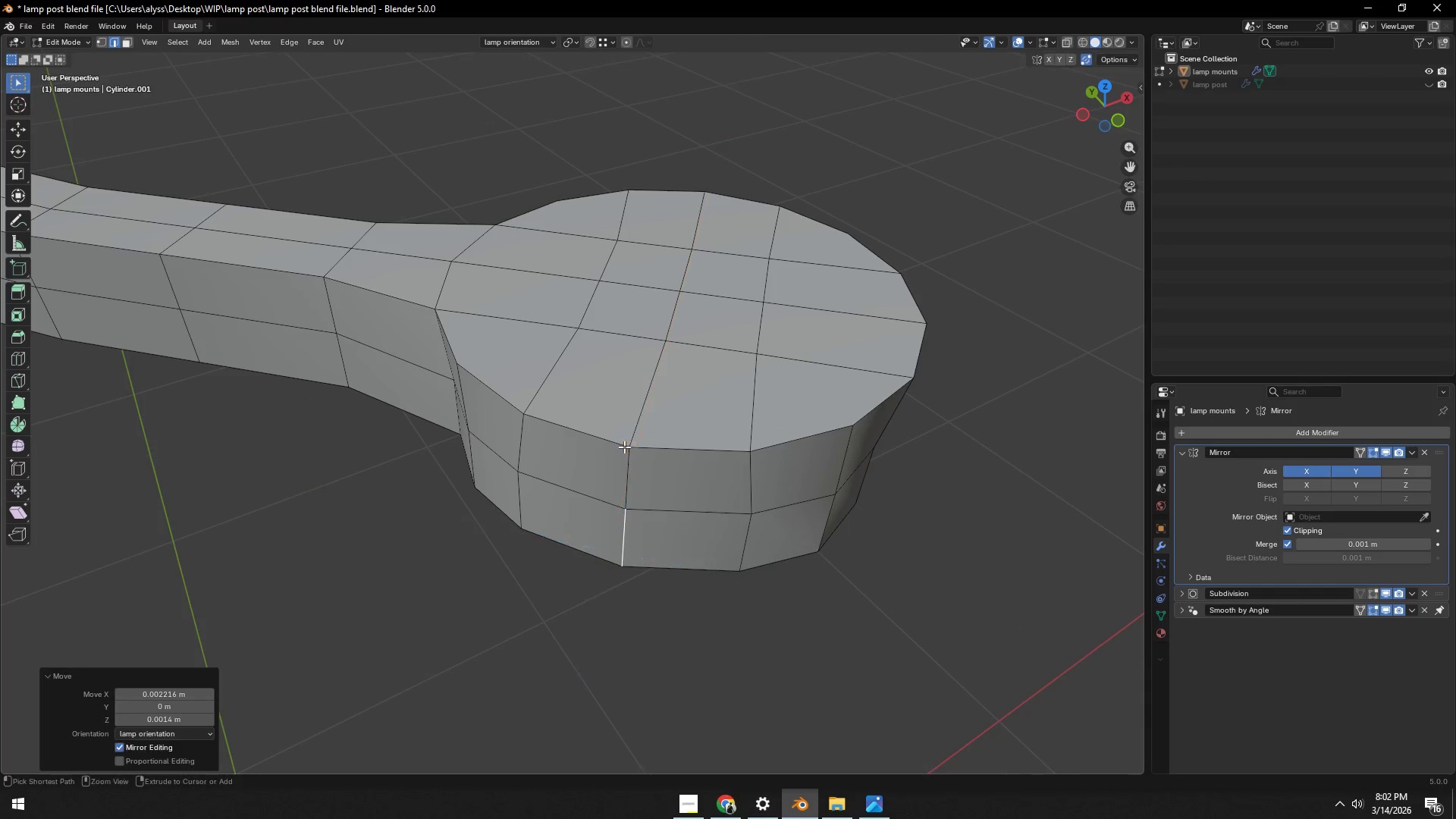 
hold_key(key=ControlLeft, duration=2.59)
left_click([701, 440])
 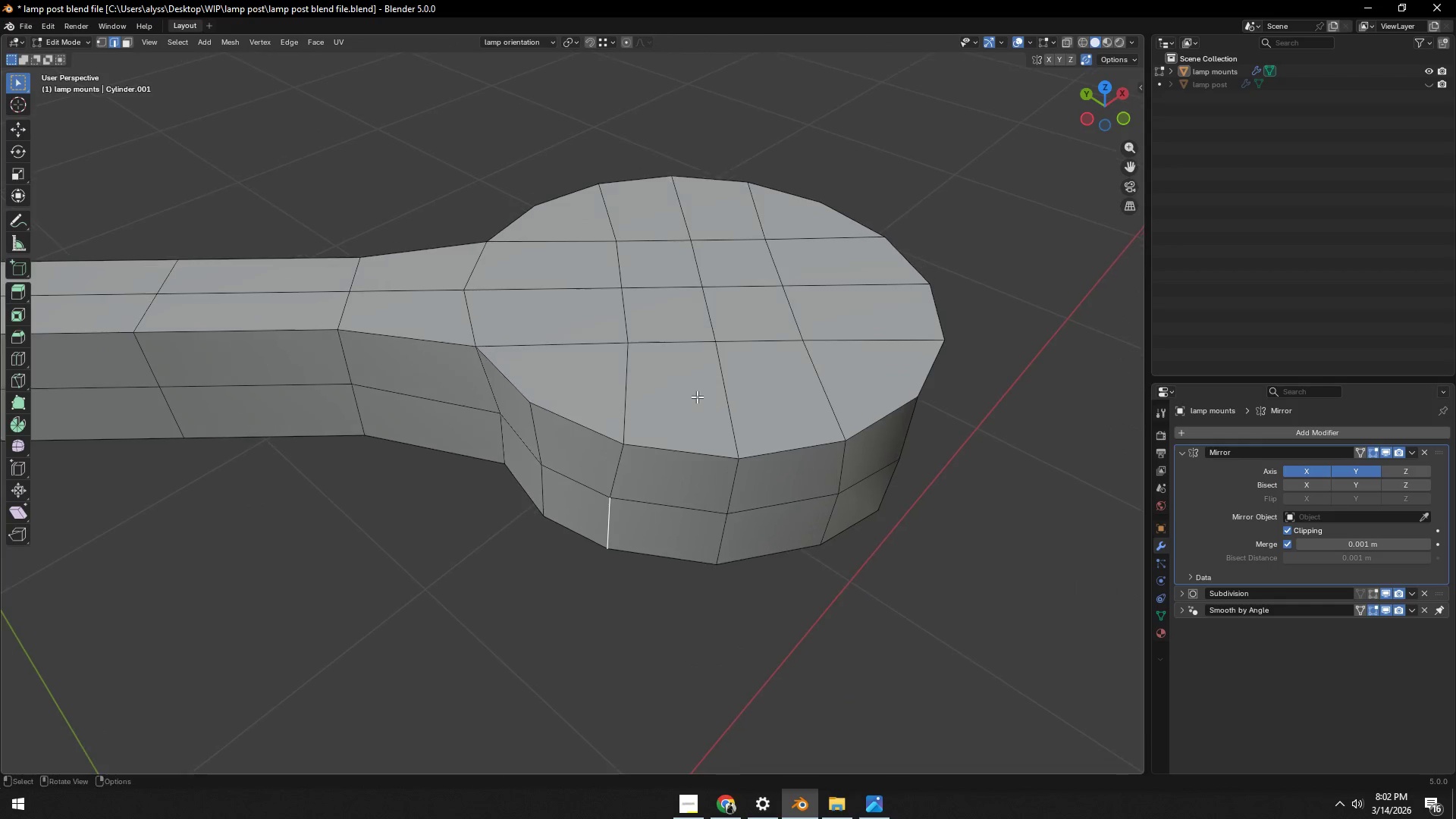 
type(gy)
 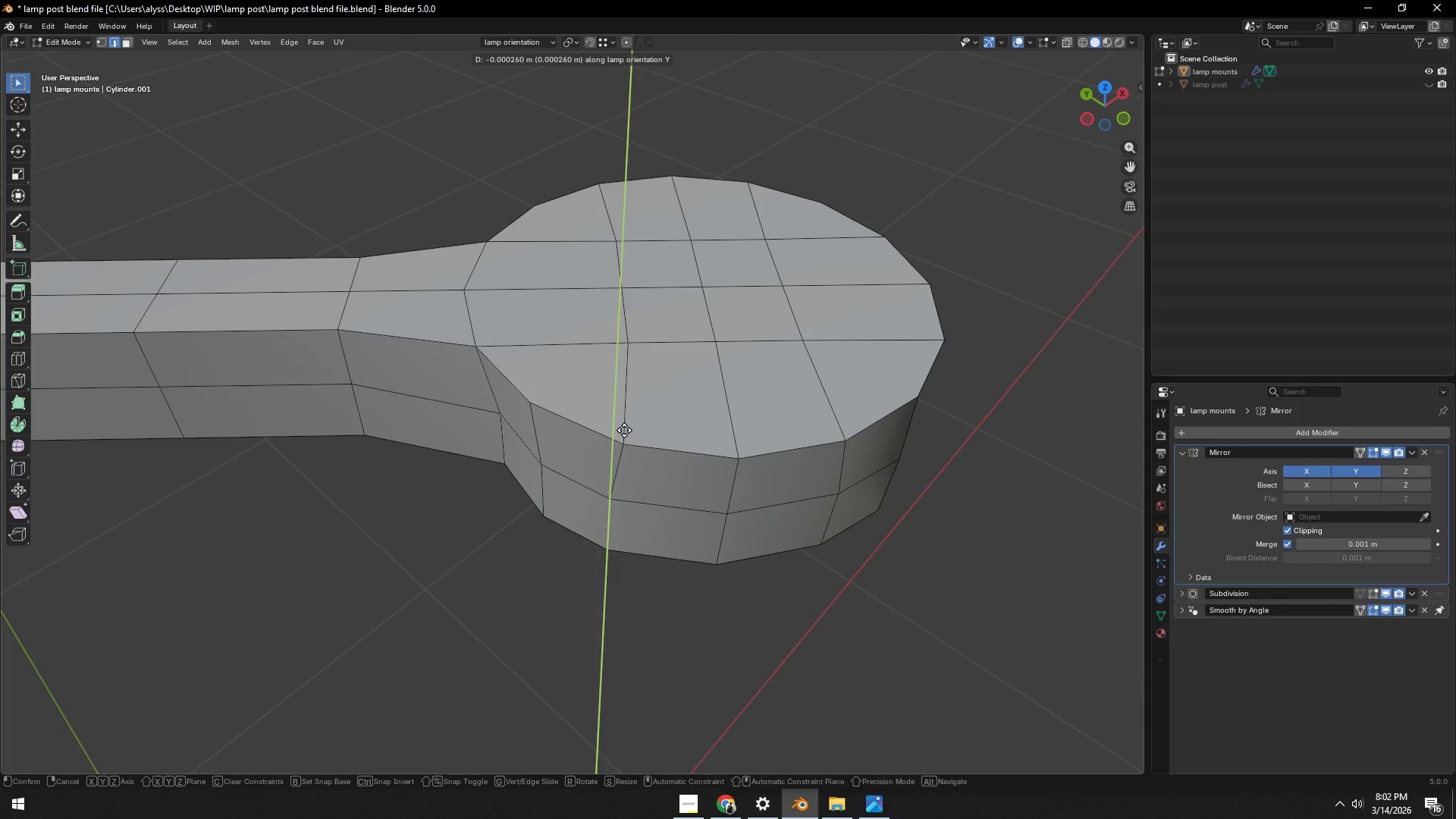 
hold_key(key=ControlLeft, duration=0.92)
right_click([624, 432])
 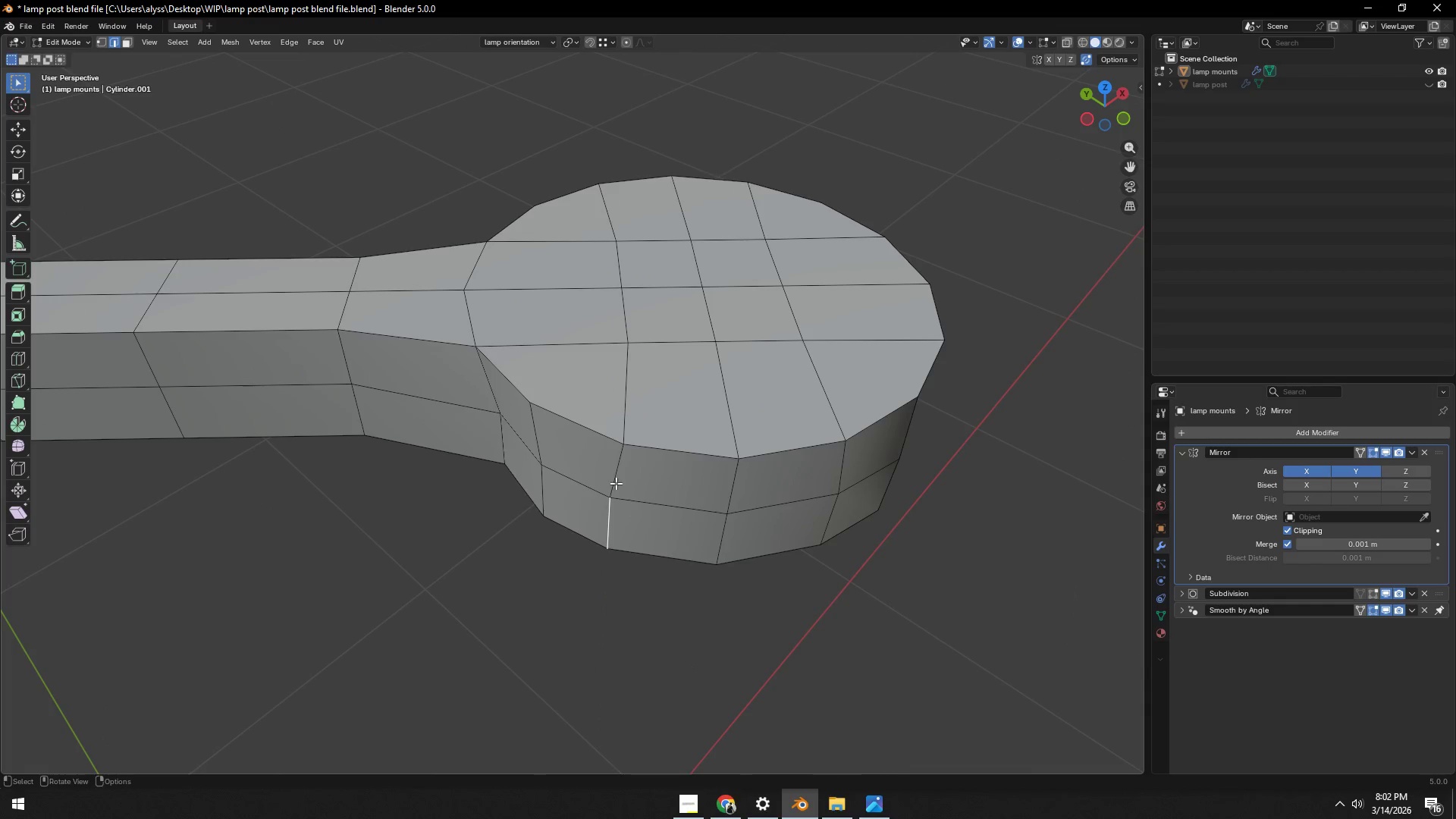 
key(G)
 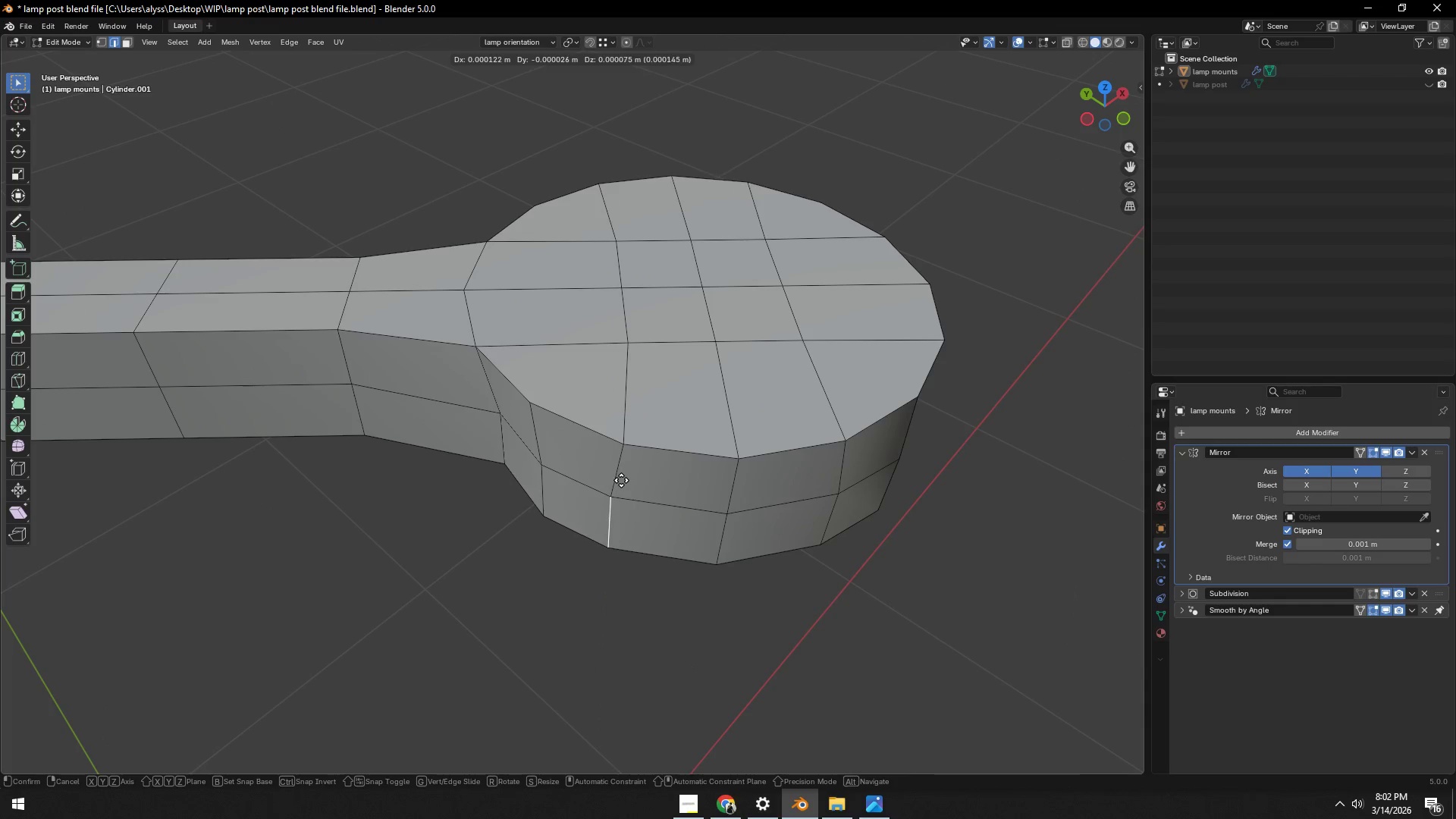 
key(Shift+ShiftLeft)
 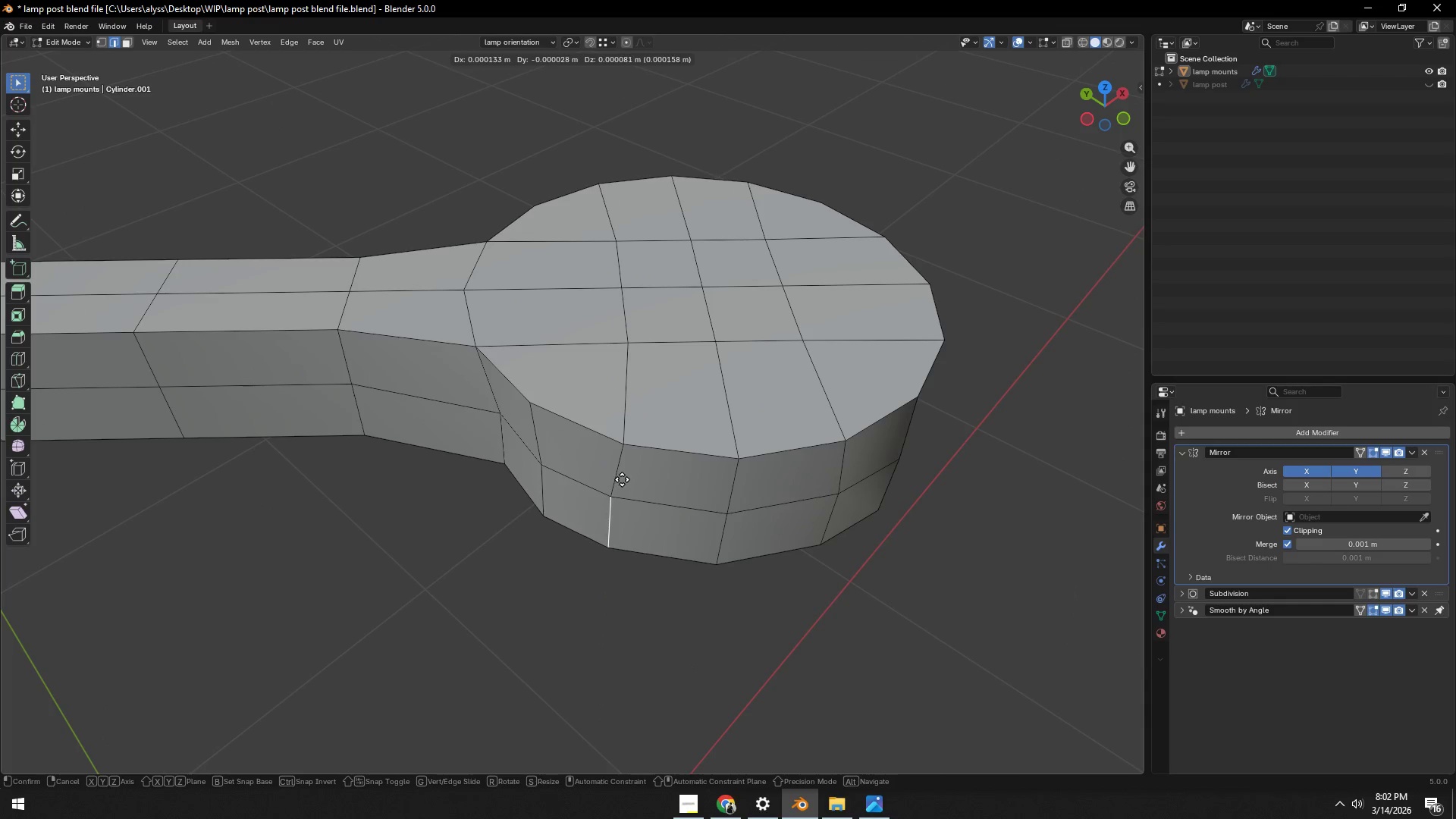 
key(Shift+Y)
 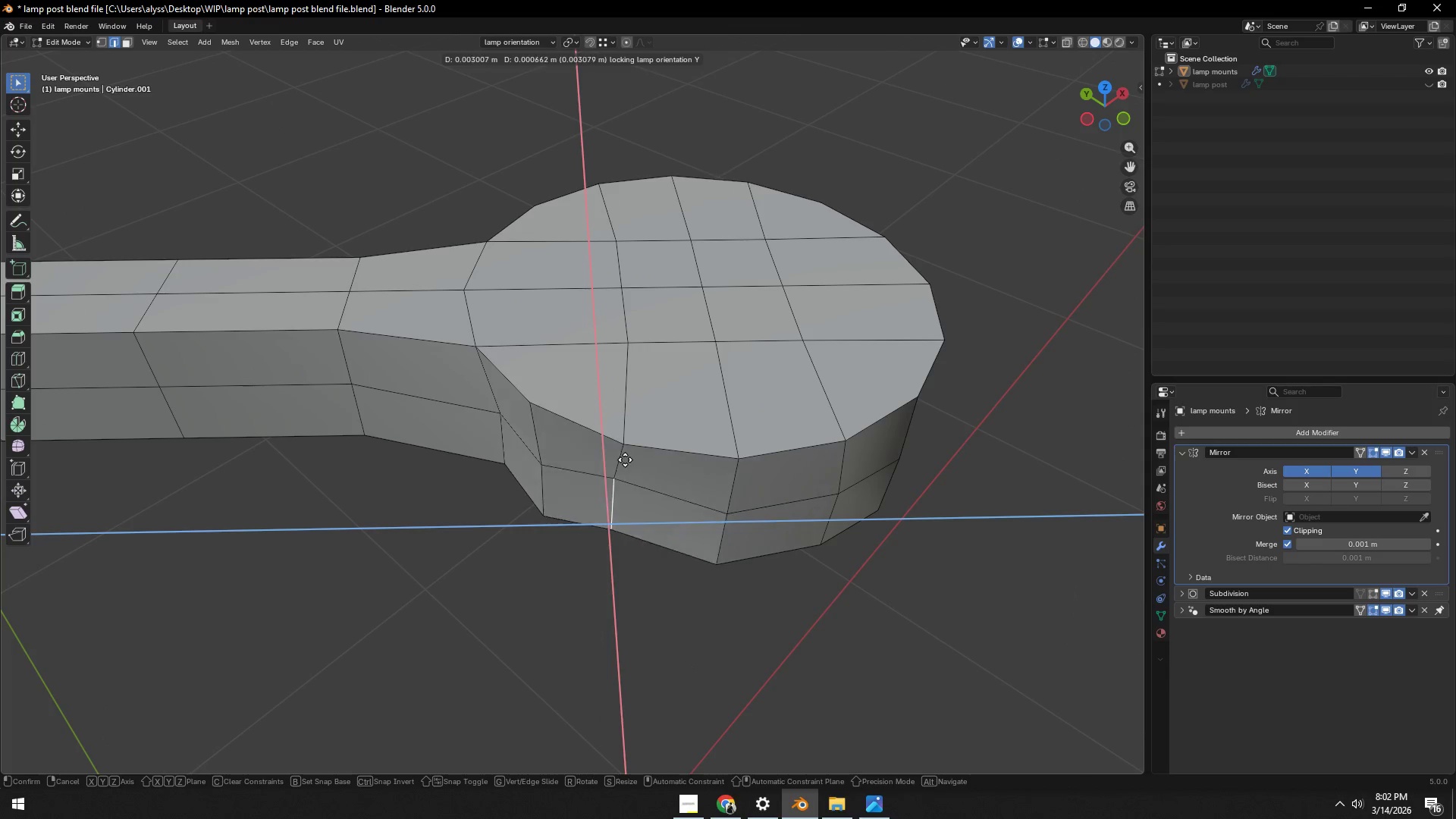 
hold_key(key=ControlLeft, duration=0.64)
left_click([623, 443])
 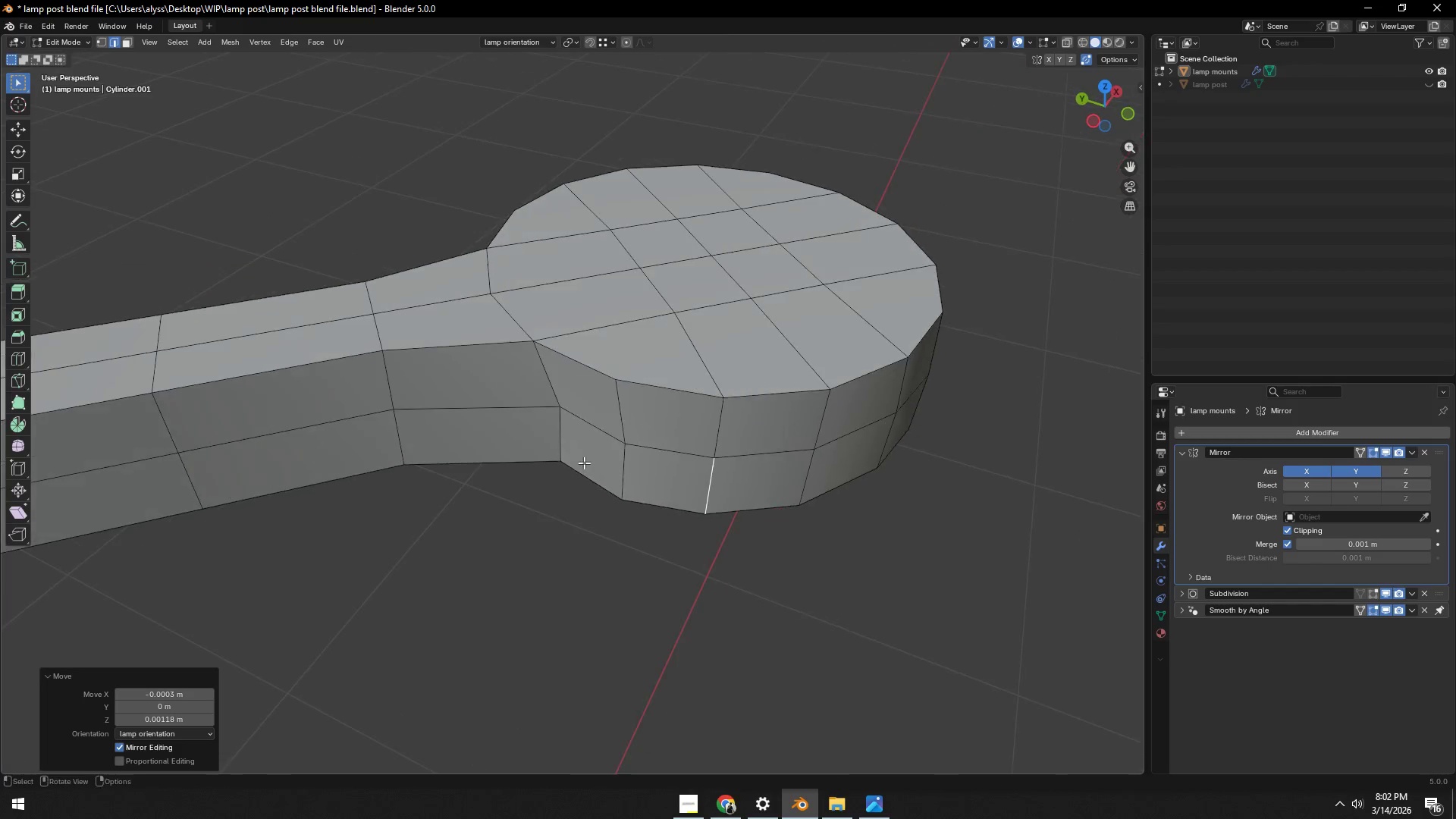 
left_click([610, 467])
 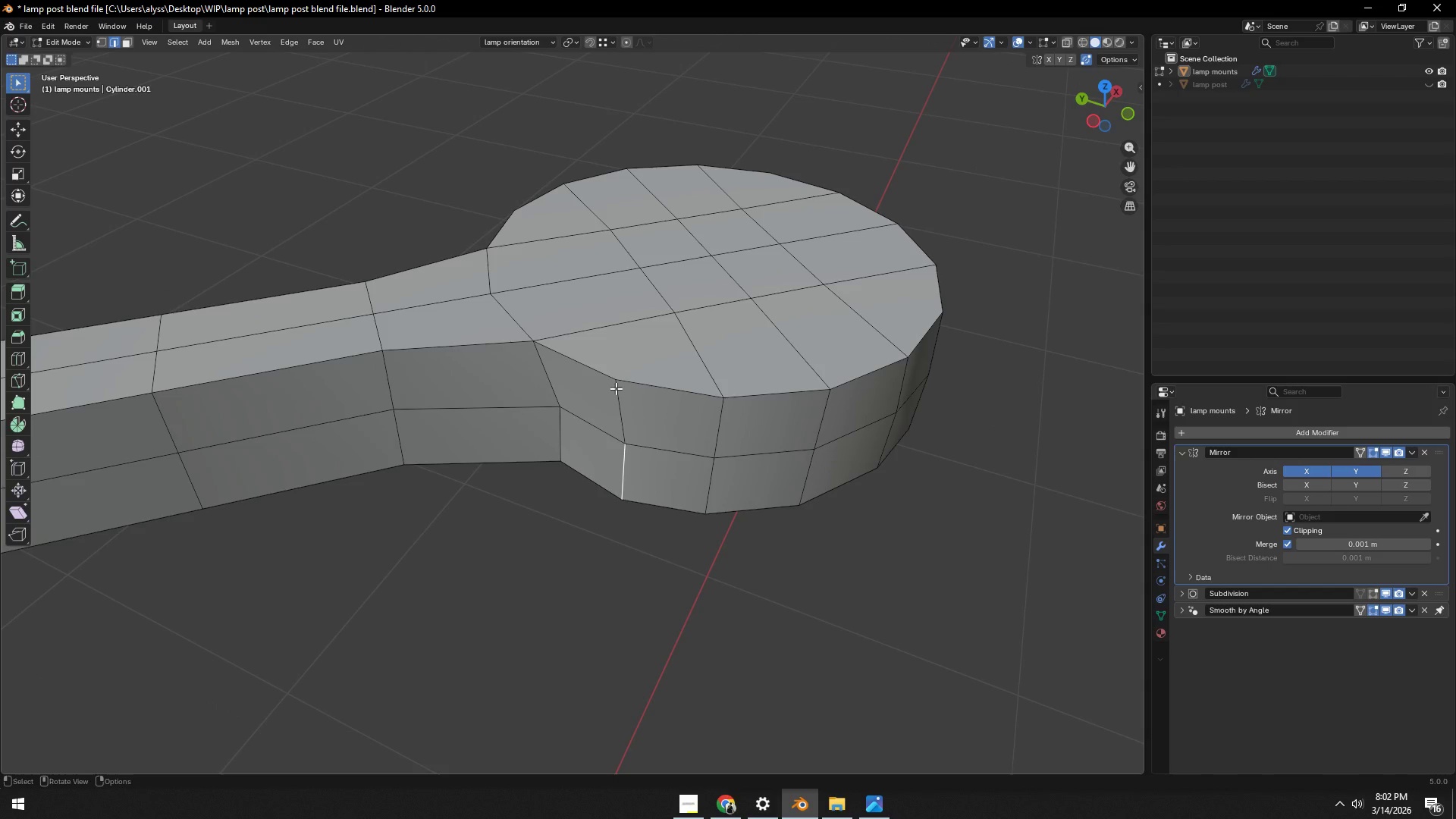 
key(G)
 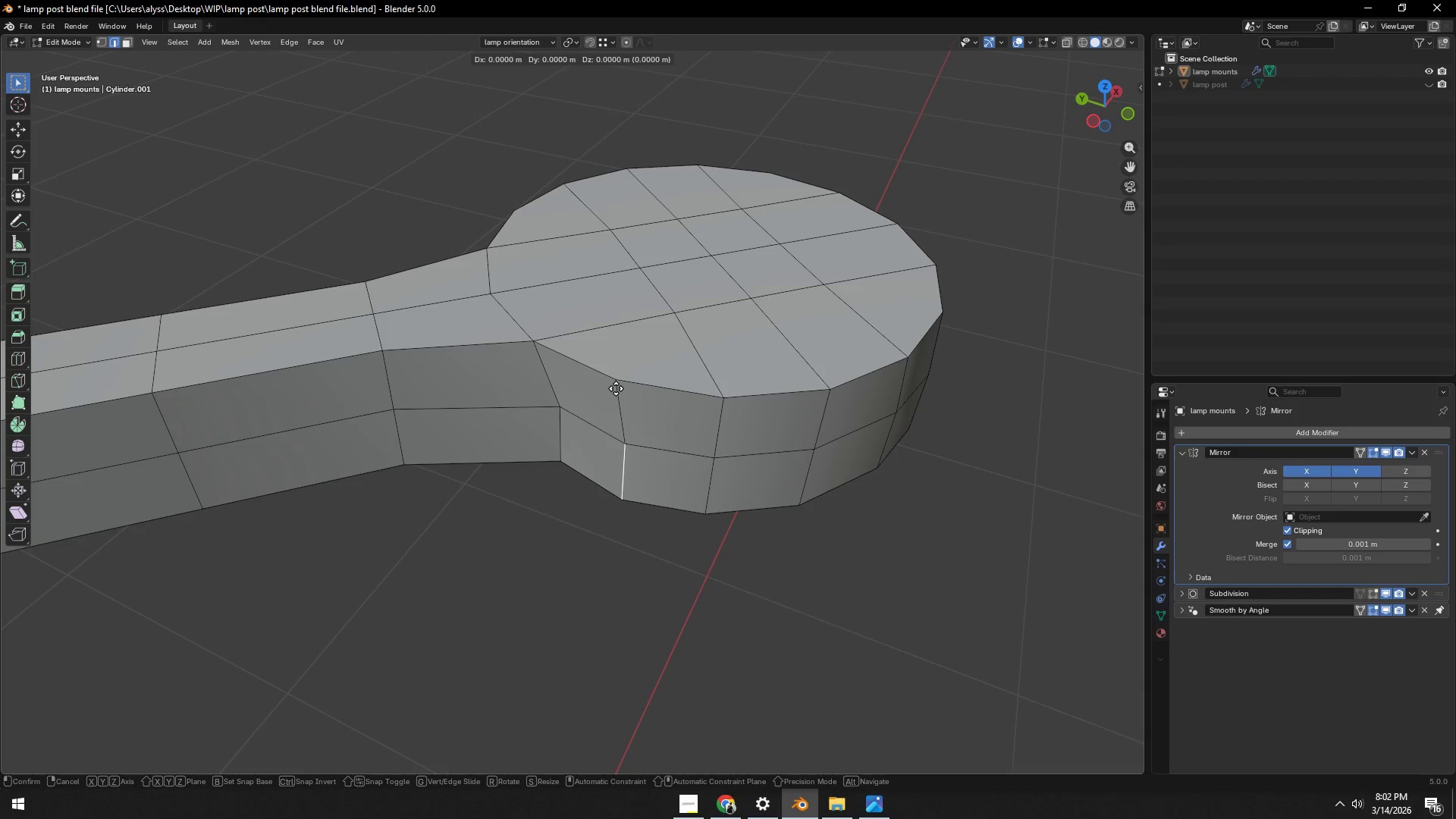 
key(Shift+ShiftLeft)
 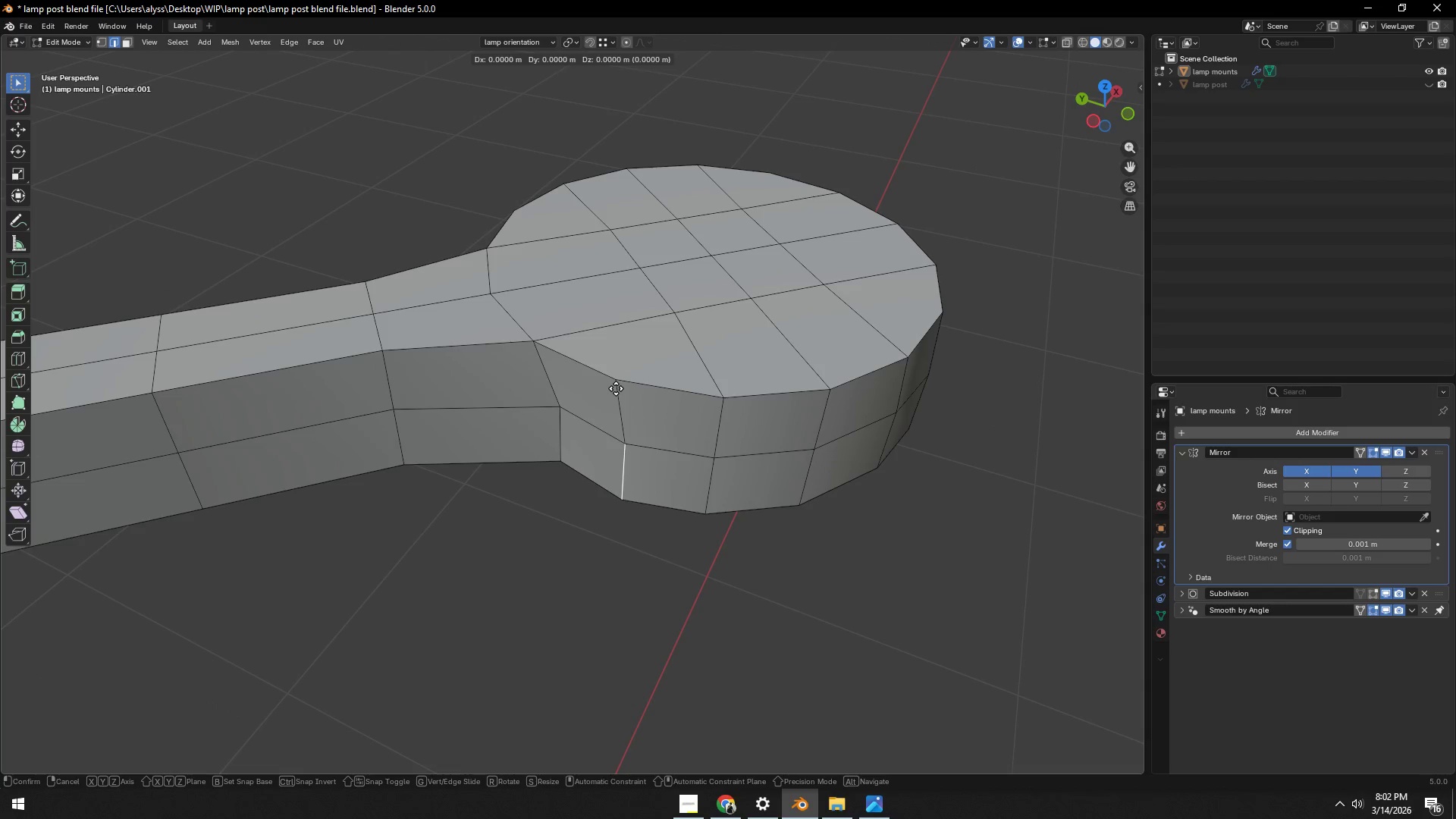 
key(Shift+Y)
 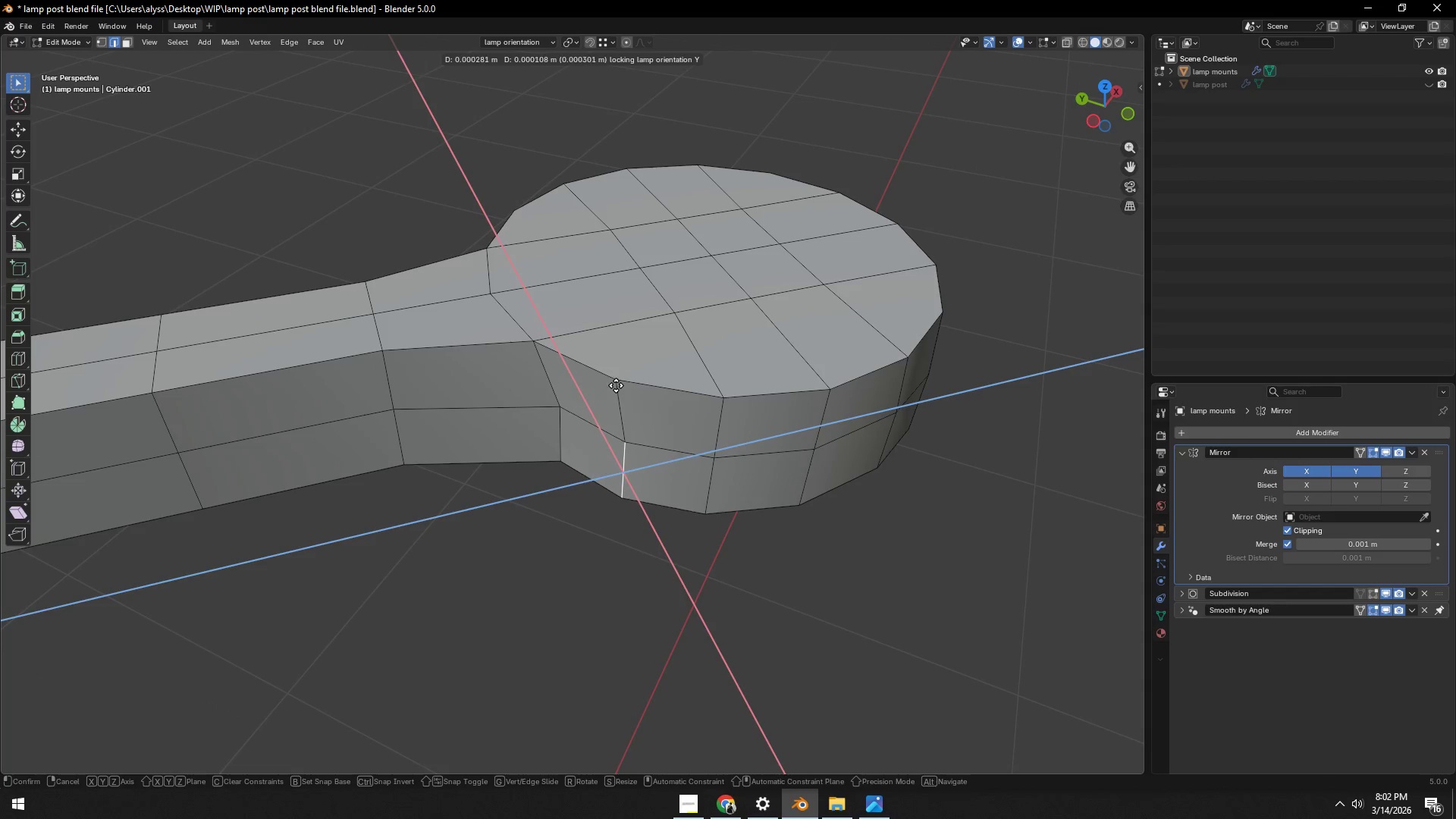 
hold_key(key=ControlLeft, duration=0.44)
left_click([616, 379])
 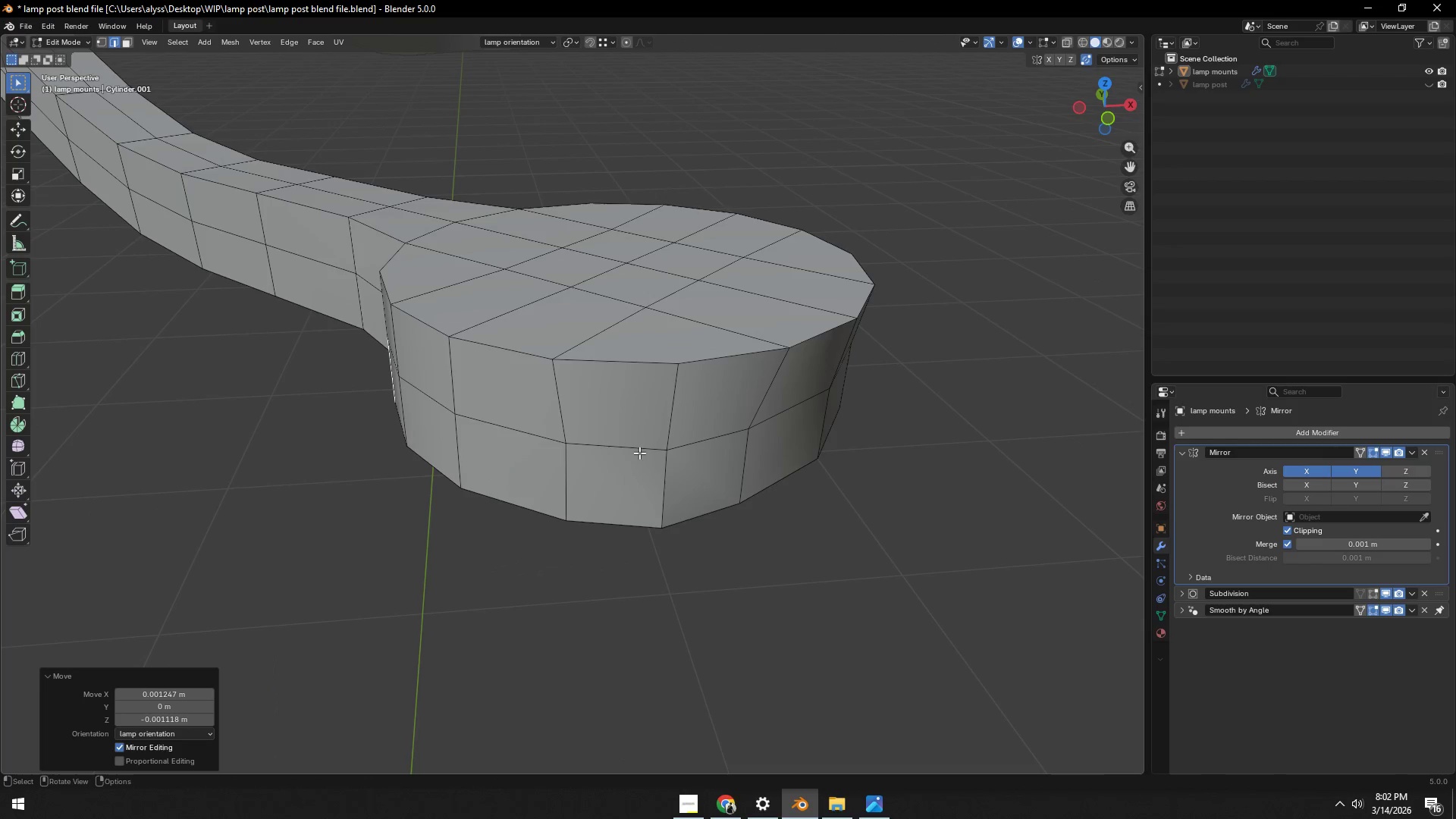 
left_click([582, 475])
 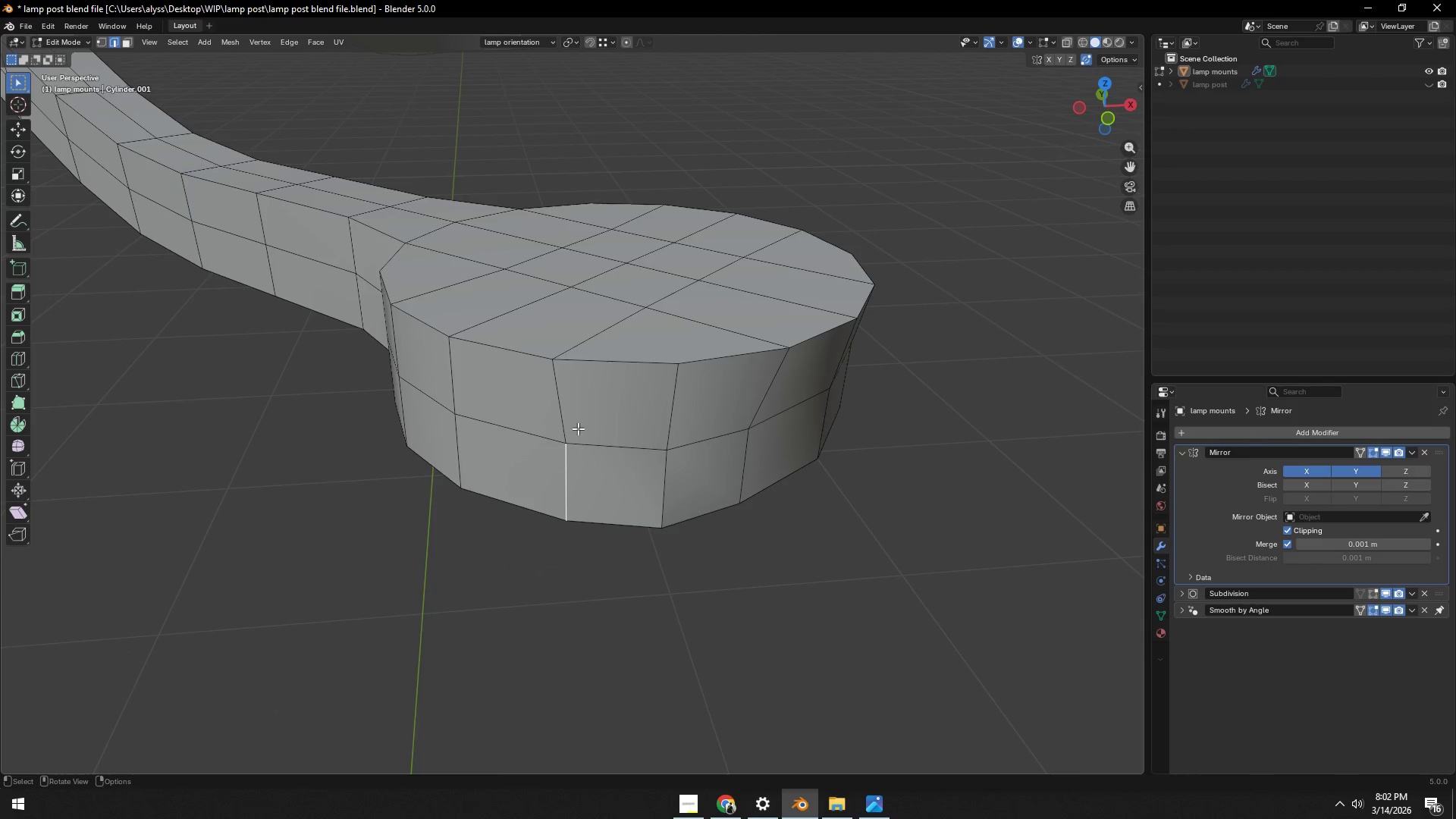 
type(gy)
 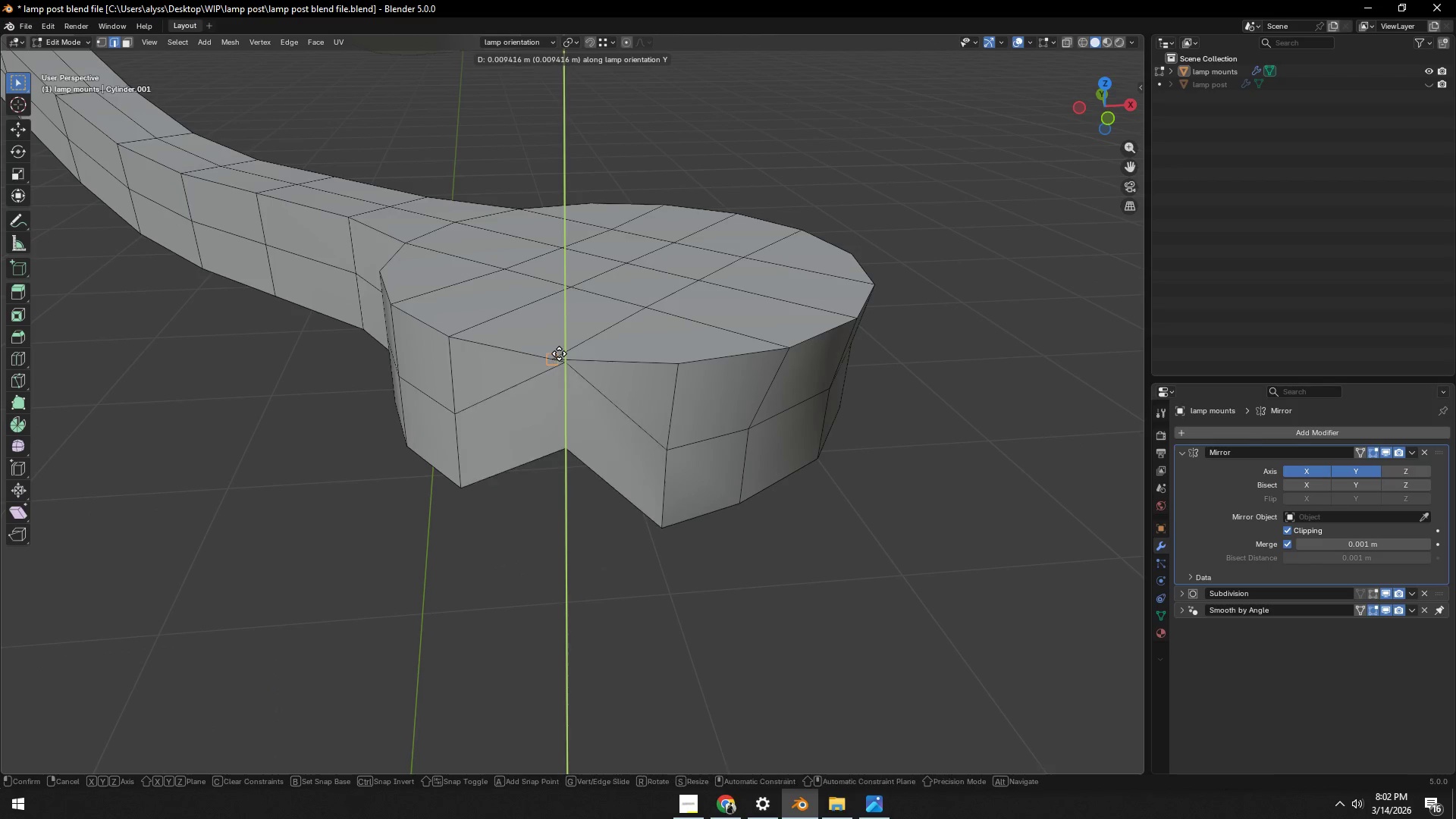 
hold_key(key=ControlLeft, duration=0.44)
 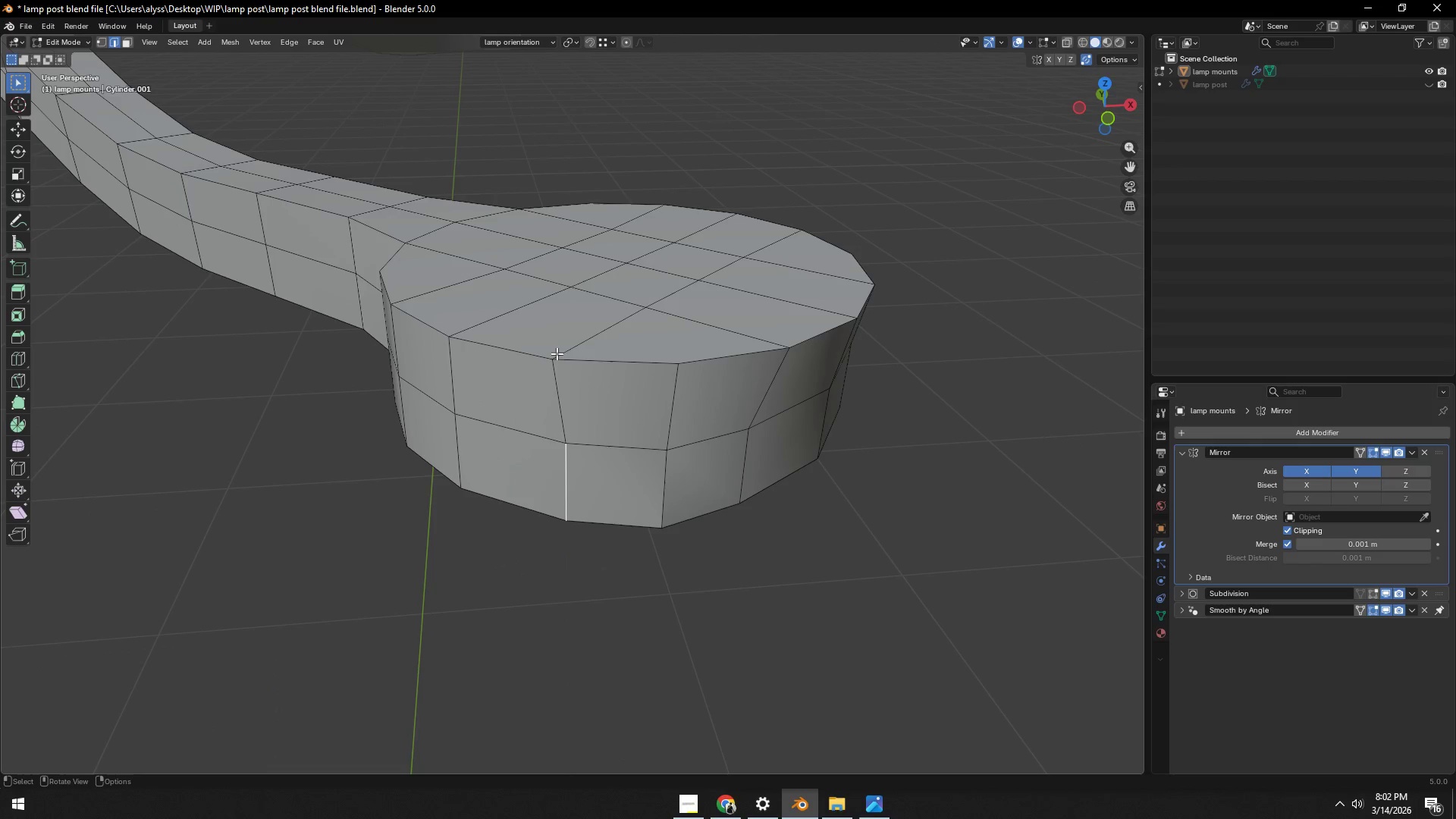 
right_click([557, 353])
 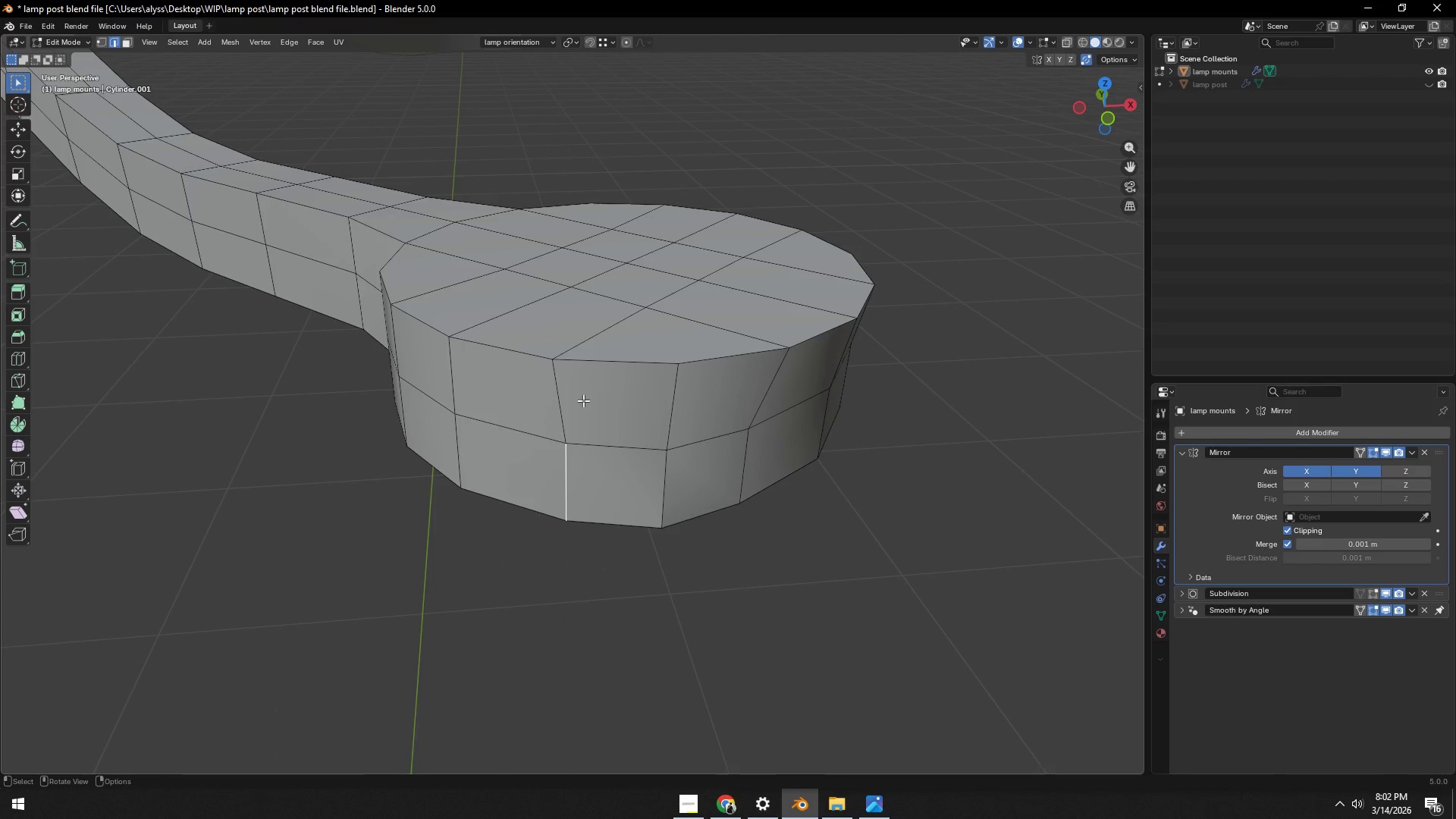 
key(G)
 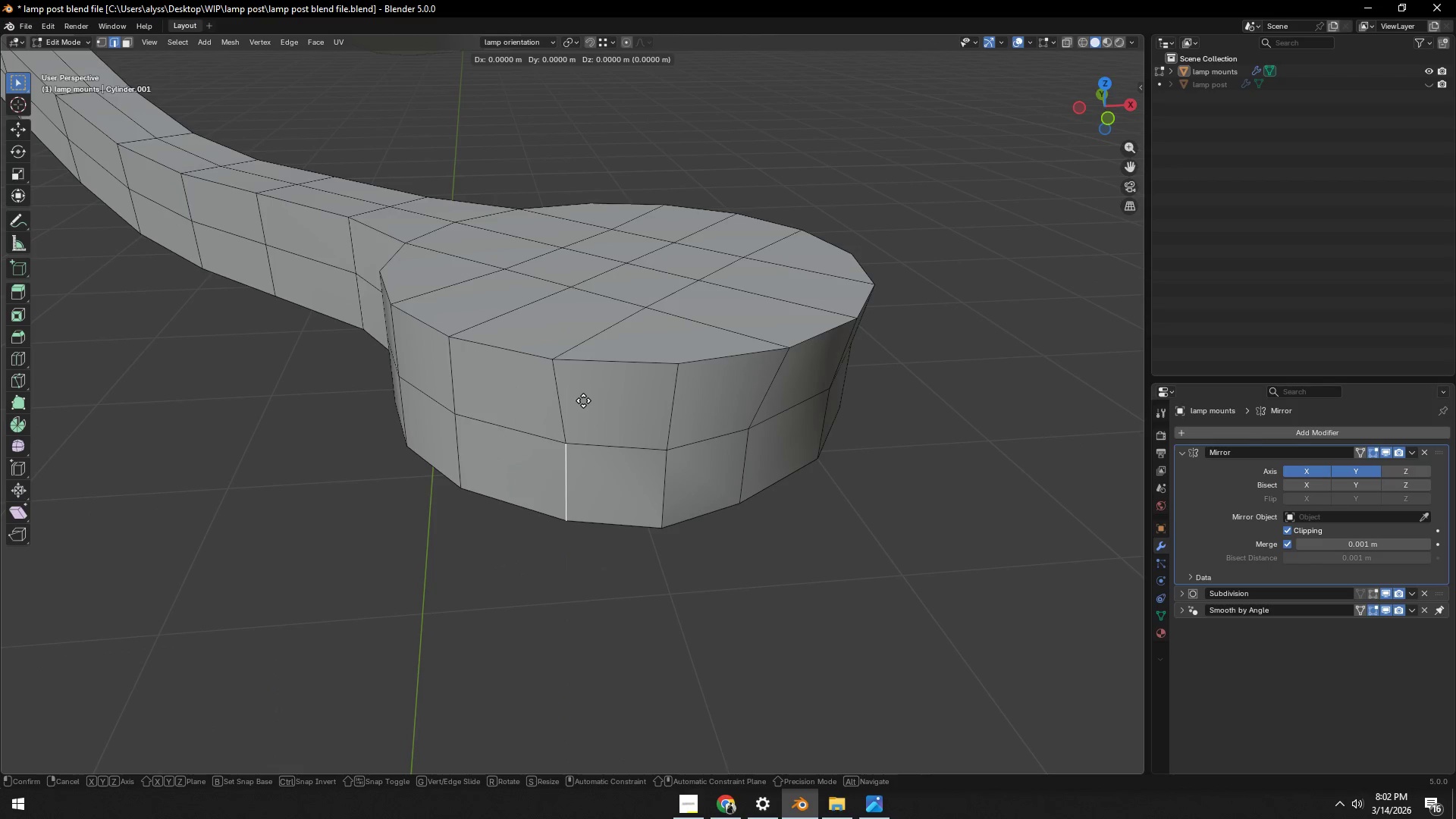 
key(Shift+ShiftLeft)
 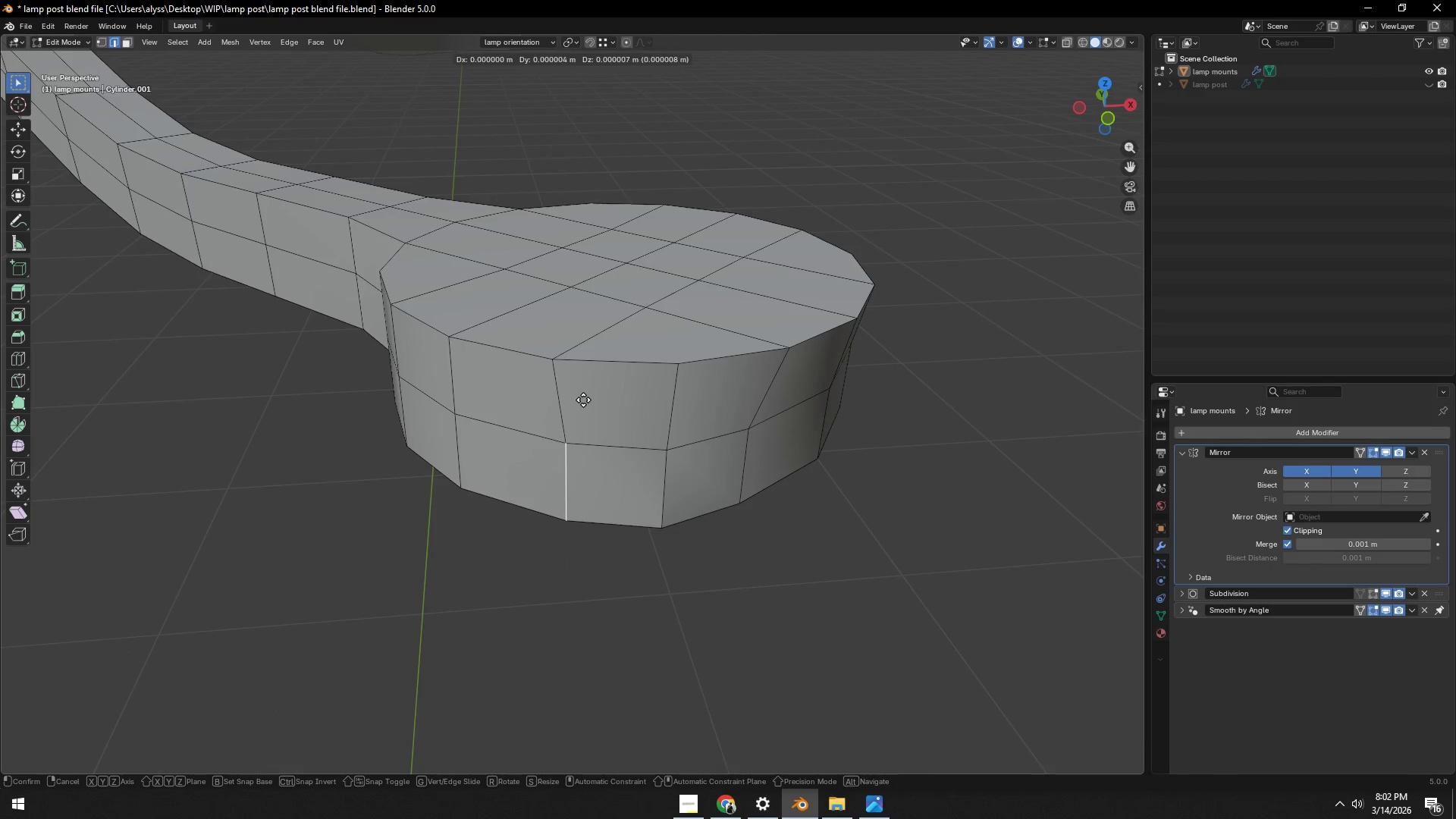 
key(Shift+Y)
 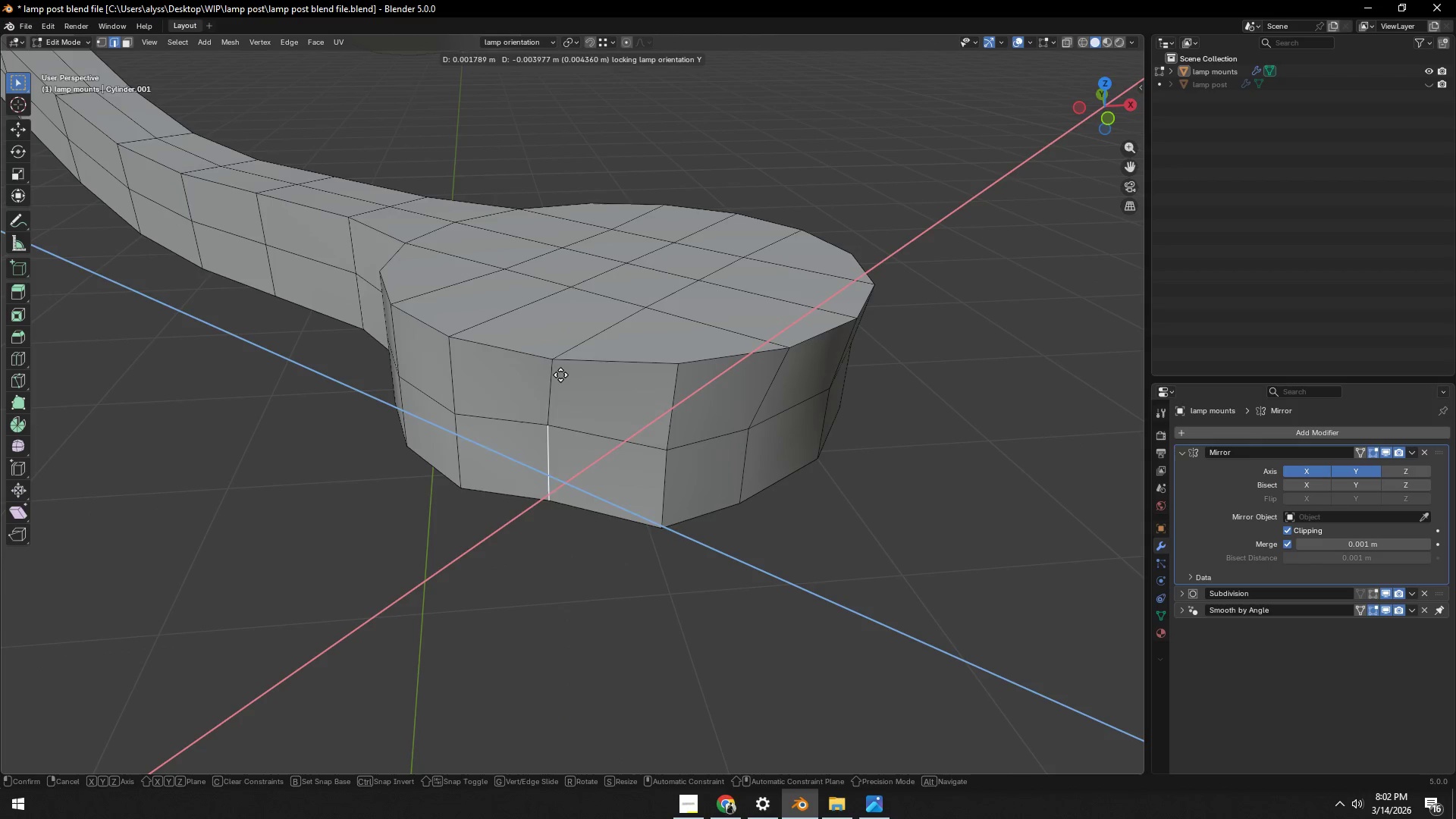 
hold_key(key=ControlLeft, duration=0.44)
left_click([554, 360])
 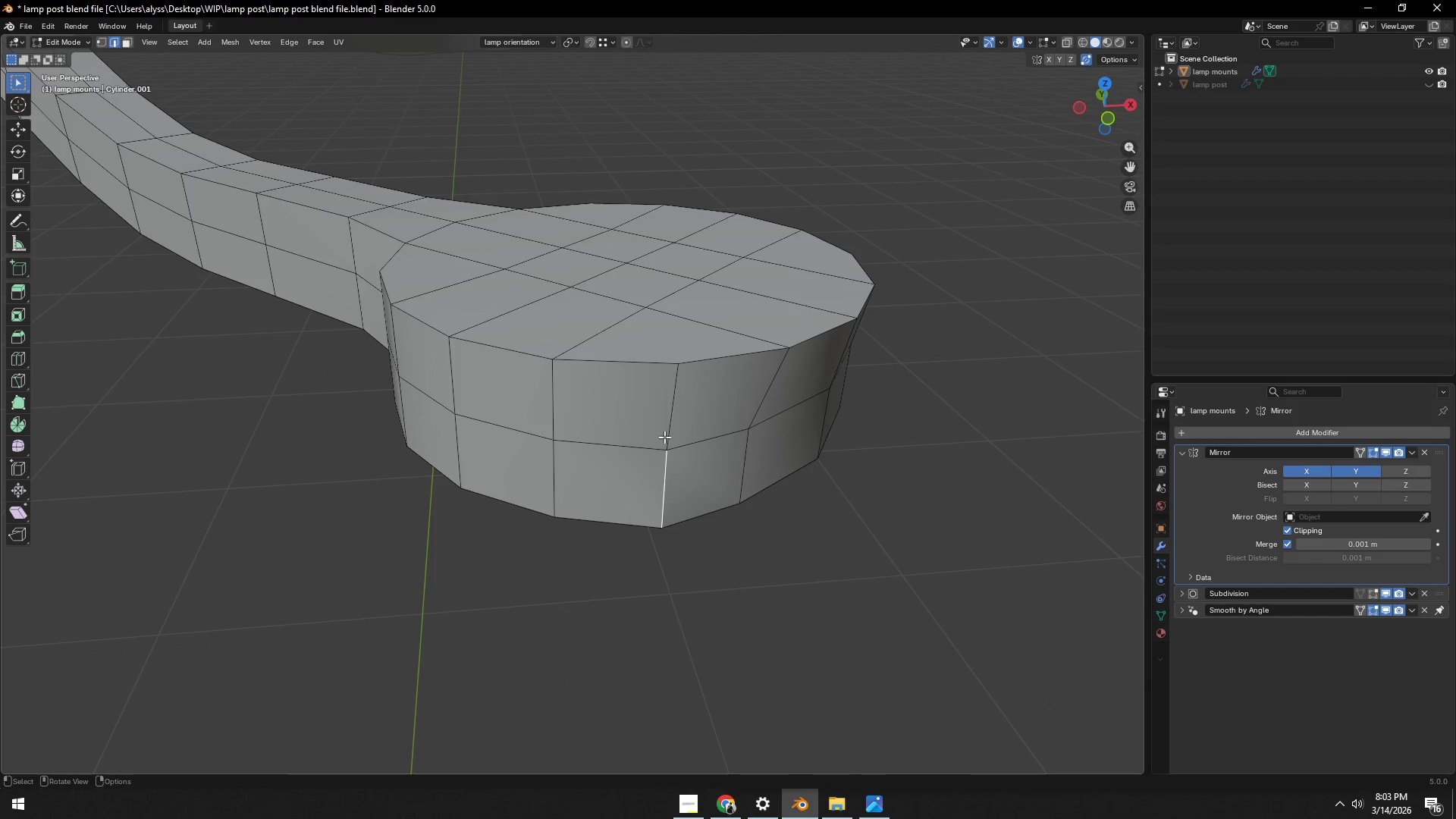 
type(gy)
 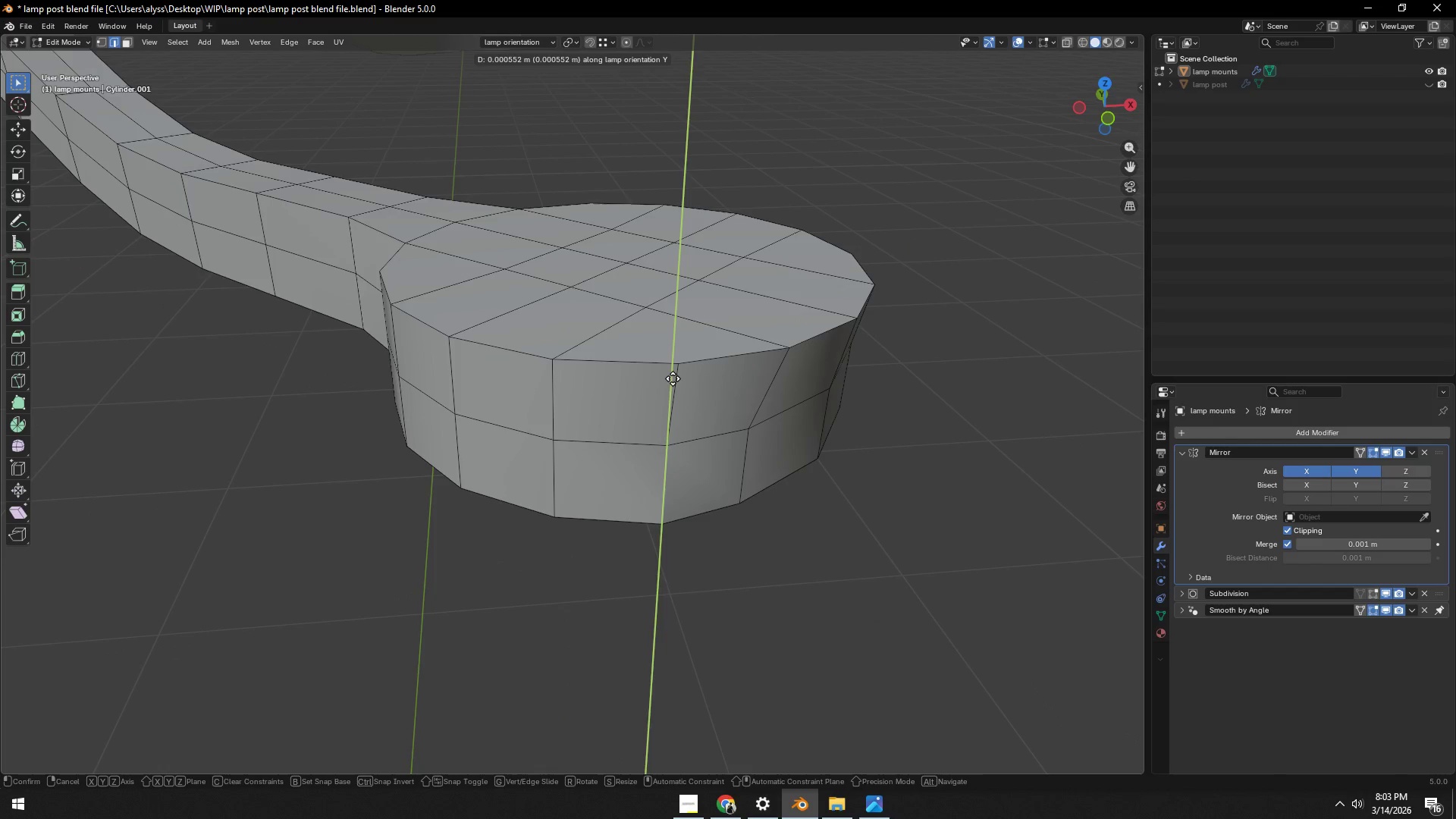 
right_click([673, 378])
 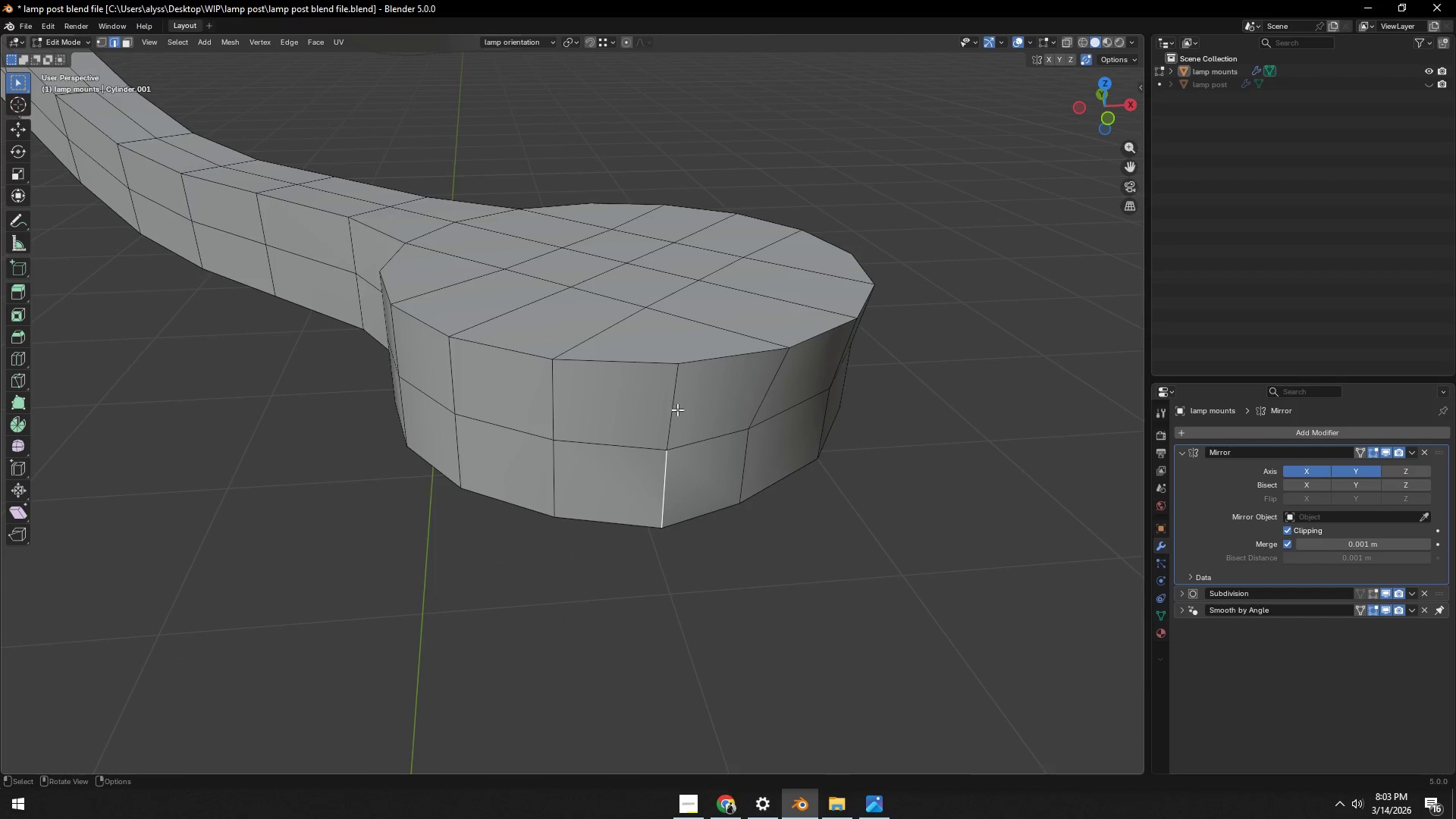 
type(gY)
 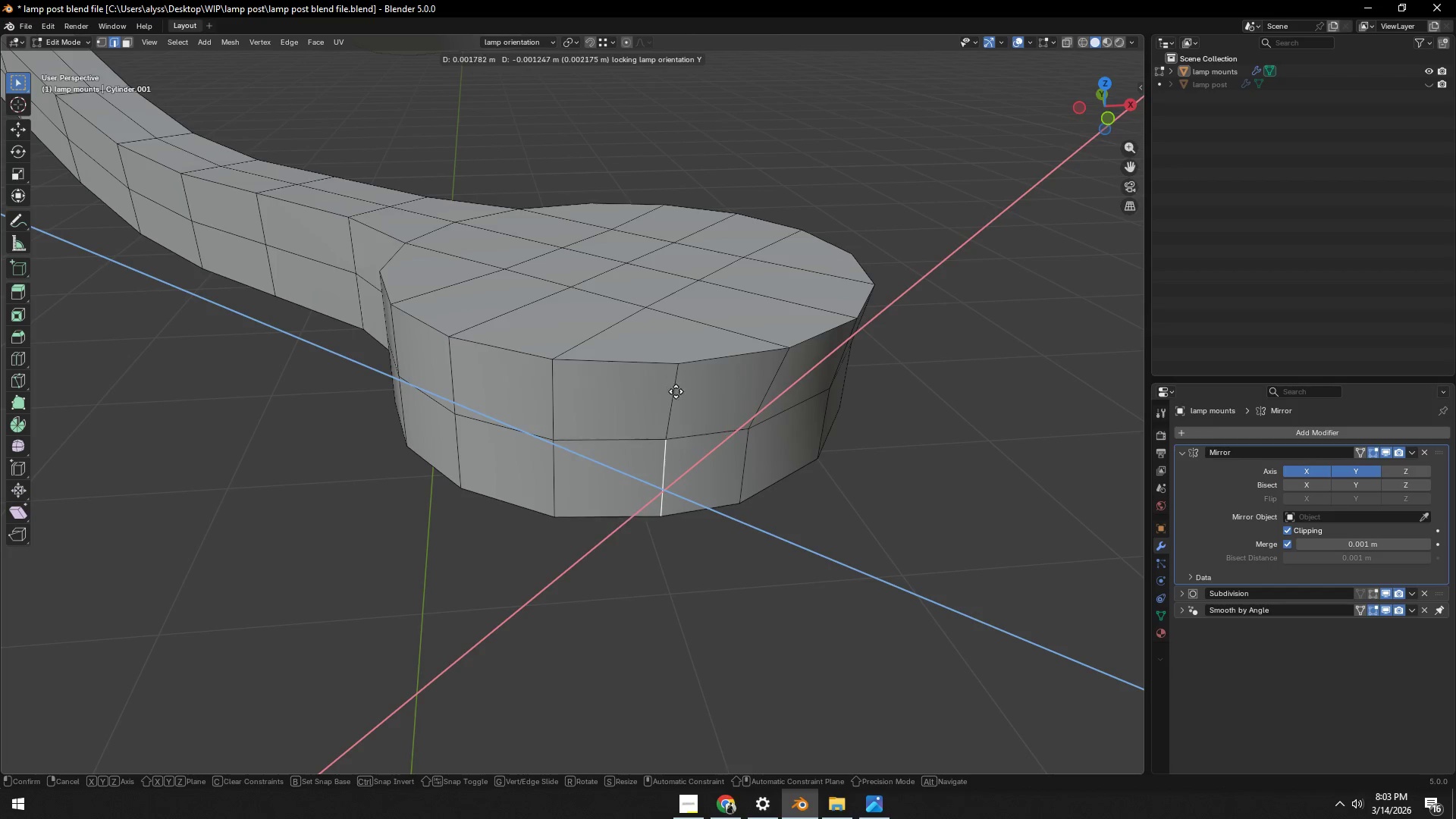 
hold_key(key=ControlLeft, duration=0.48)
left_click([676, 363])
 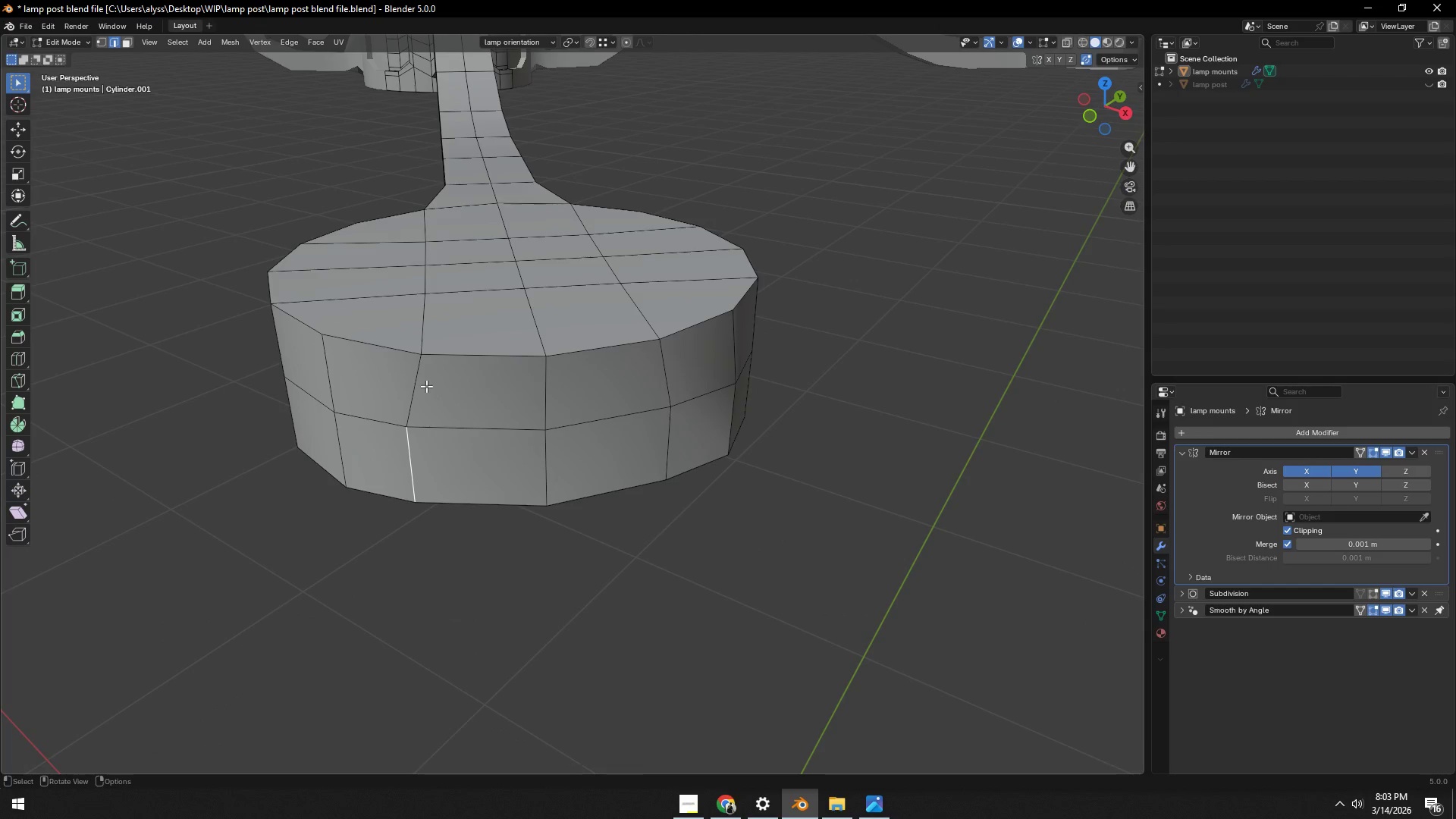 
type(gy)
 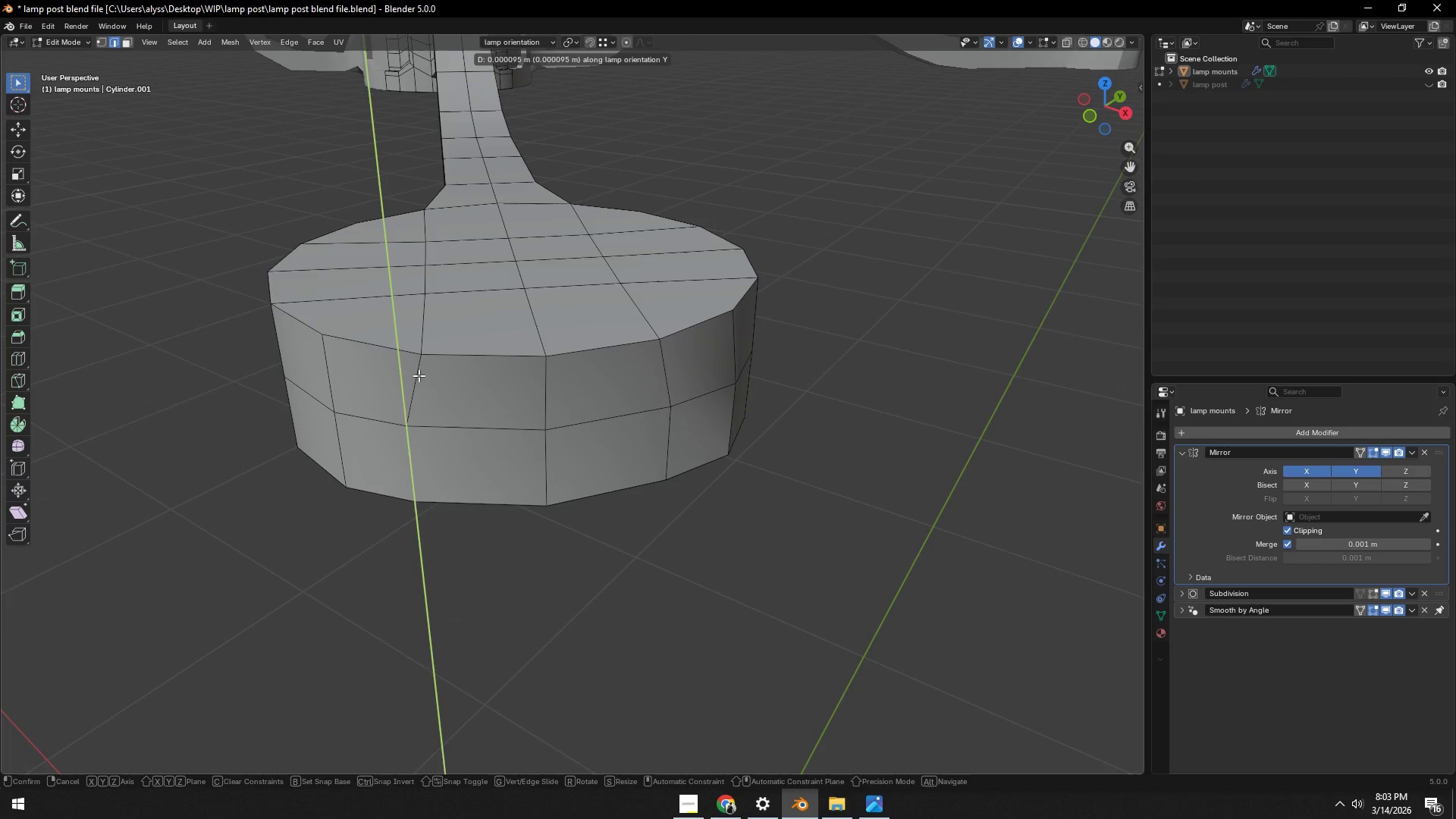 
right_click([419, 375])
 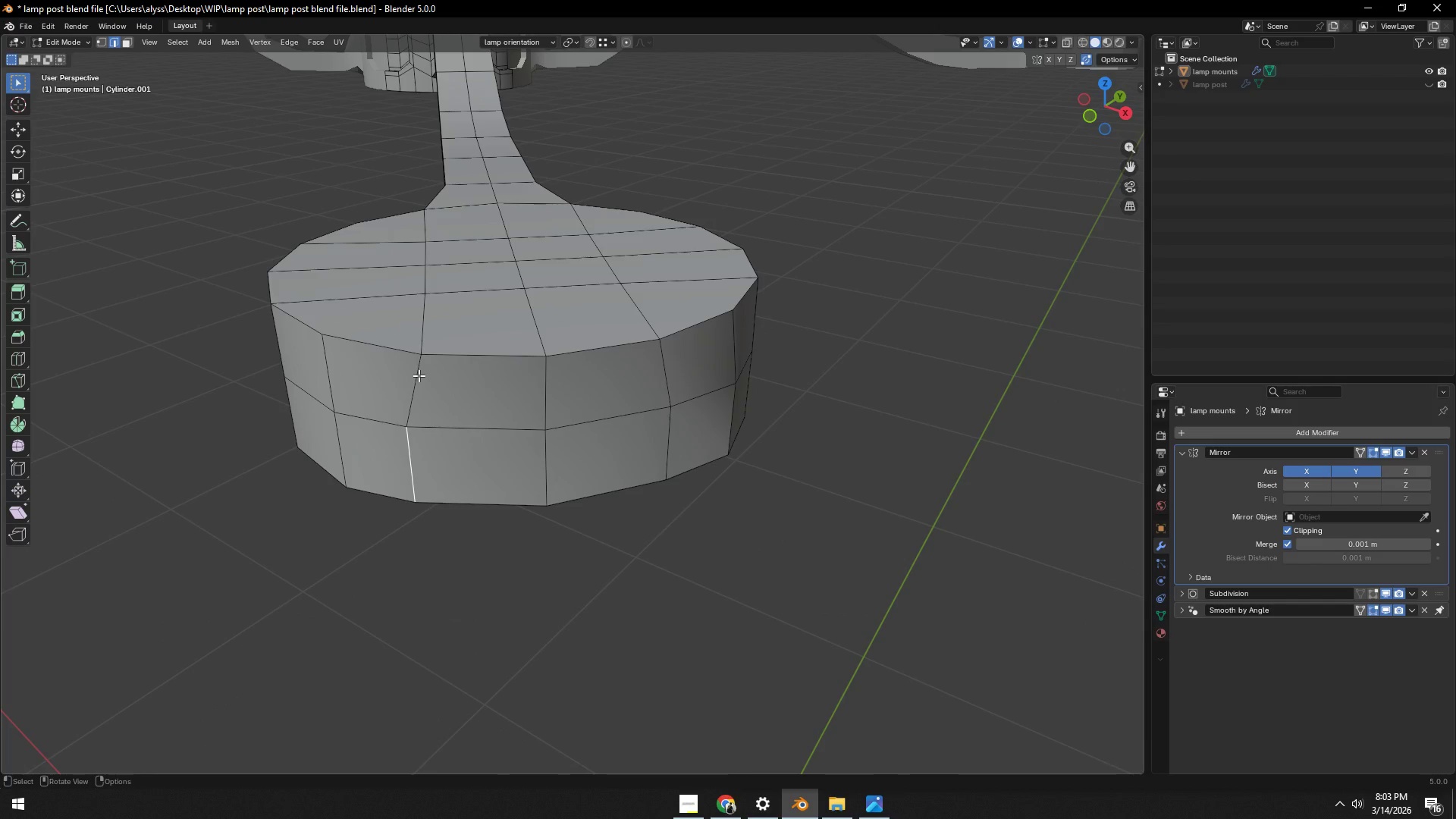 
key(G)
 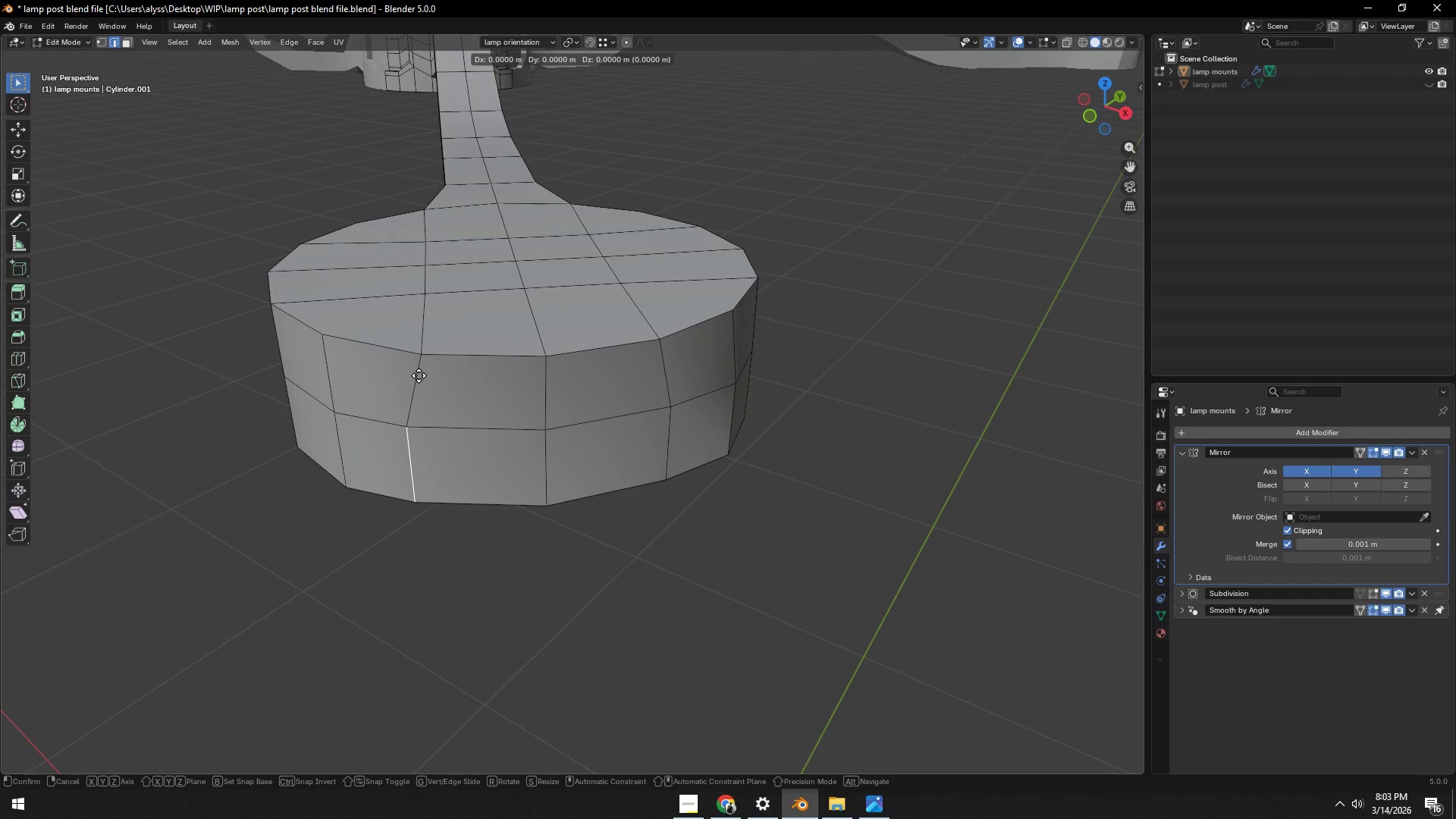 
key(Shift+ShiftLeft)
 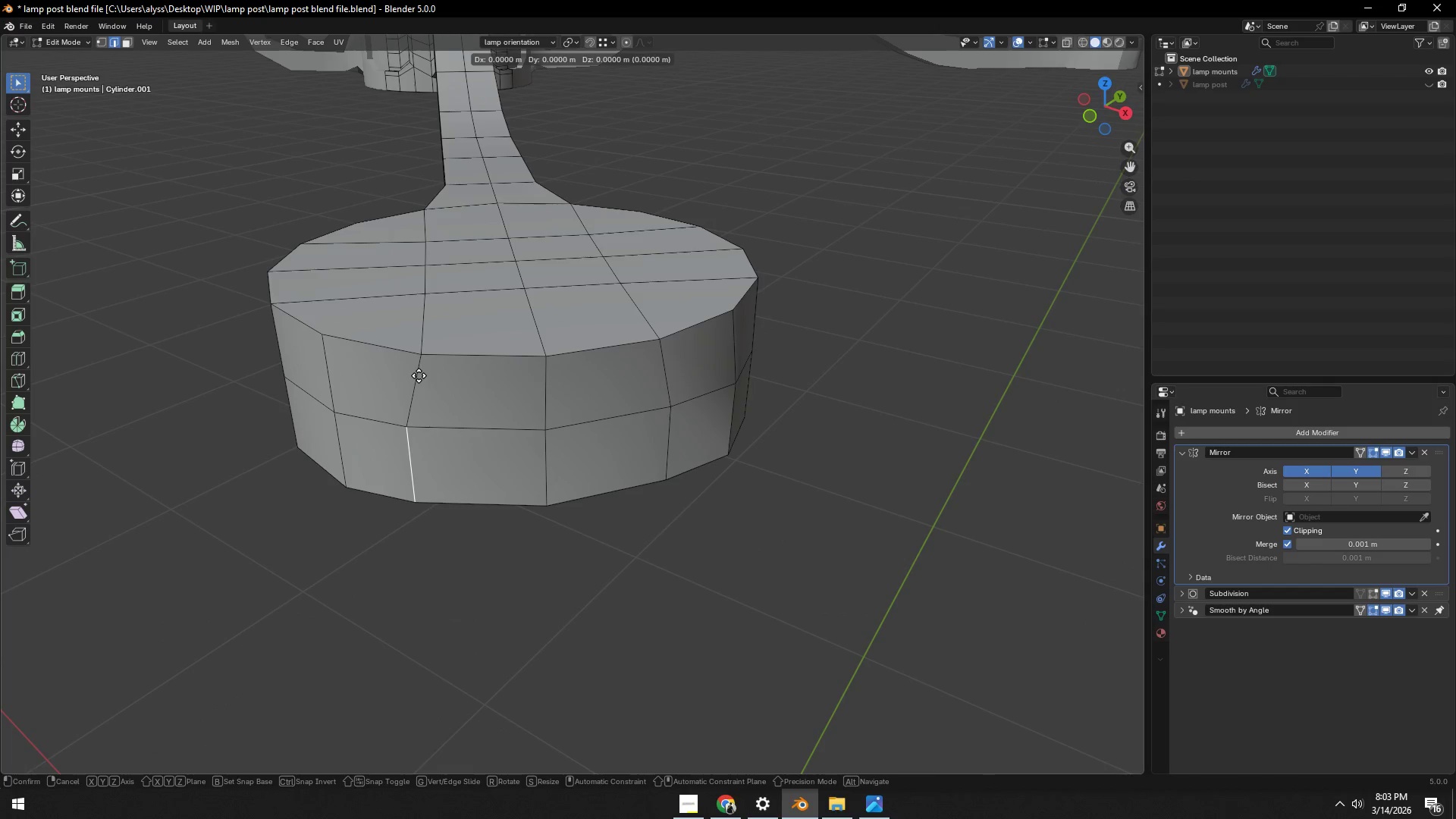 
key(Shift+Y)
 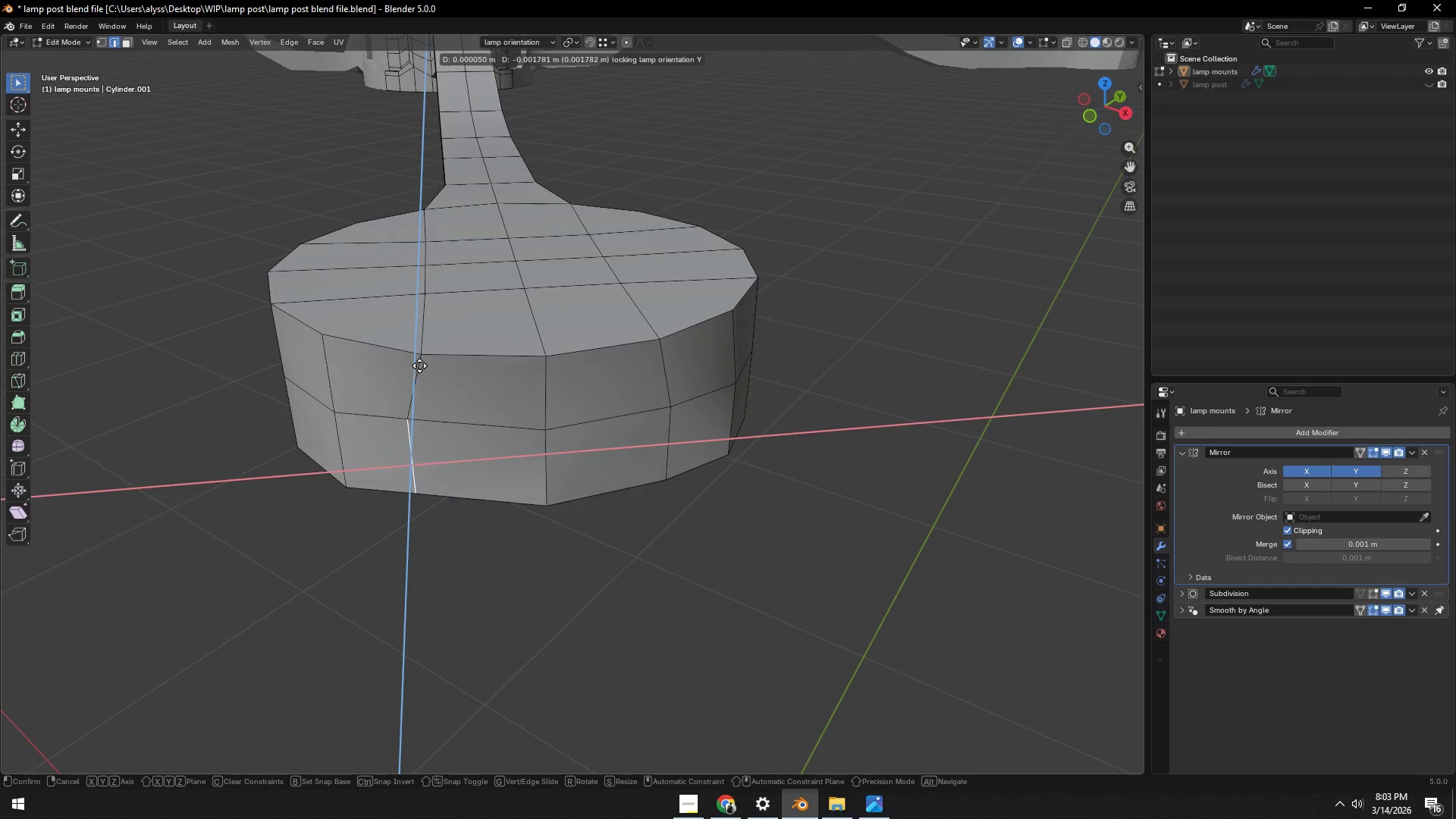 
hold_key(key=ControlLeft, duration=0.48)
left_click([419, 356])
 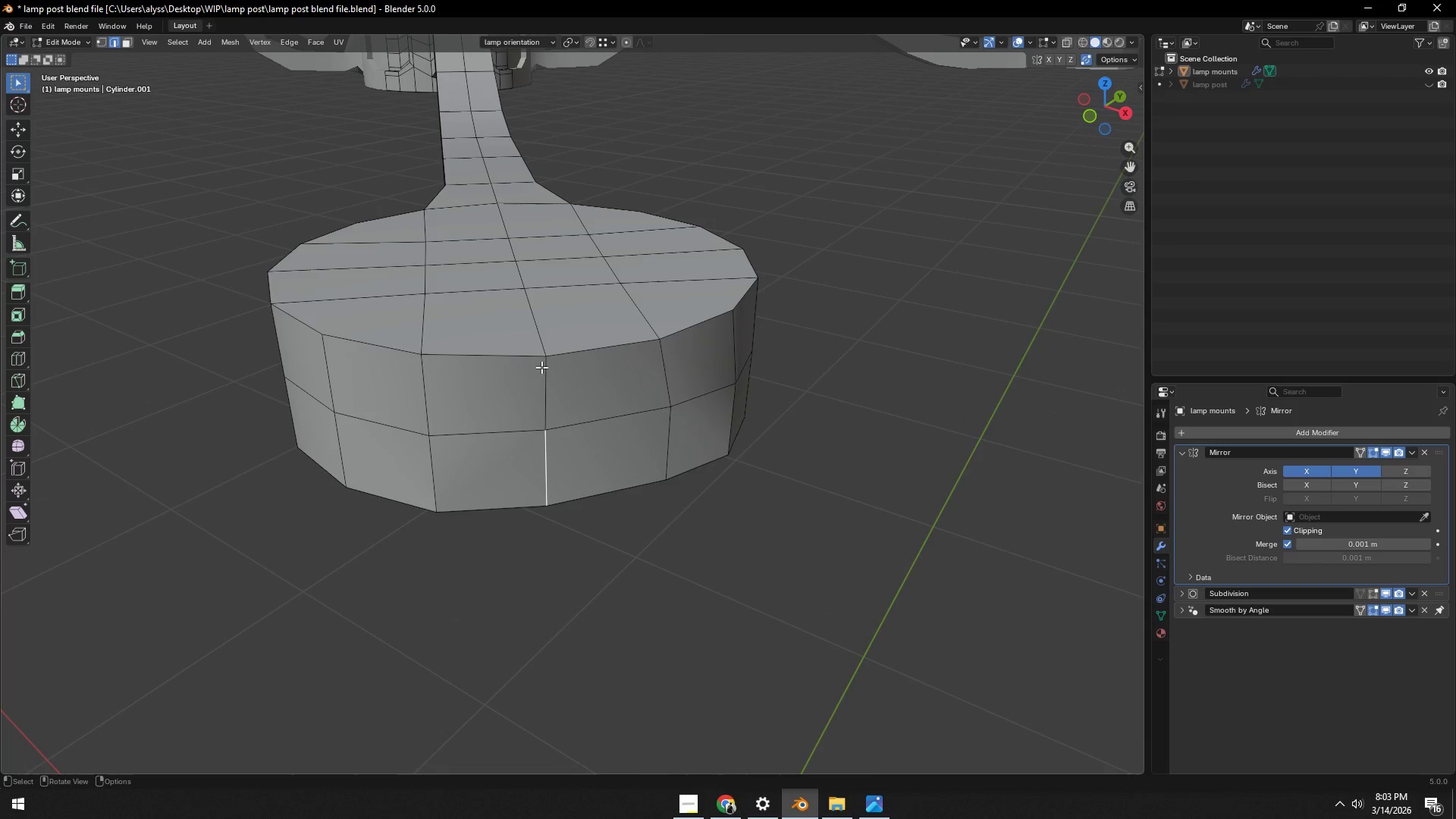 
type(gy)
 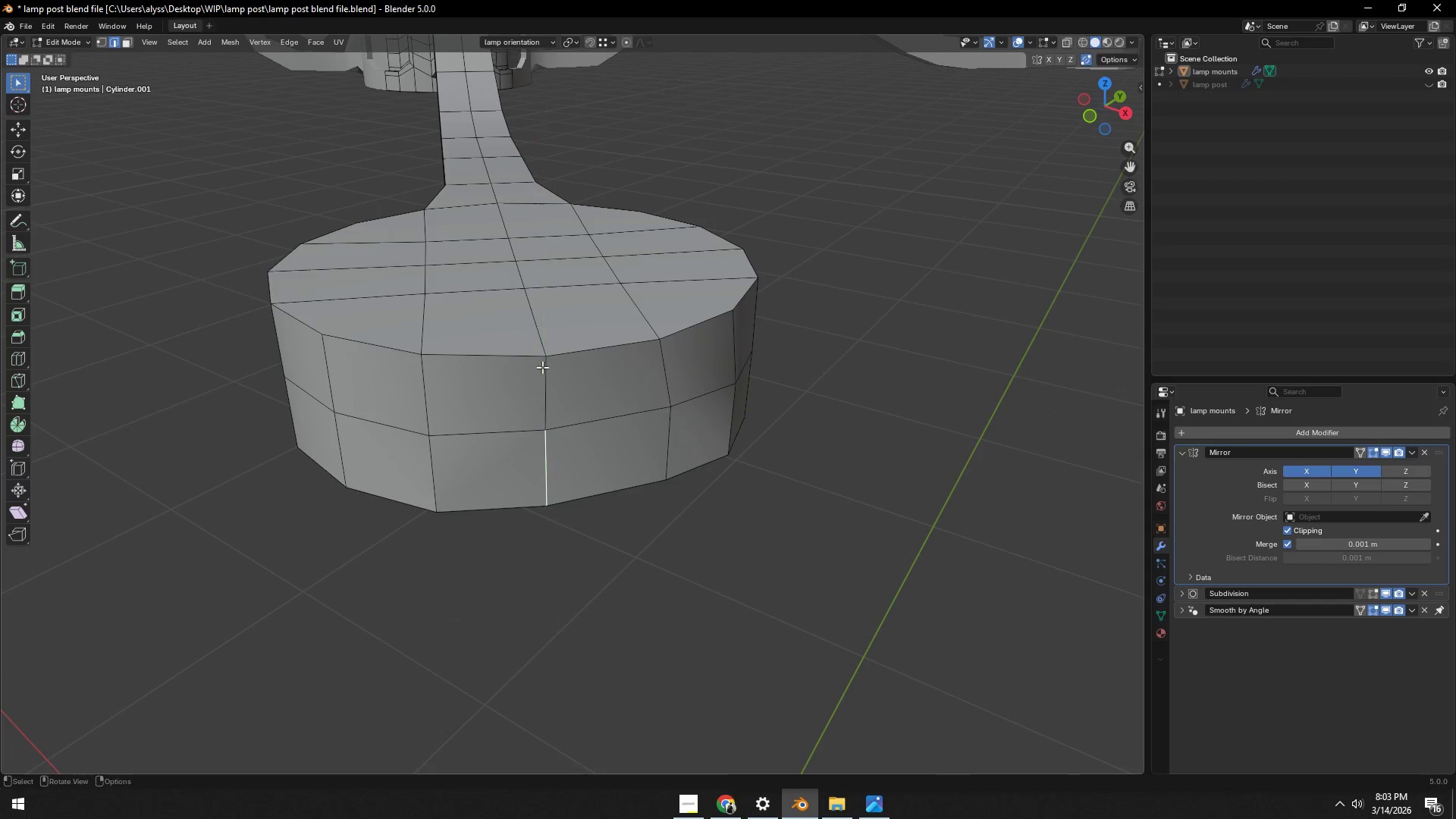 
right_click([542, 367])
 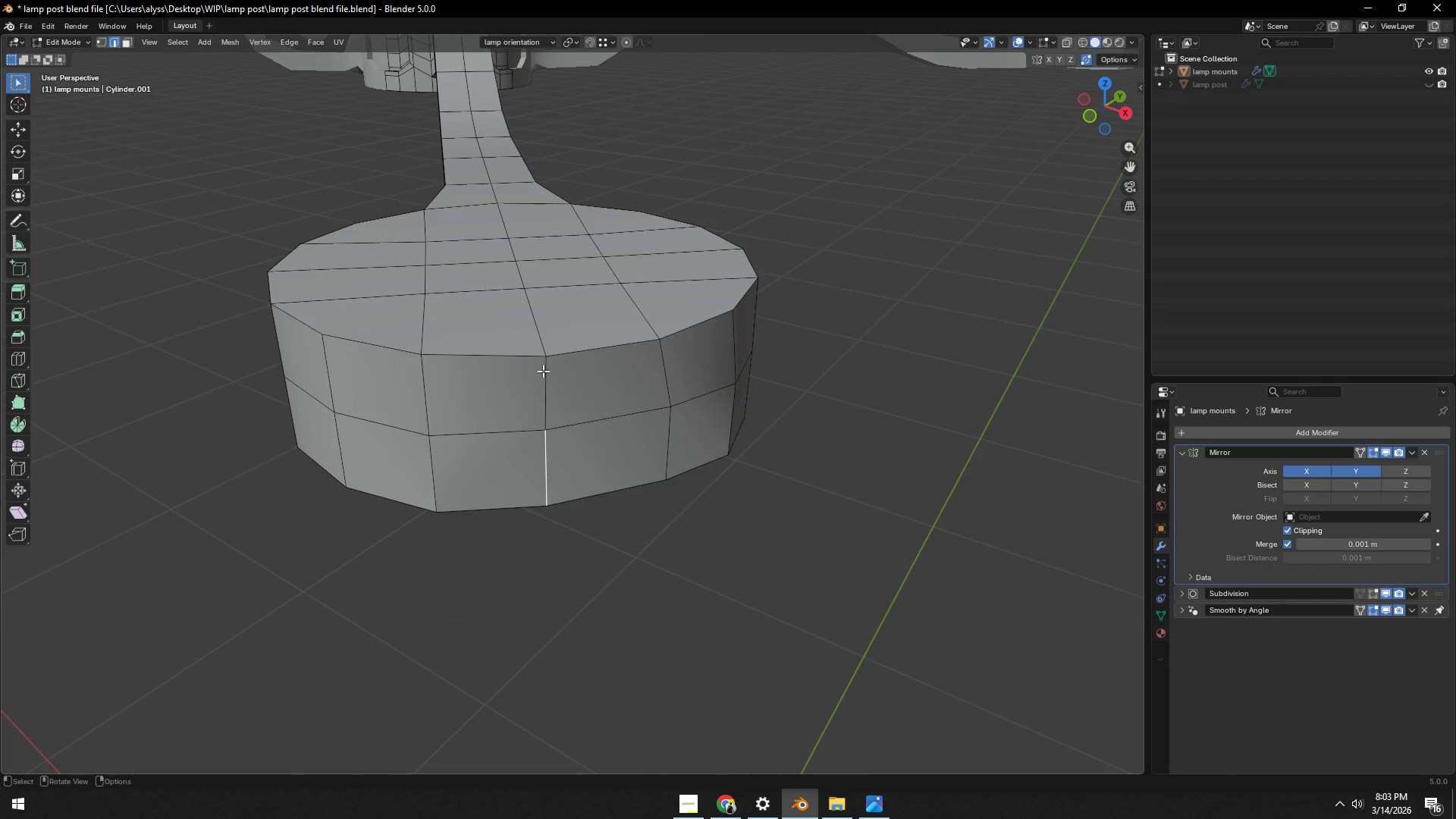 
key(G)
 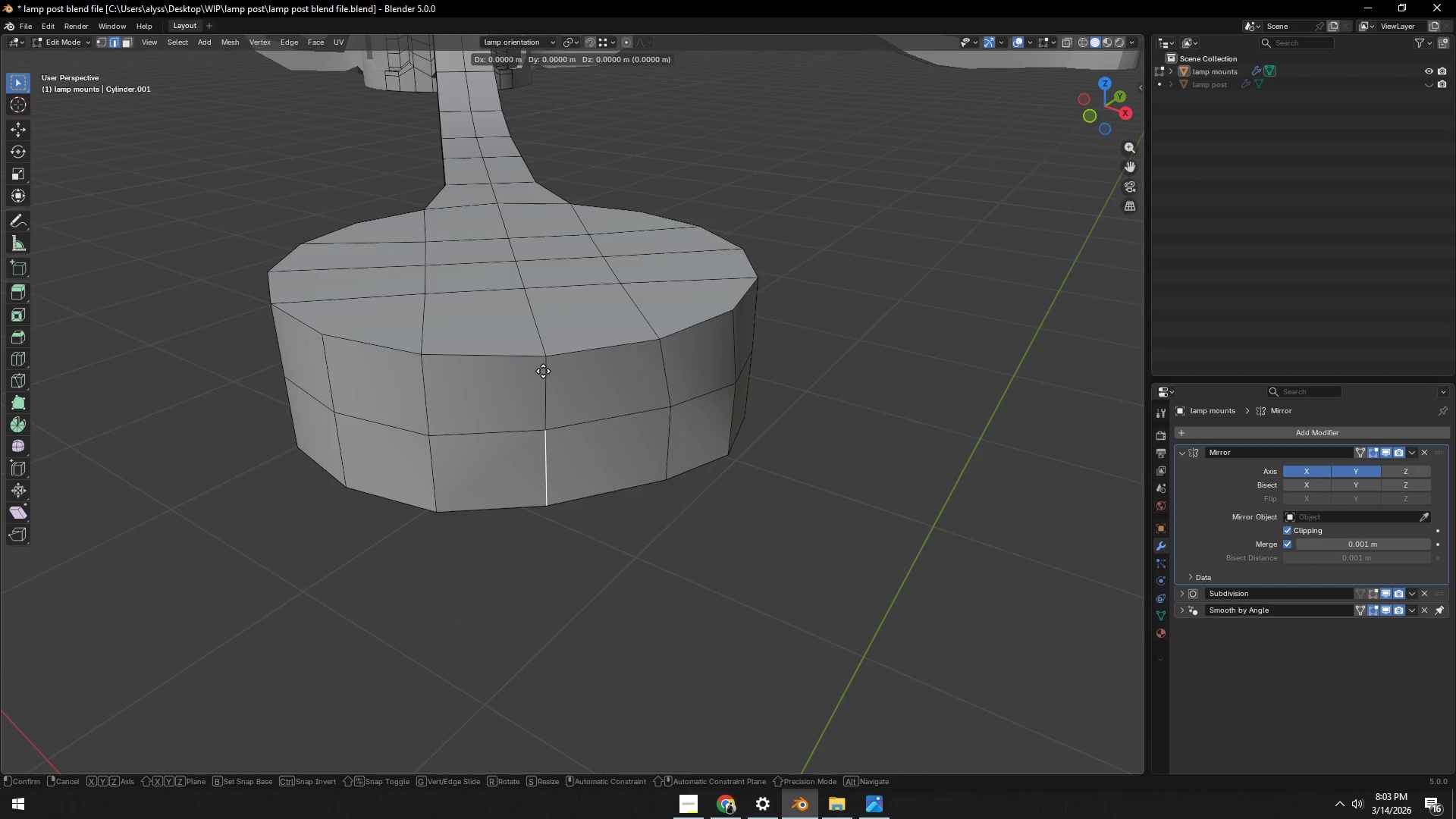 
key(Shift+ShiftLeft)
 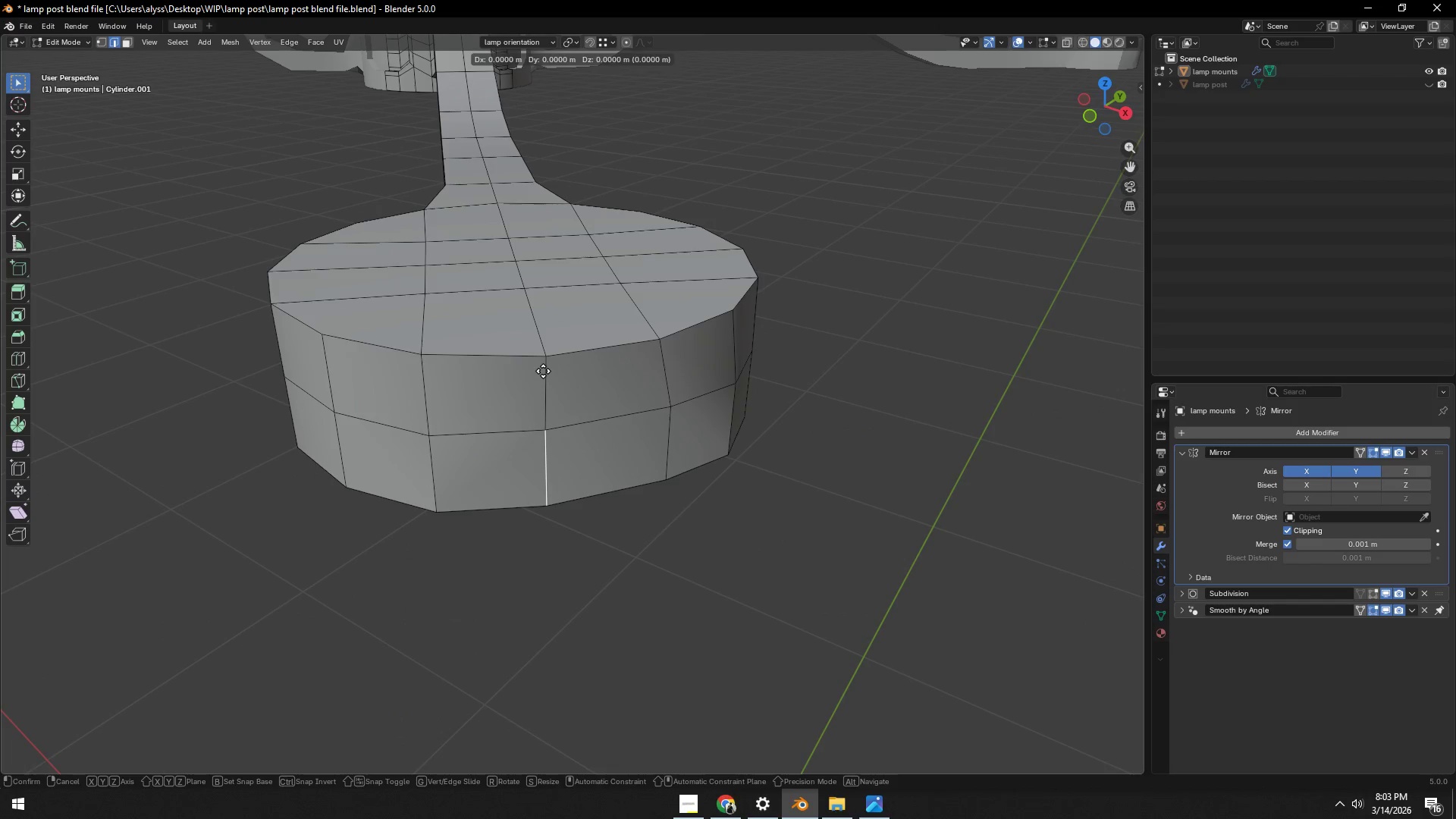 
key(Shift+Y)
 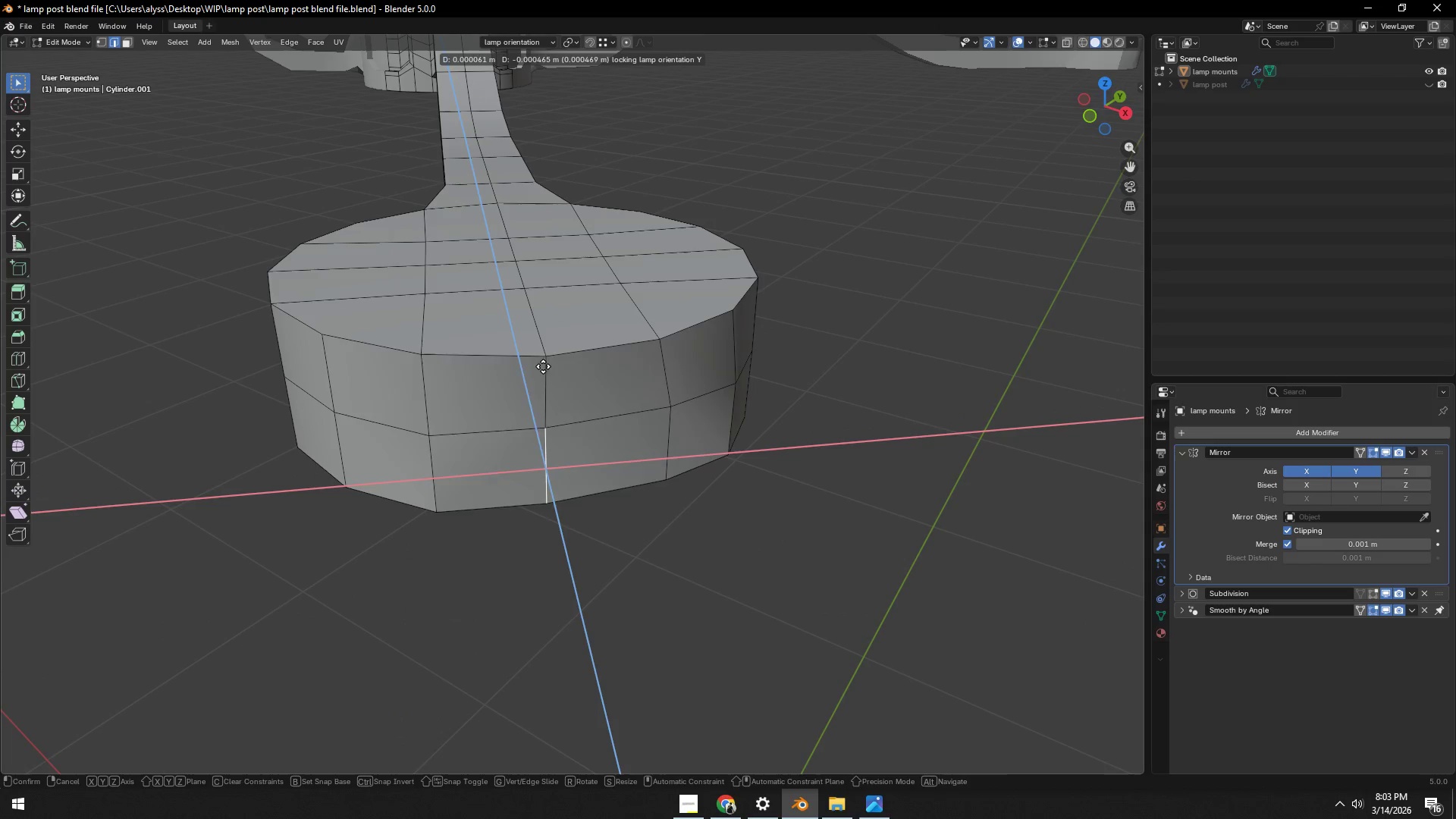 
hold_key(key=ControlLeft, duration=0.41)
left_click([543, 357])
 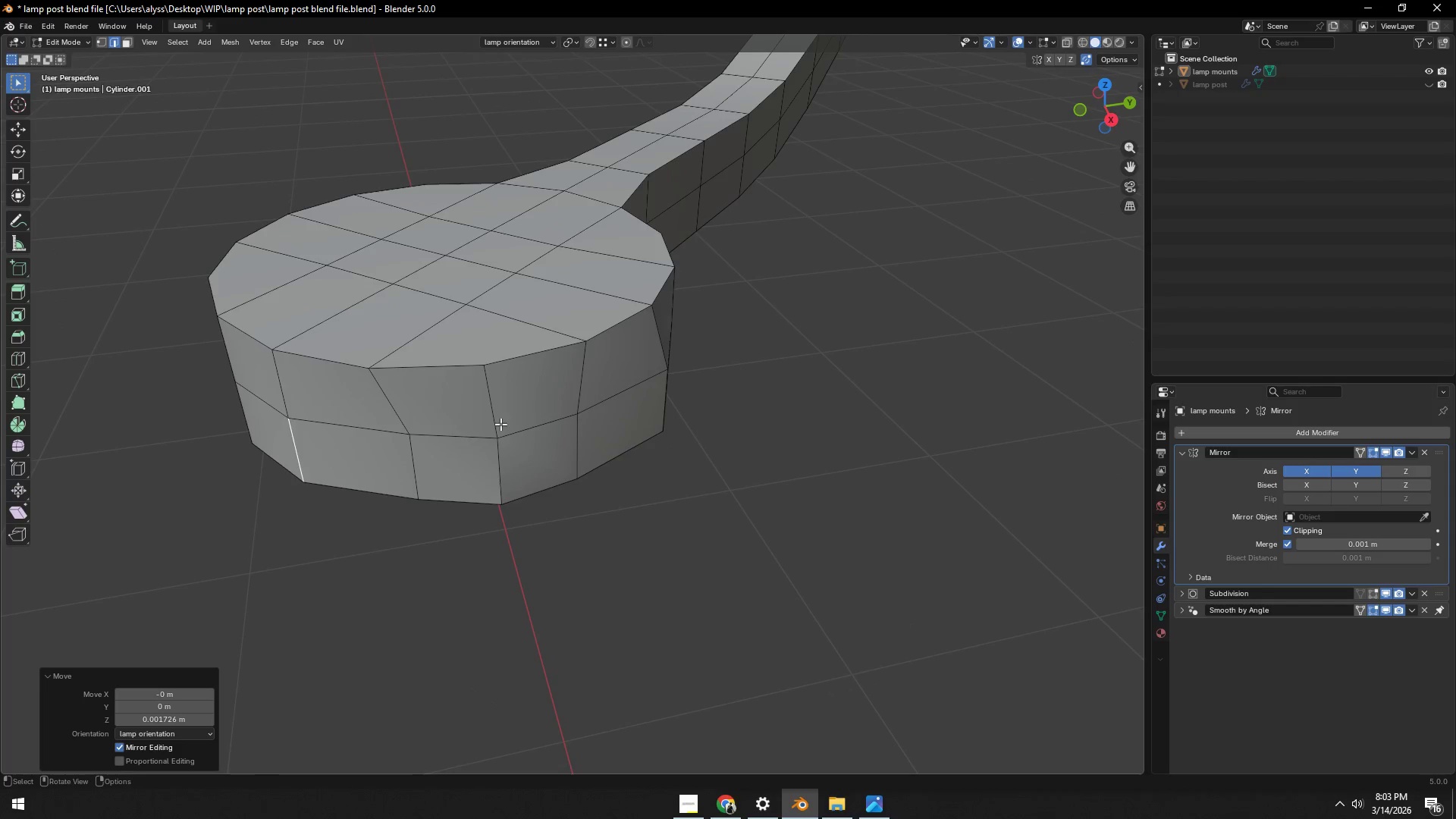 
left_click([418, 450])
 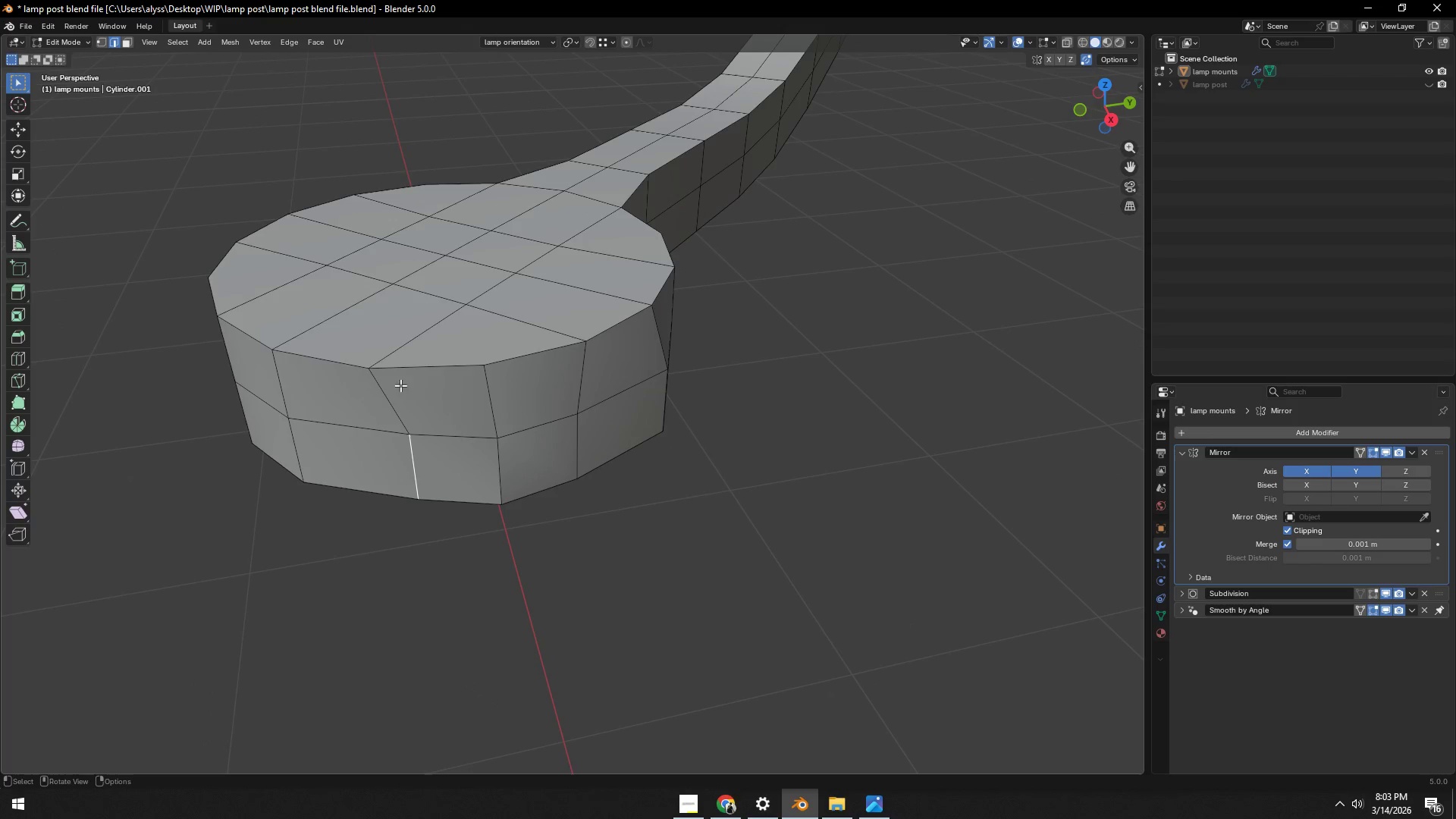 
key(G)
 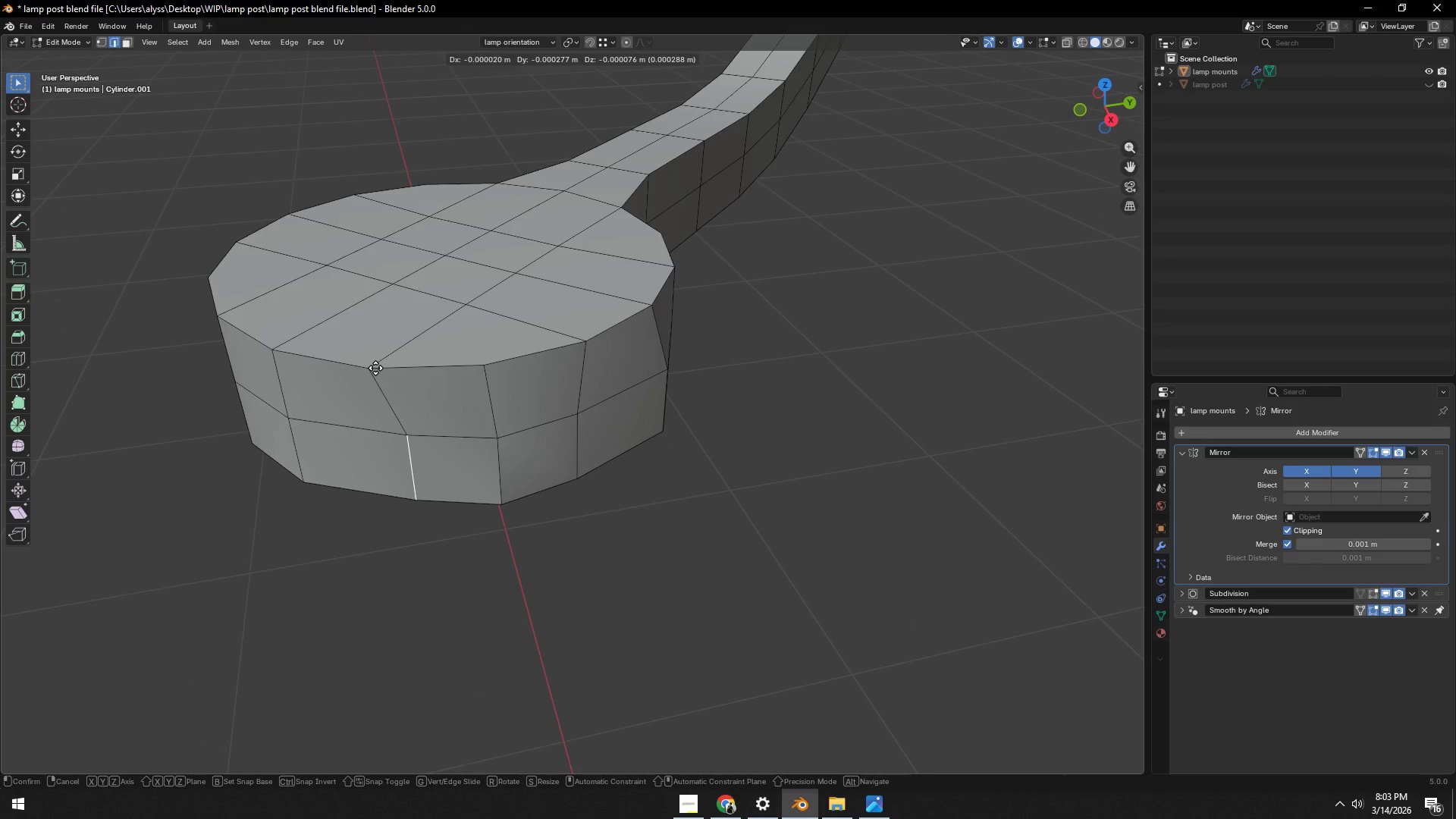 
key(Shift+ShiftLeft)
 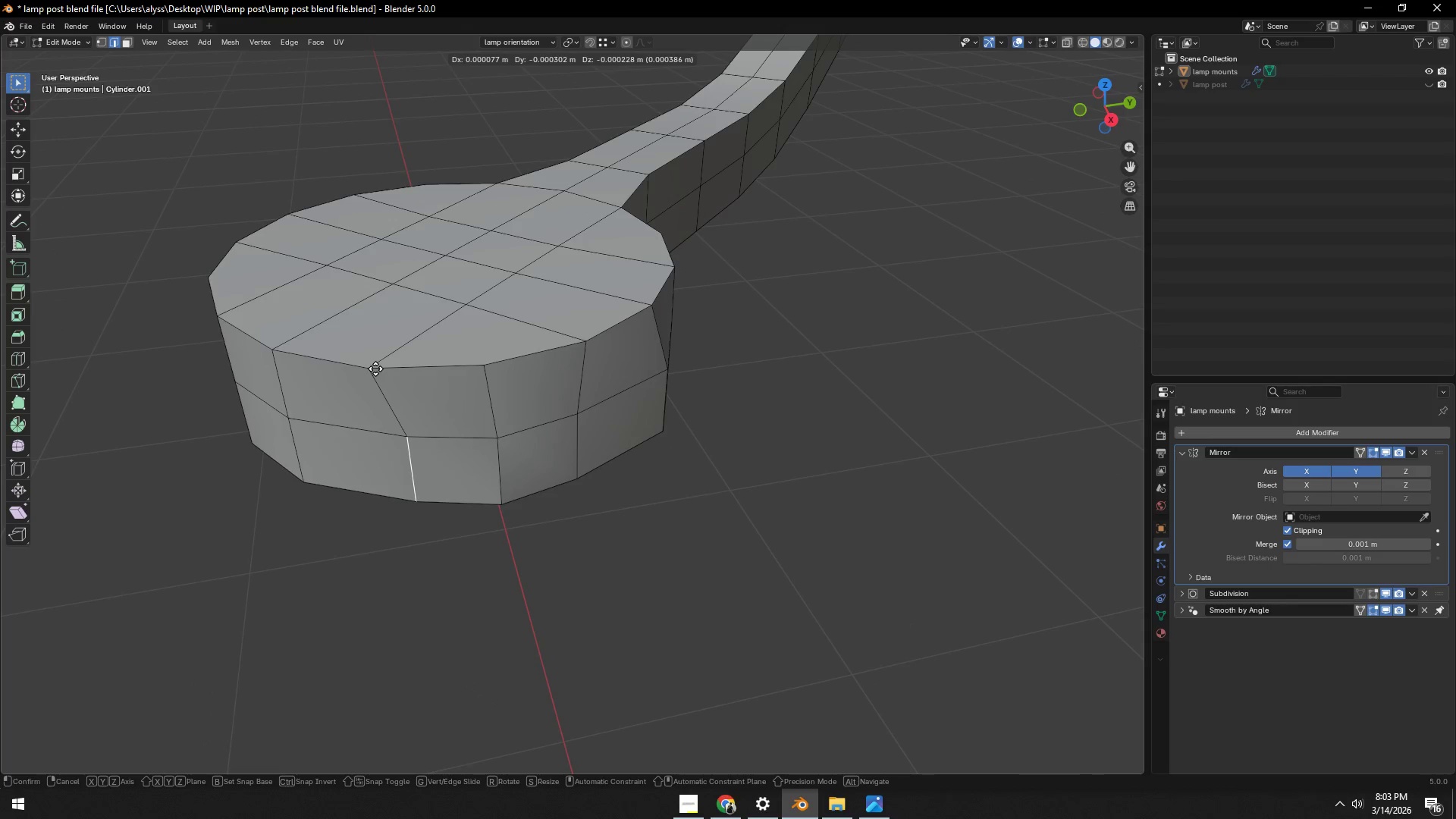 
key(Shift+Y)
 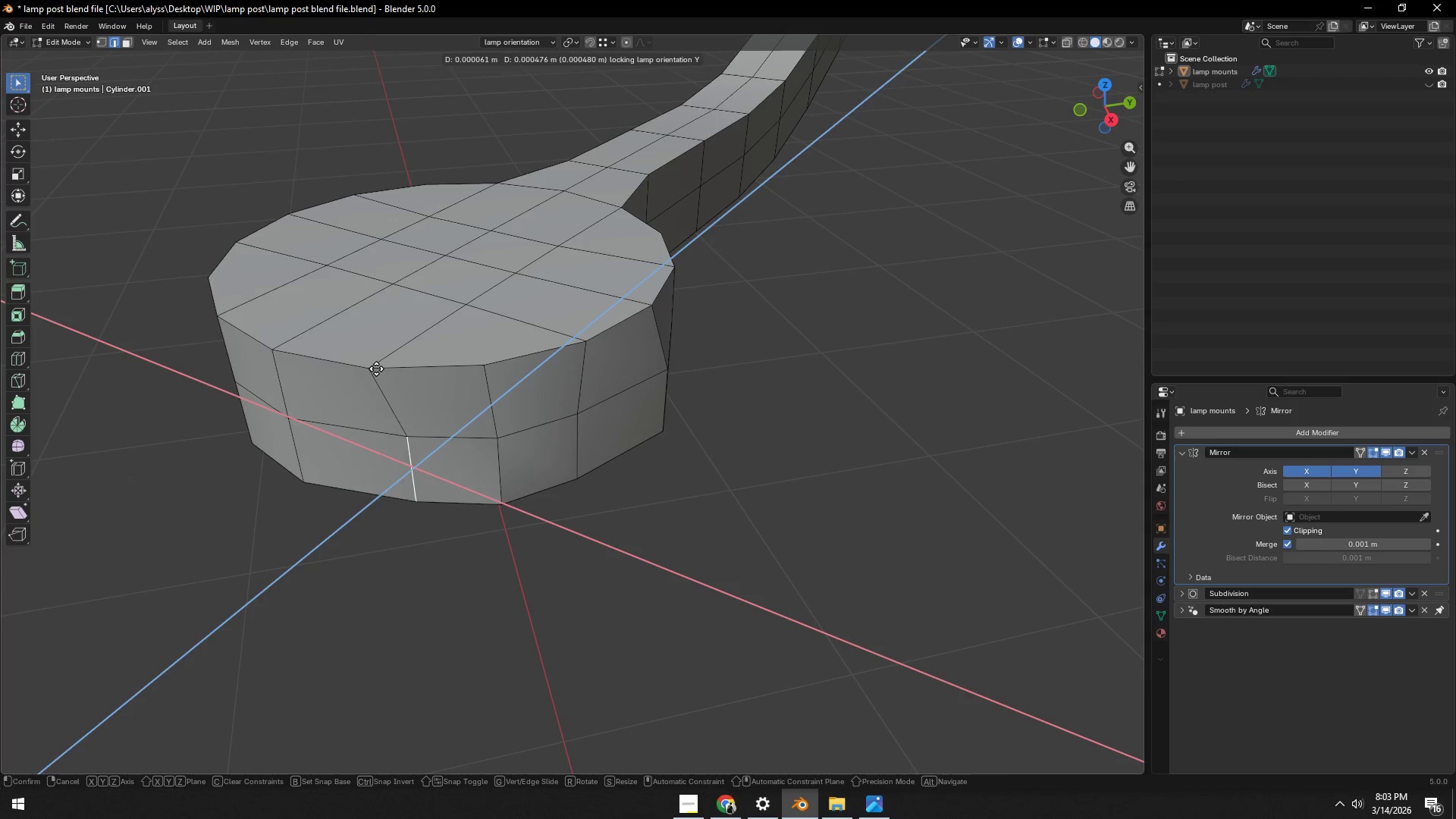 
hold_key(key=ControlLeft, duration=0.53)
left_click([374, 368])
 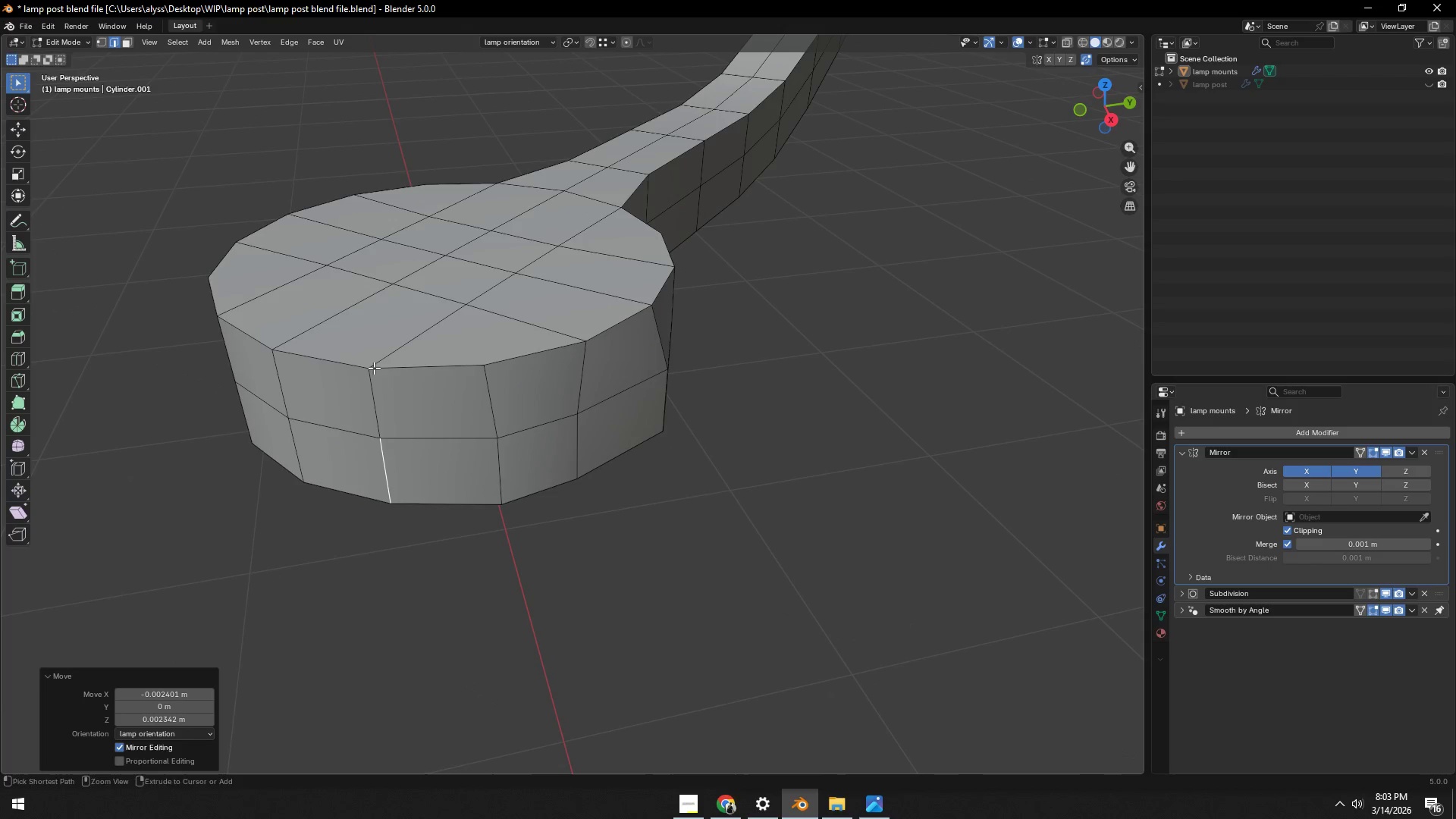 
hold_key(key=ControlLeft, duration=2.19)
left_click([498, 450])
 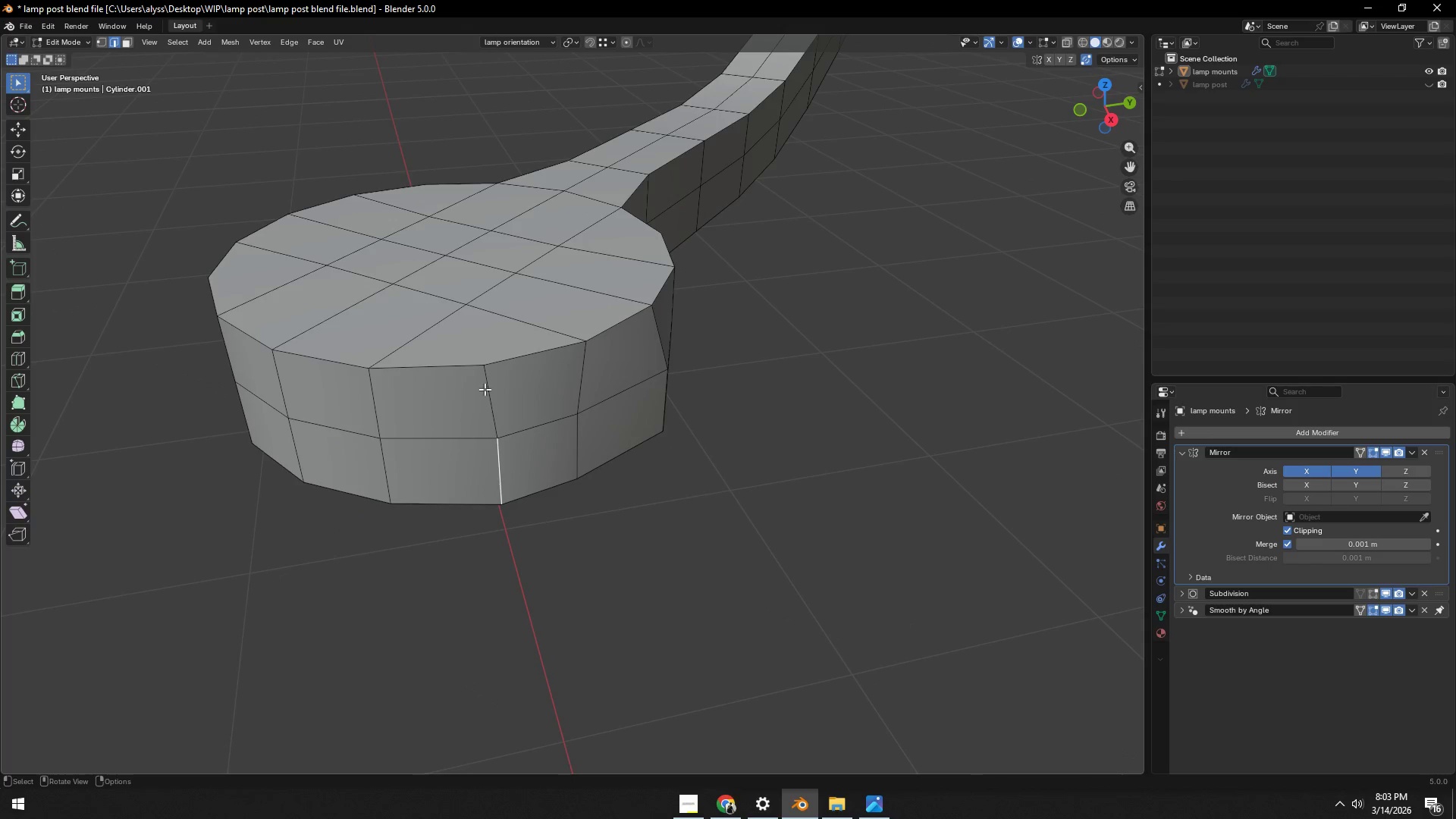 
key(G)
 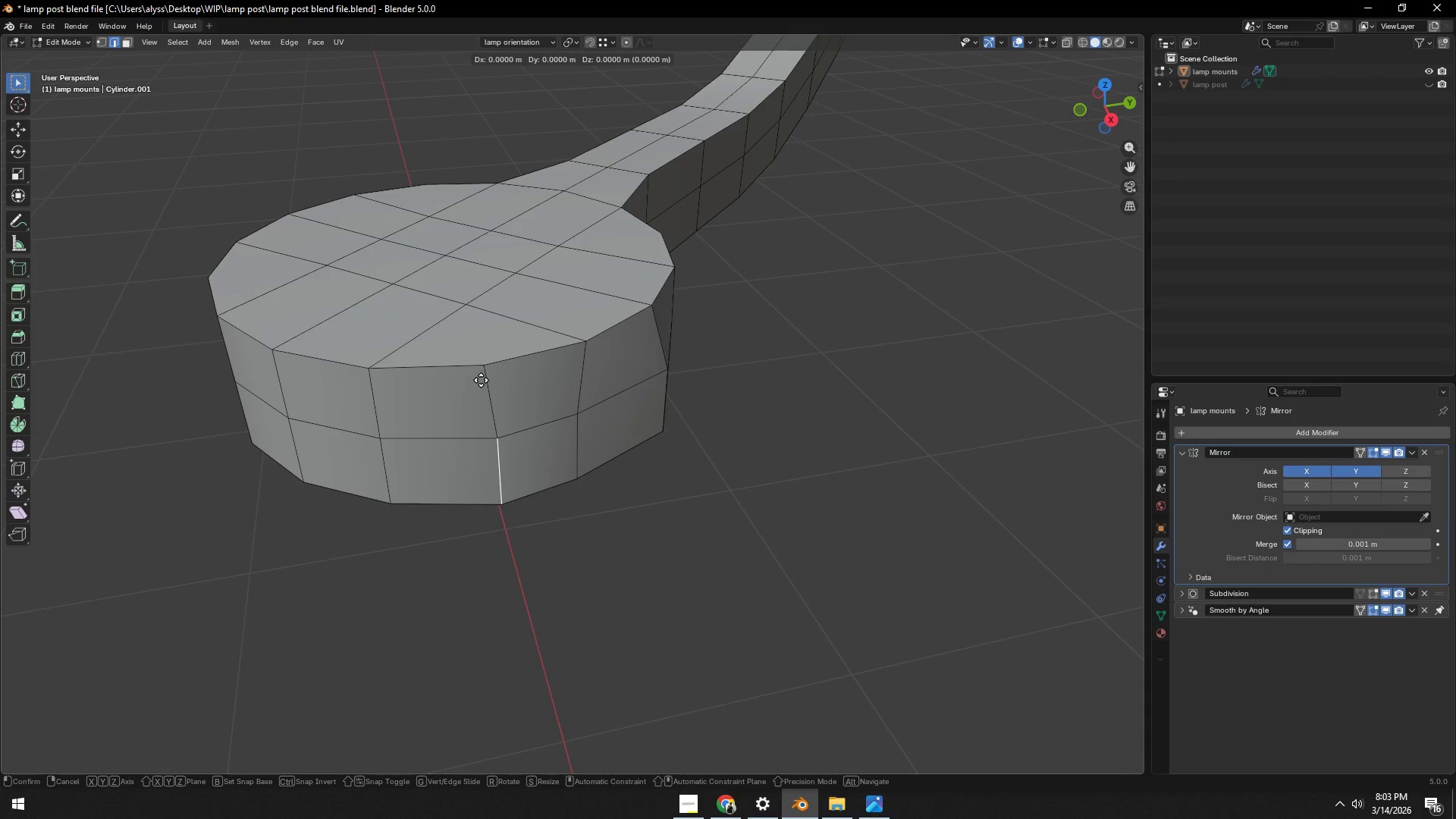 
key(Shift+ShiftLeft)
 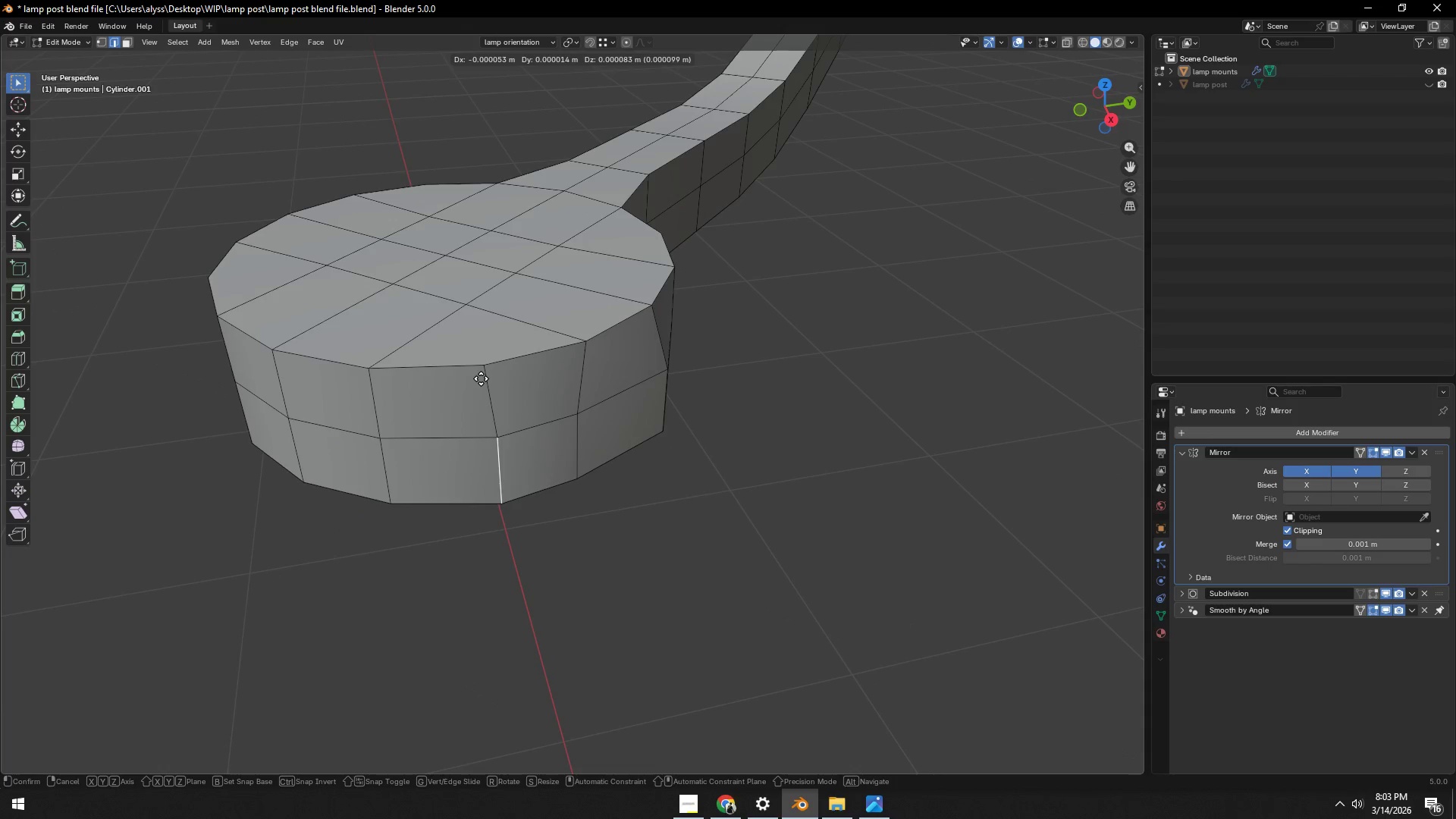 
key(Shift+Y)
 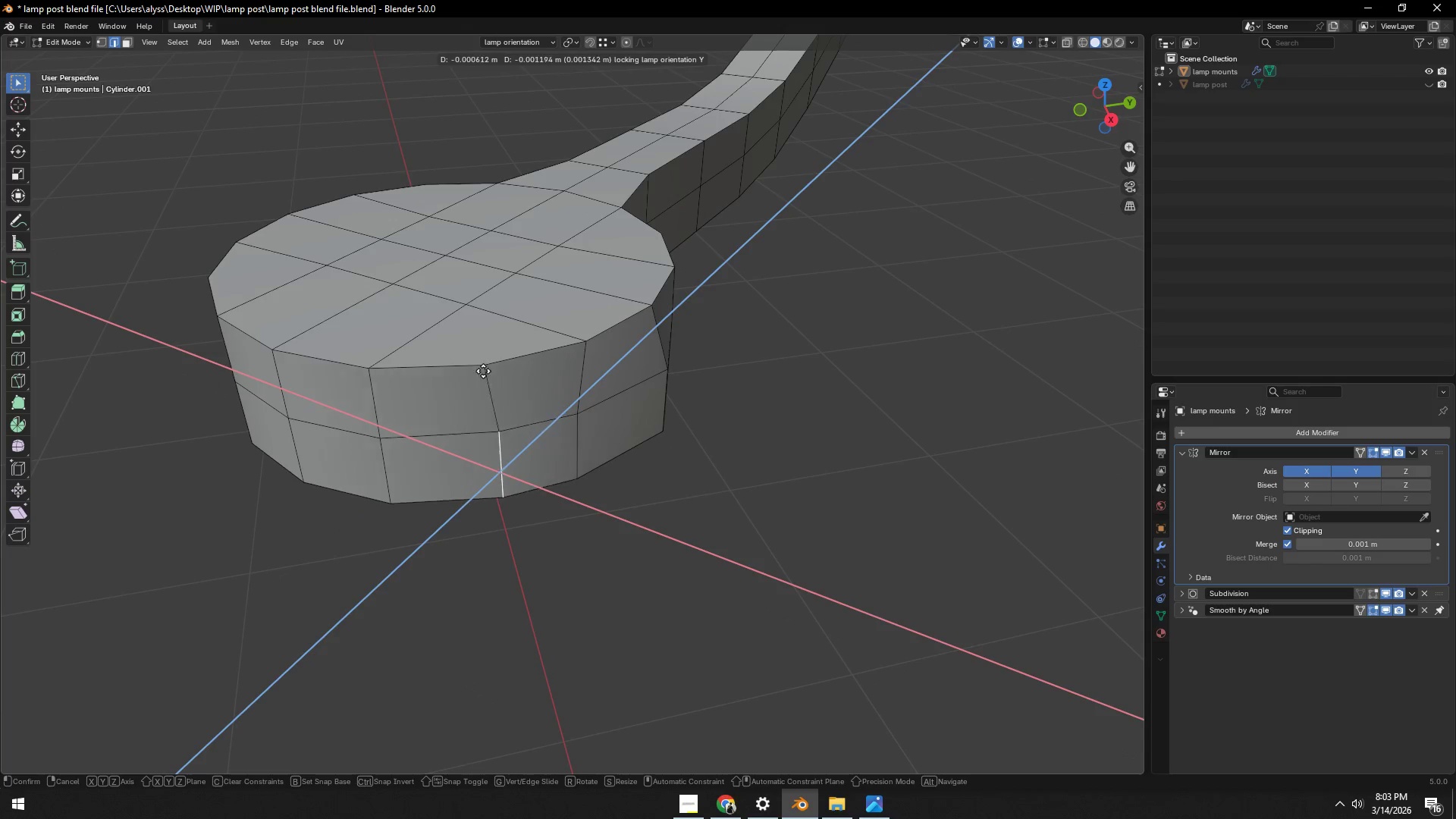 
hold_key(key=ControlLeft, duration=0.42)
left_click([483, 366])
 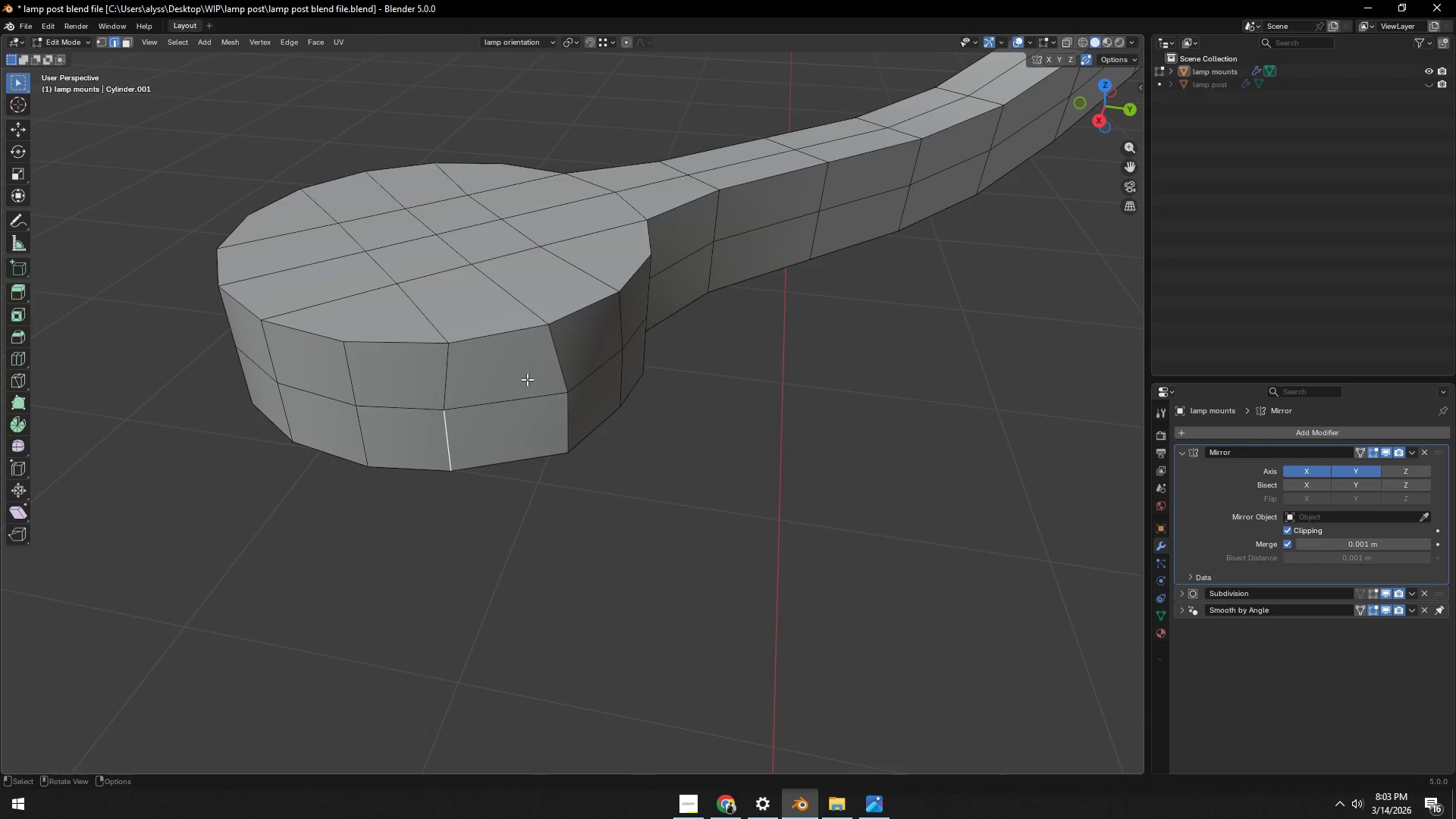 
type(gy)
 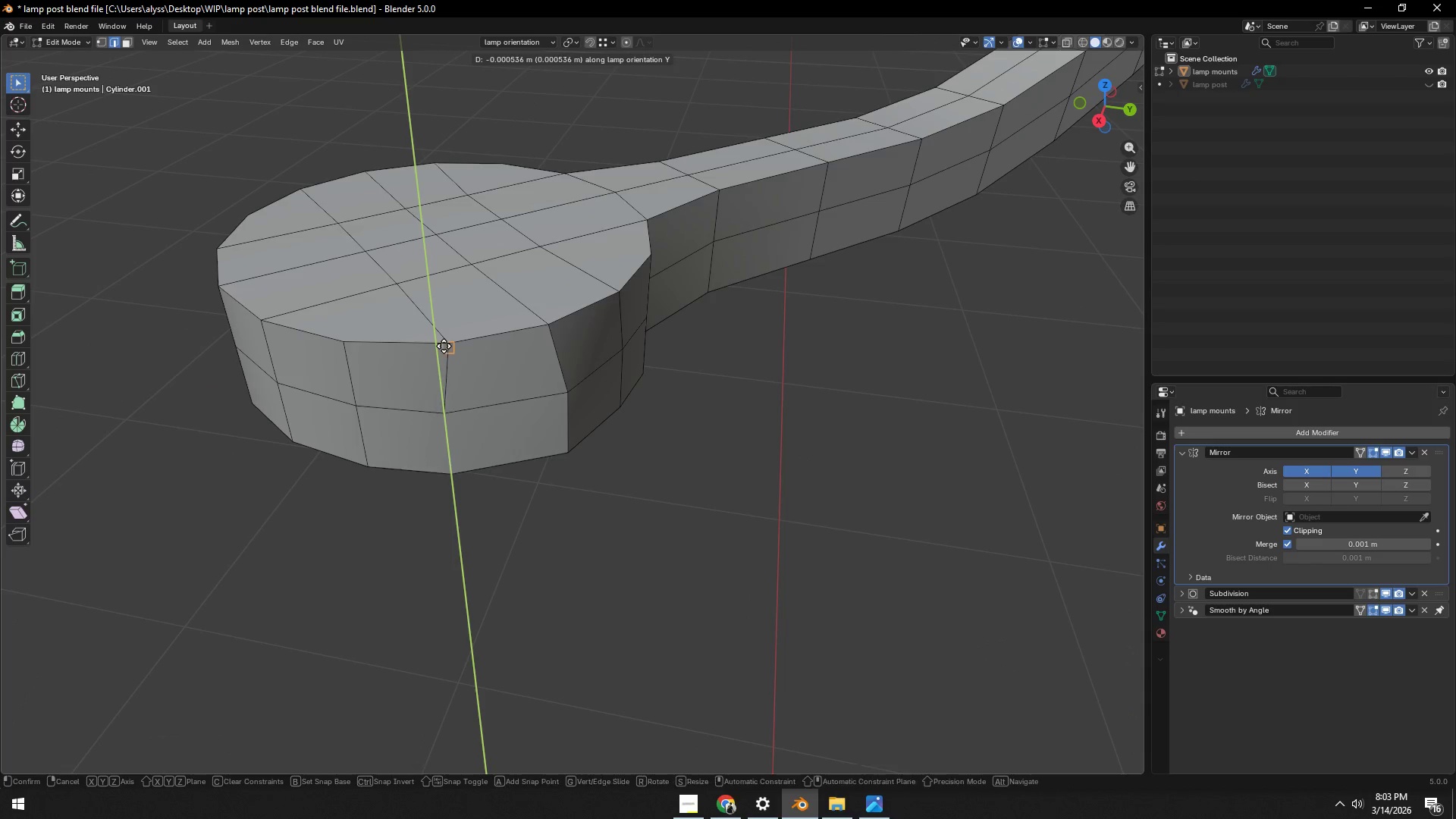 
hold_key(key=A, duration=0.5)
 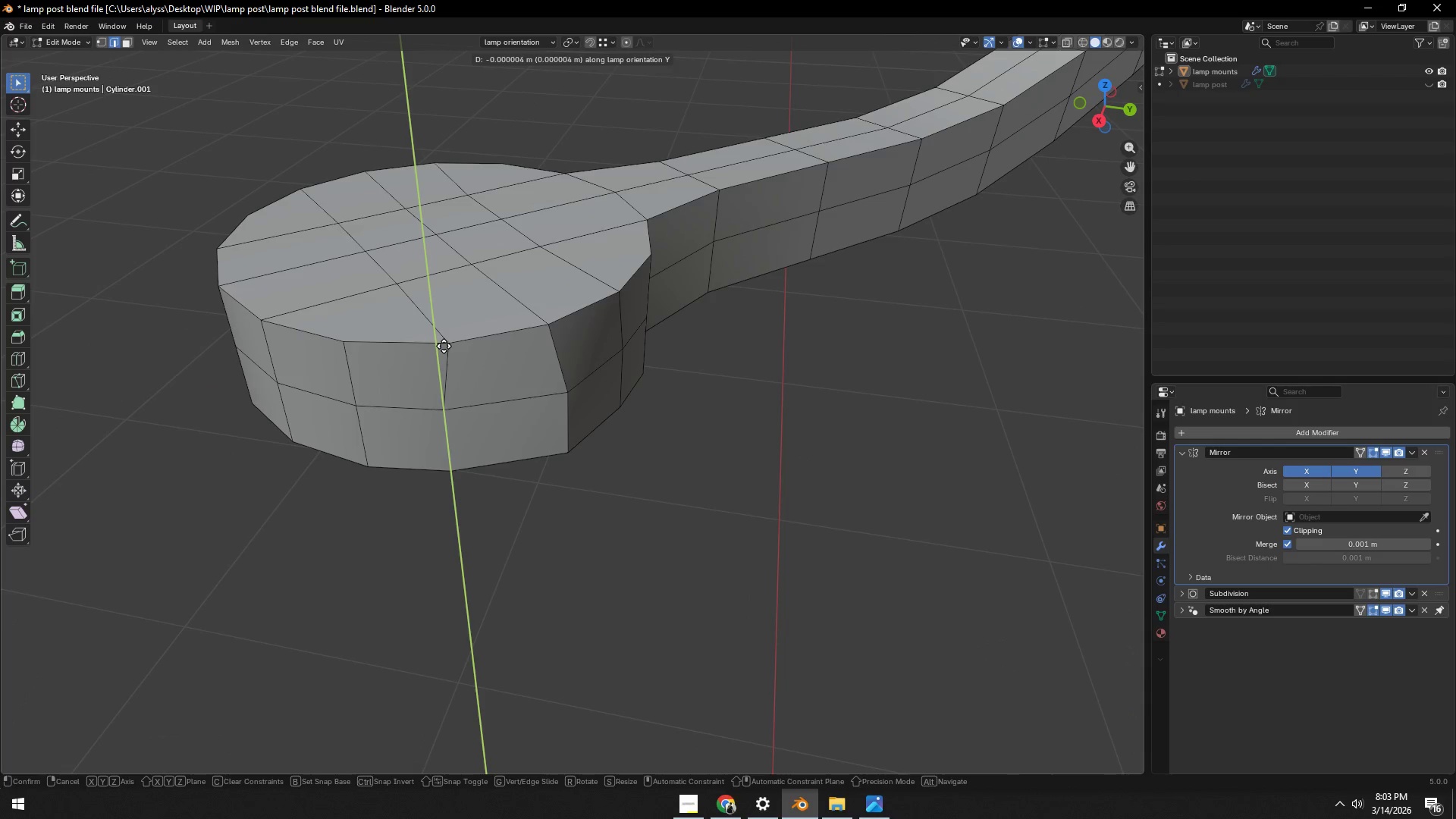 
hold_key(key=ControlLeft, duration=1.5)
 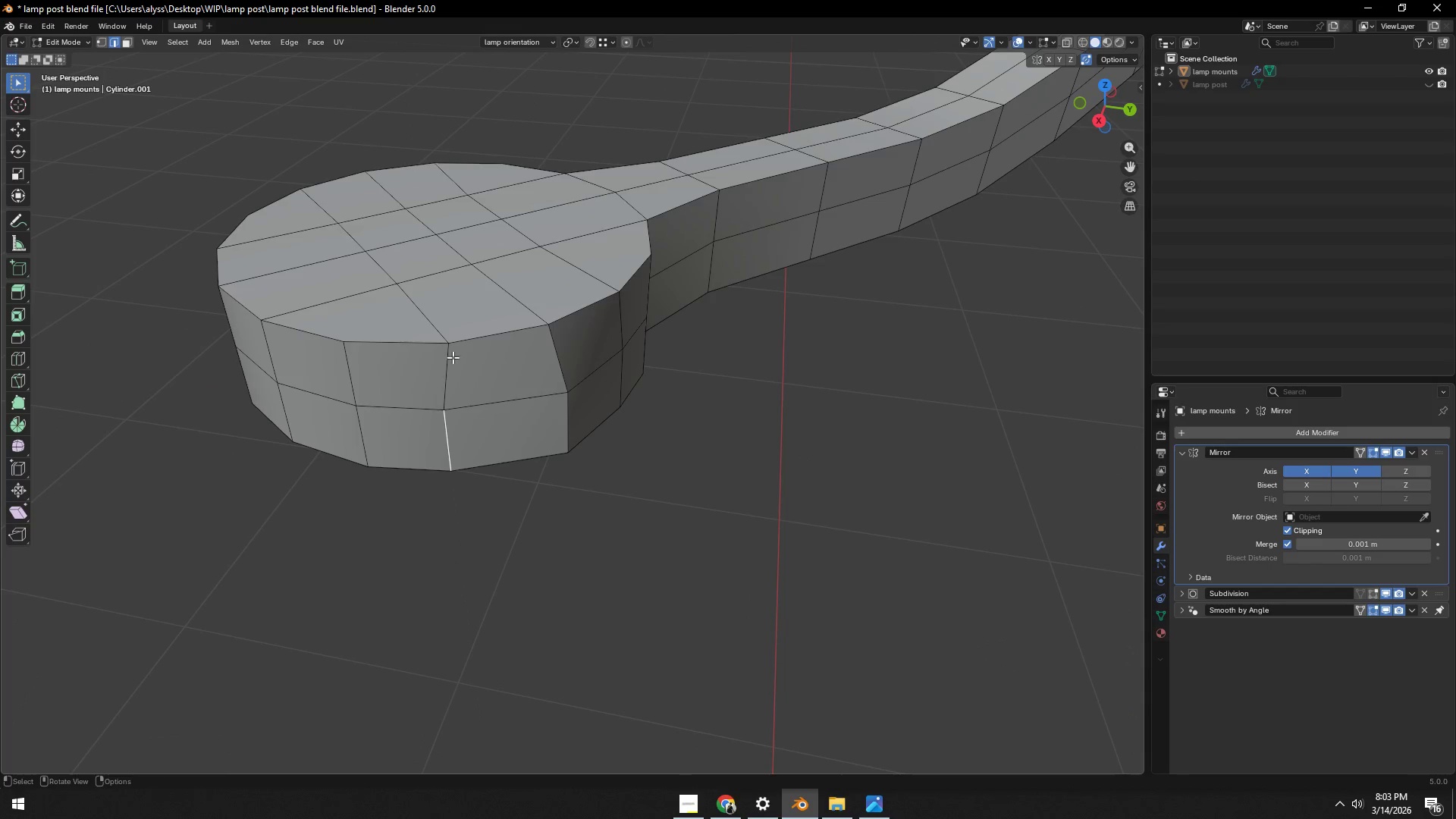 
hold_key(key=ControlLeft, duration=0.39)
right_click([444, 346])
 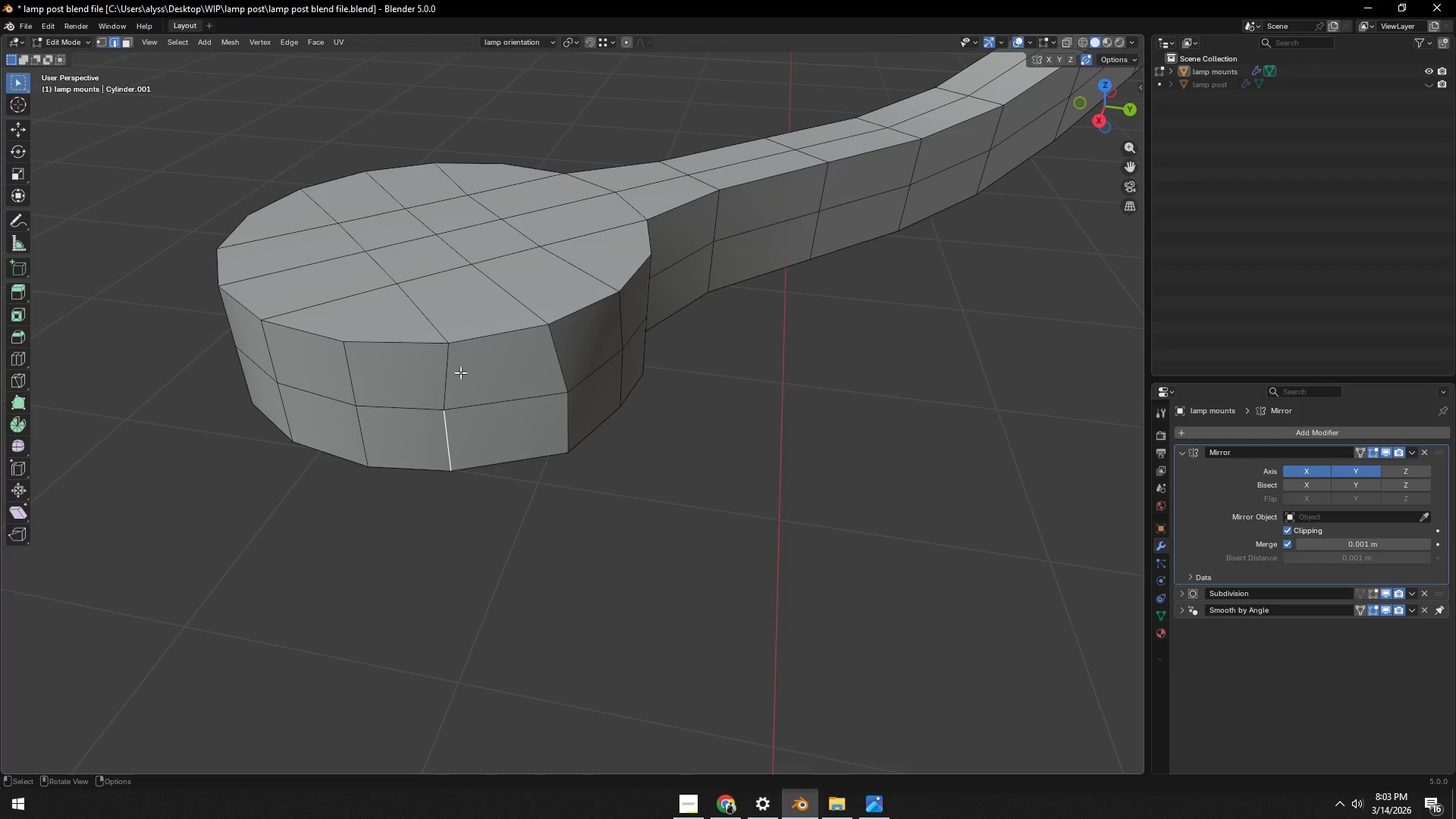 
key(G)
 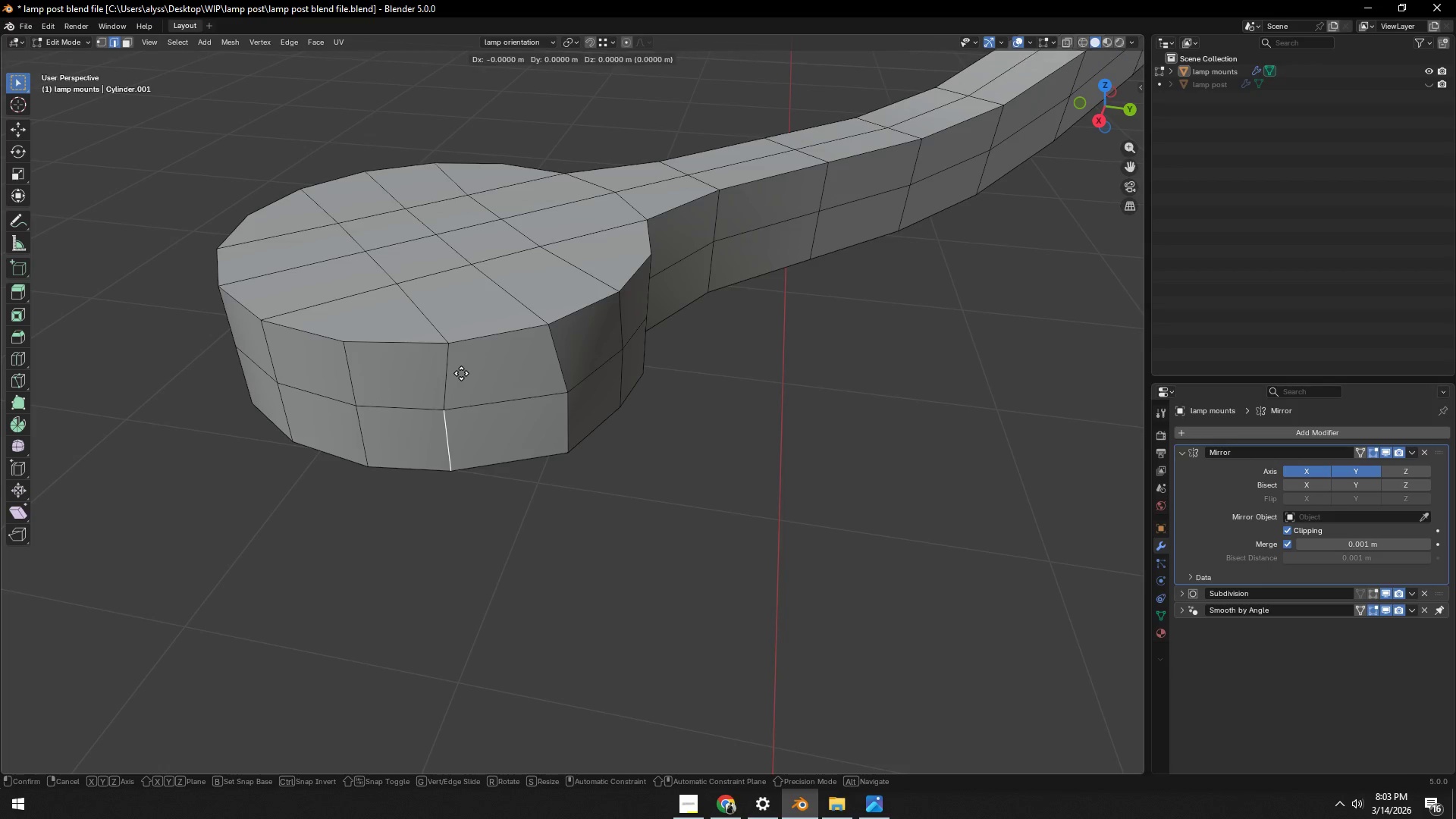 
key(Shift+ShiftLeft)
 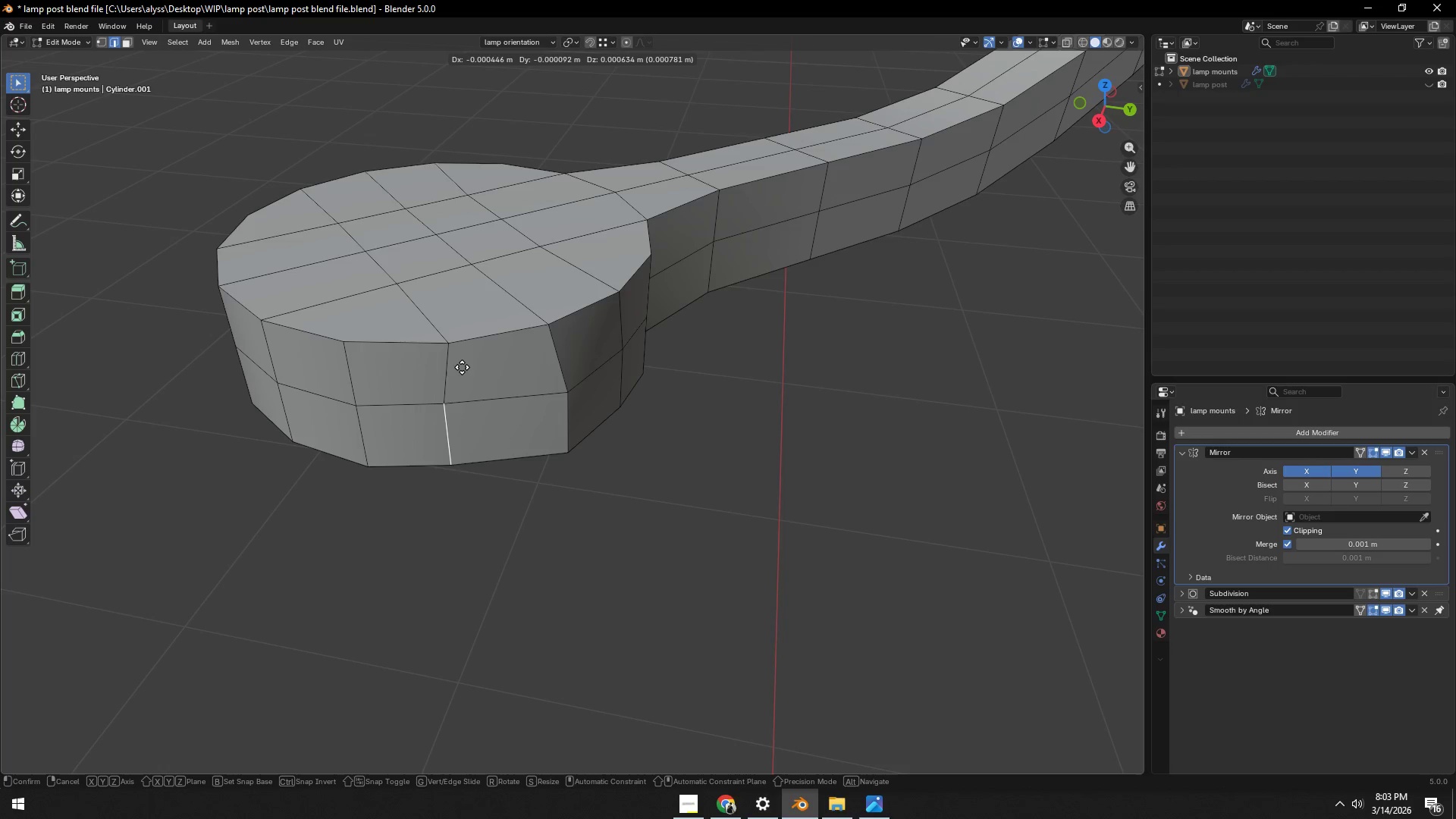 
key(Shift+Y)
 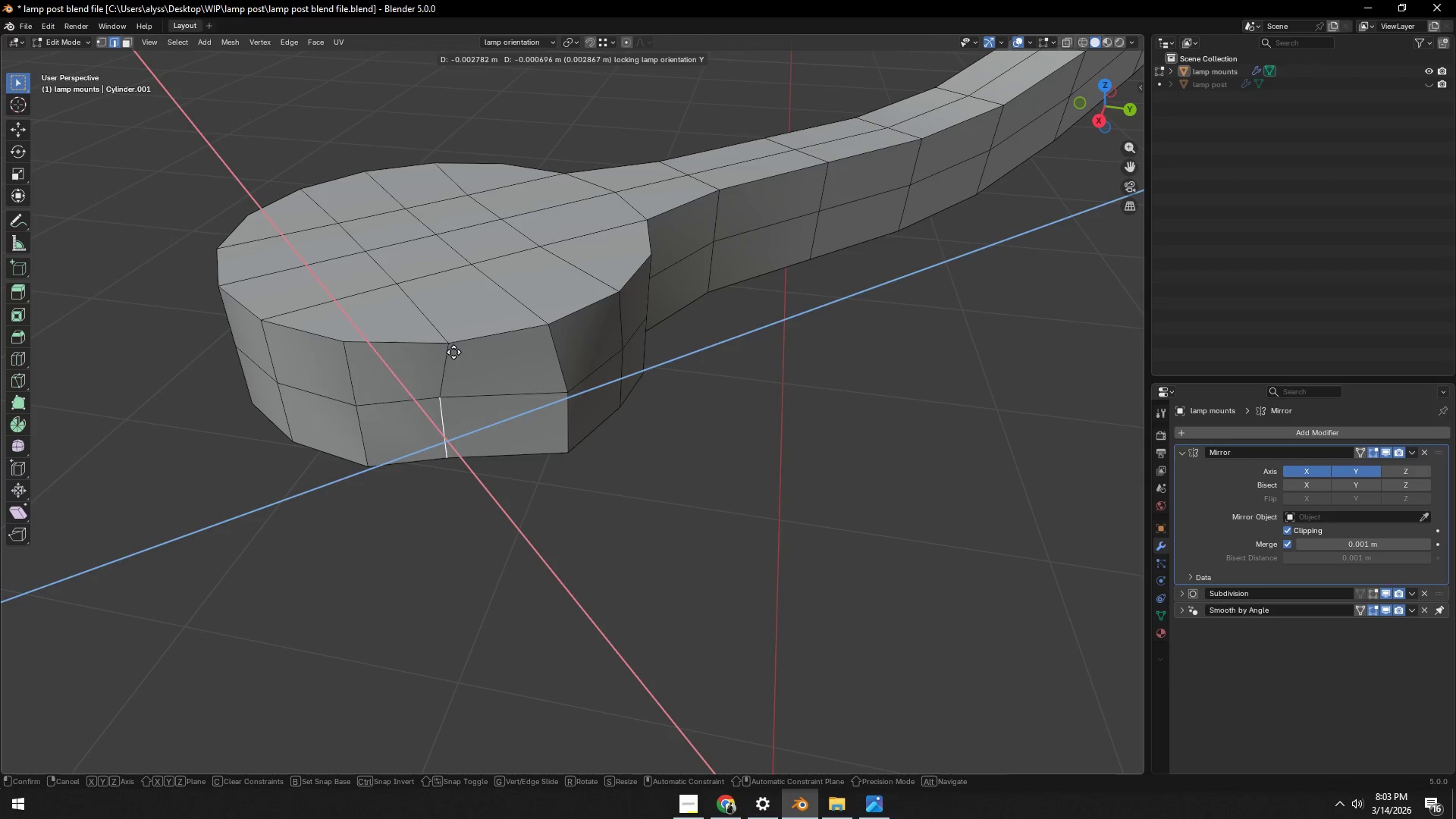 
hold_key(key=ControlLeft, duration=0.45)
left_click([448, 344])
 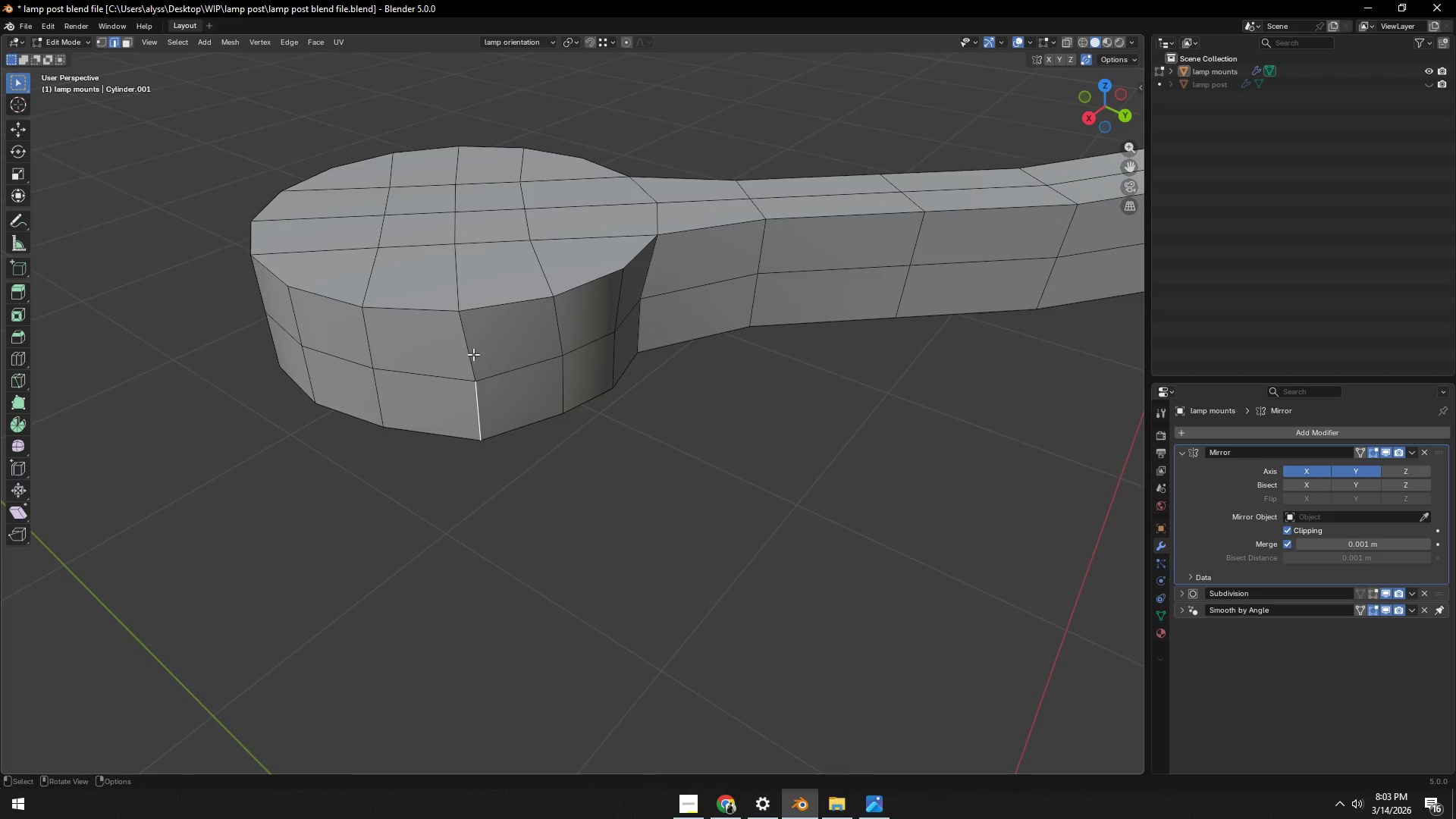 
key(G)
 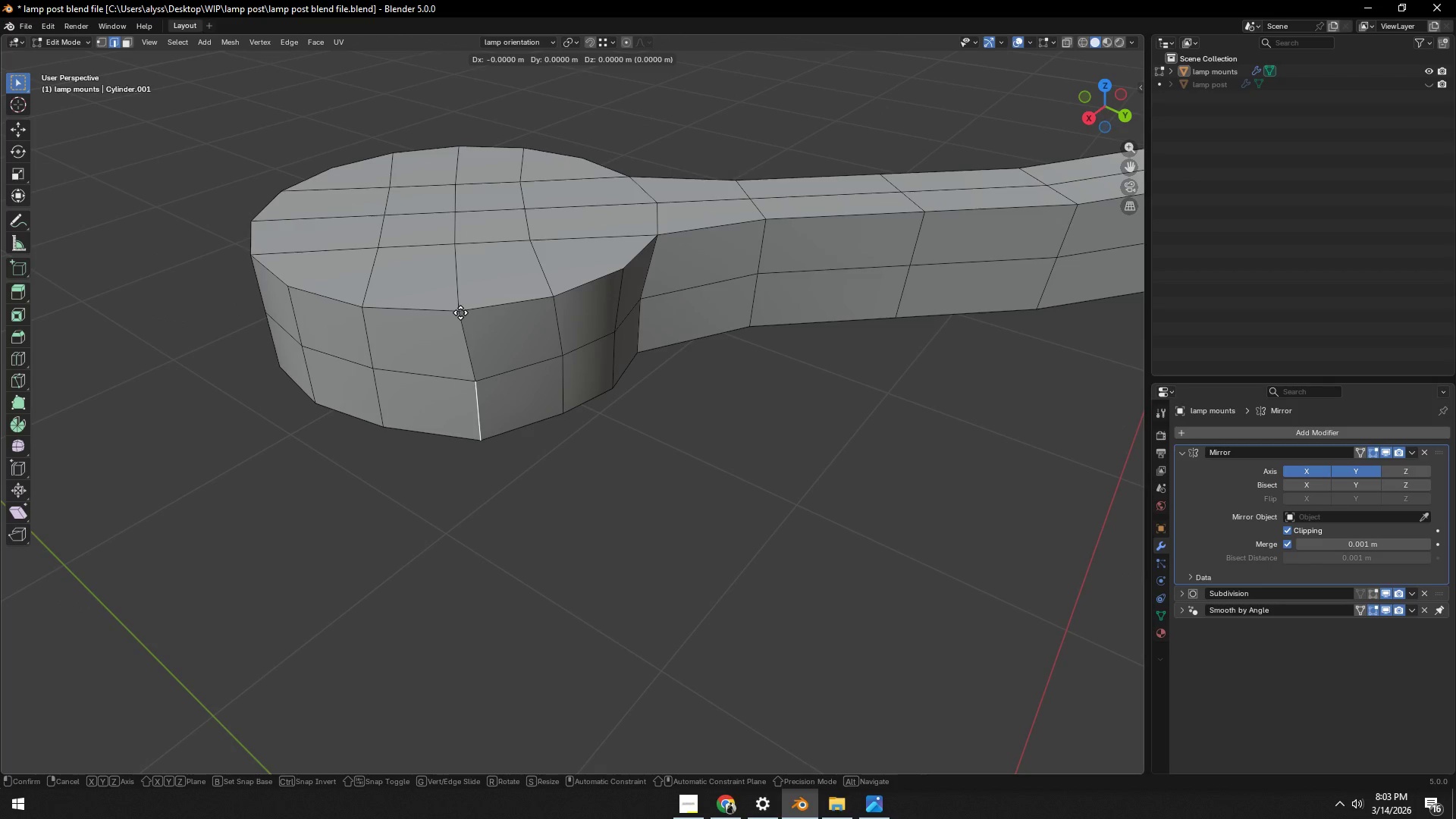 
key(Shift+ShiftLeft)
 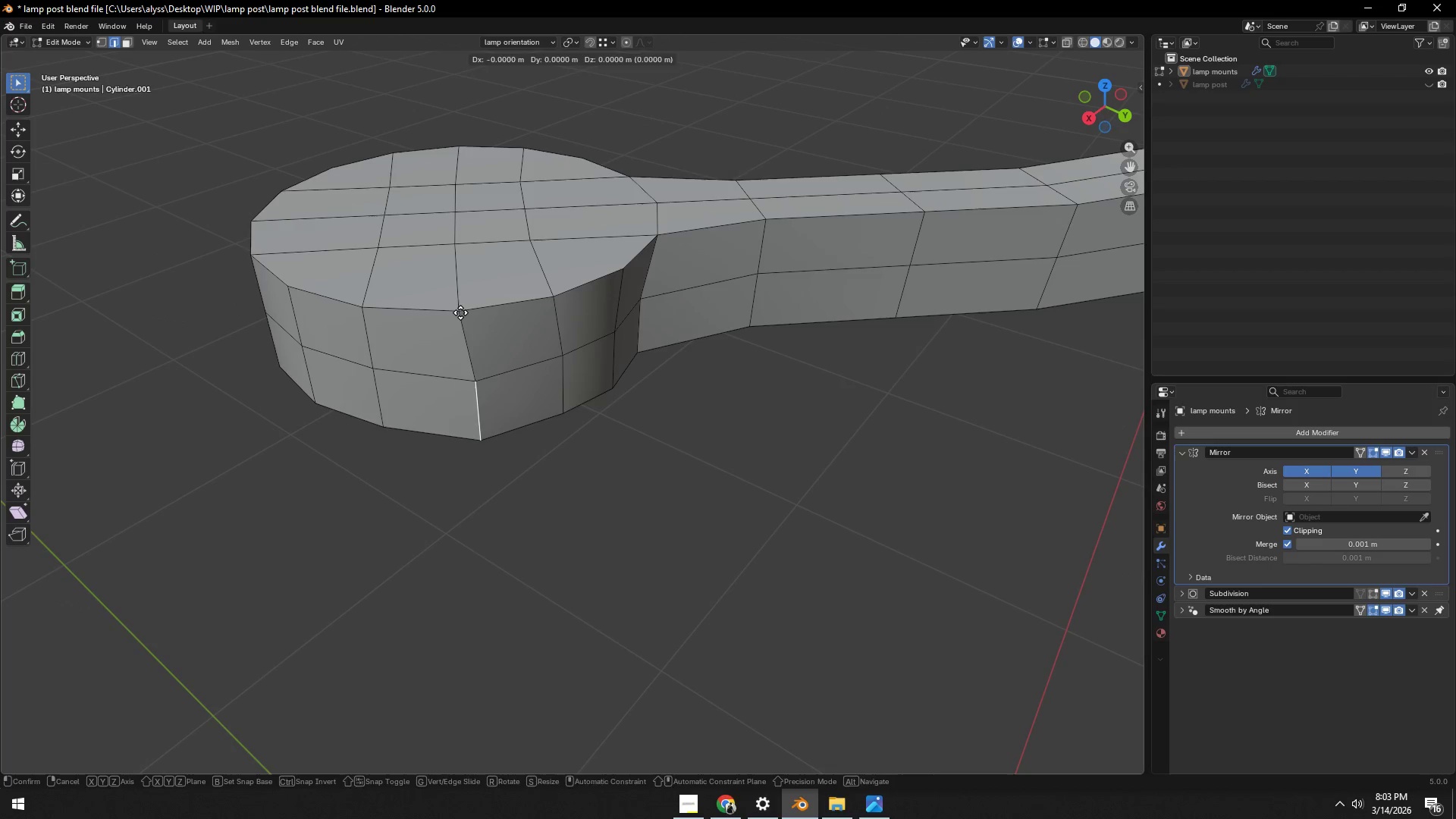 
key(Shift+Y)
 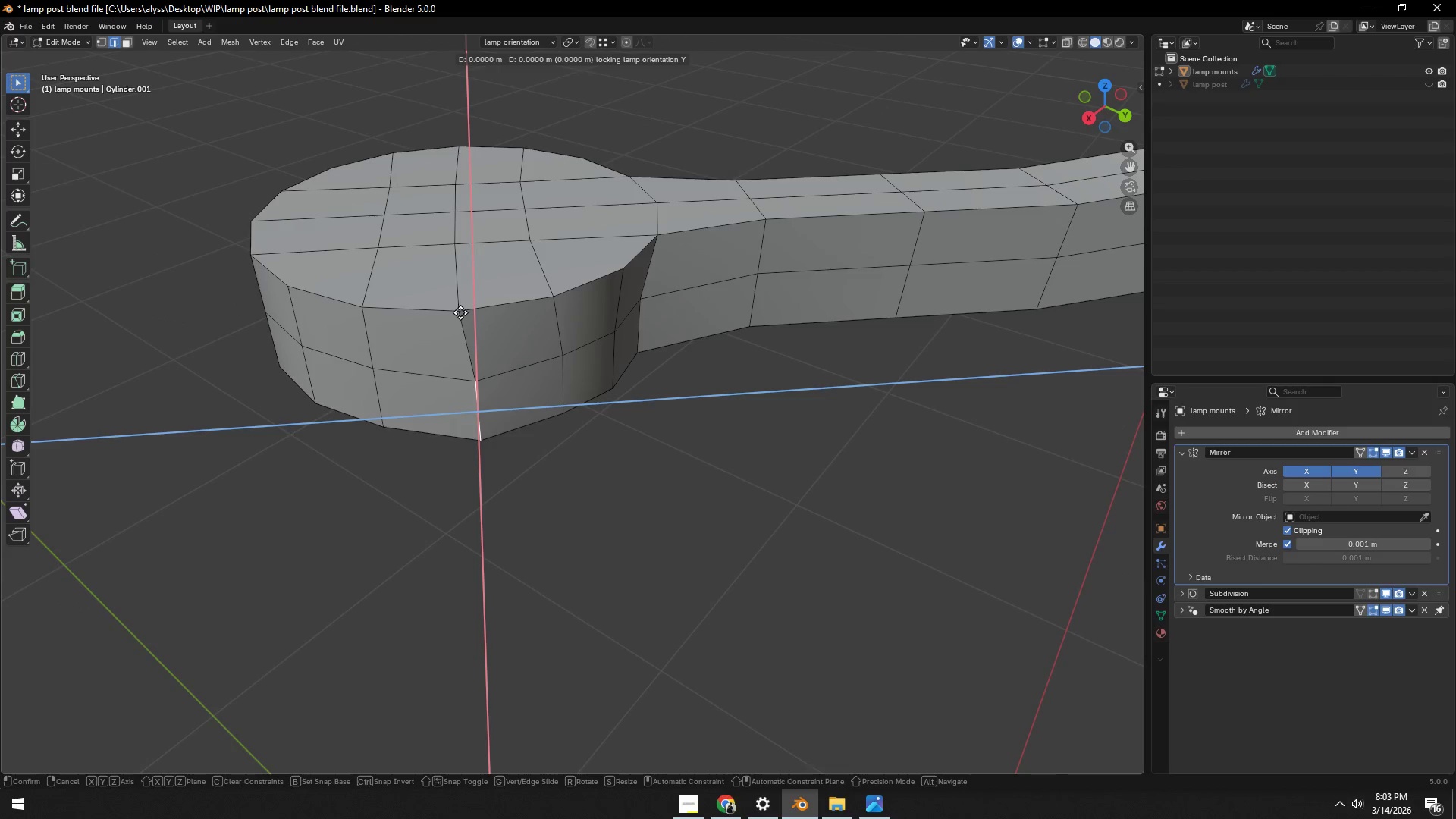 
hold_key(key=ControlLeft, duration=0.41)
left_click([460, 312])
 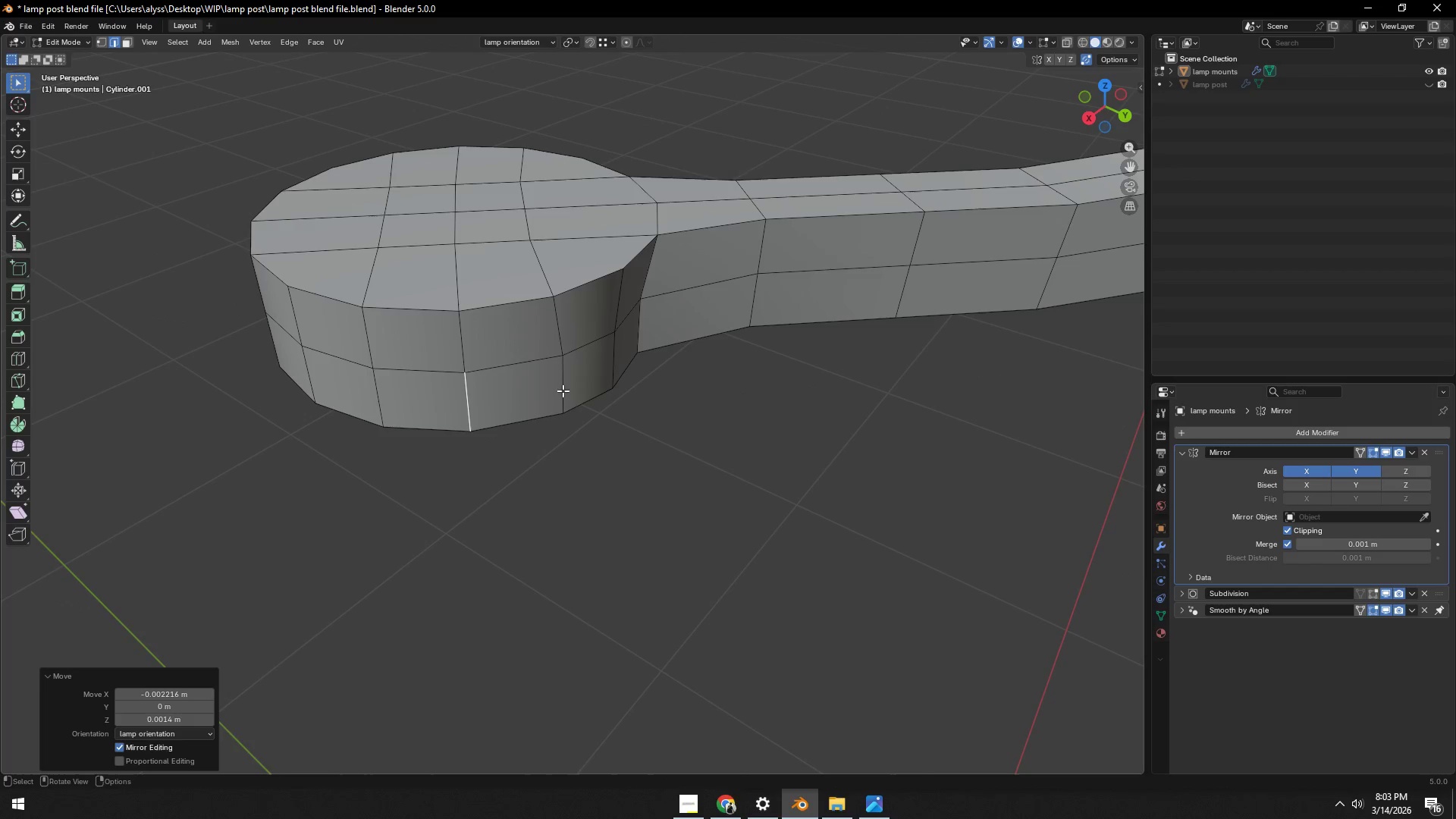 
left_click([564, 390])
 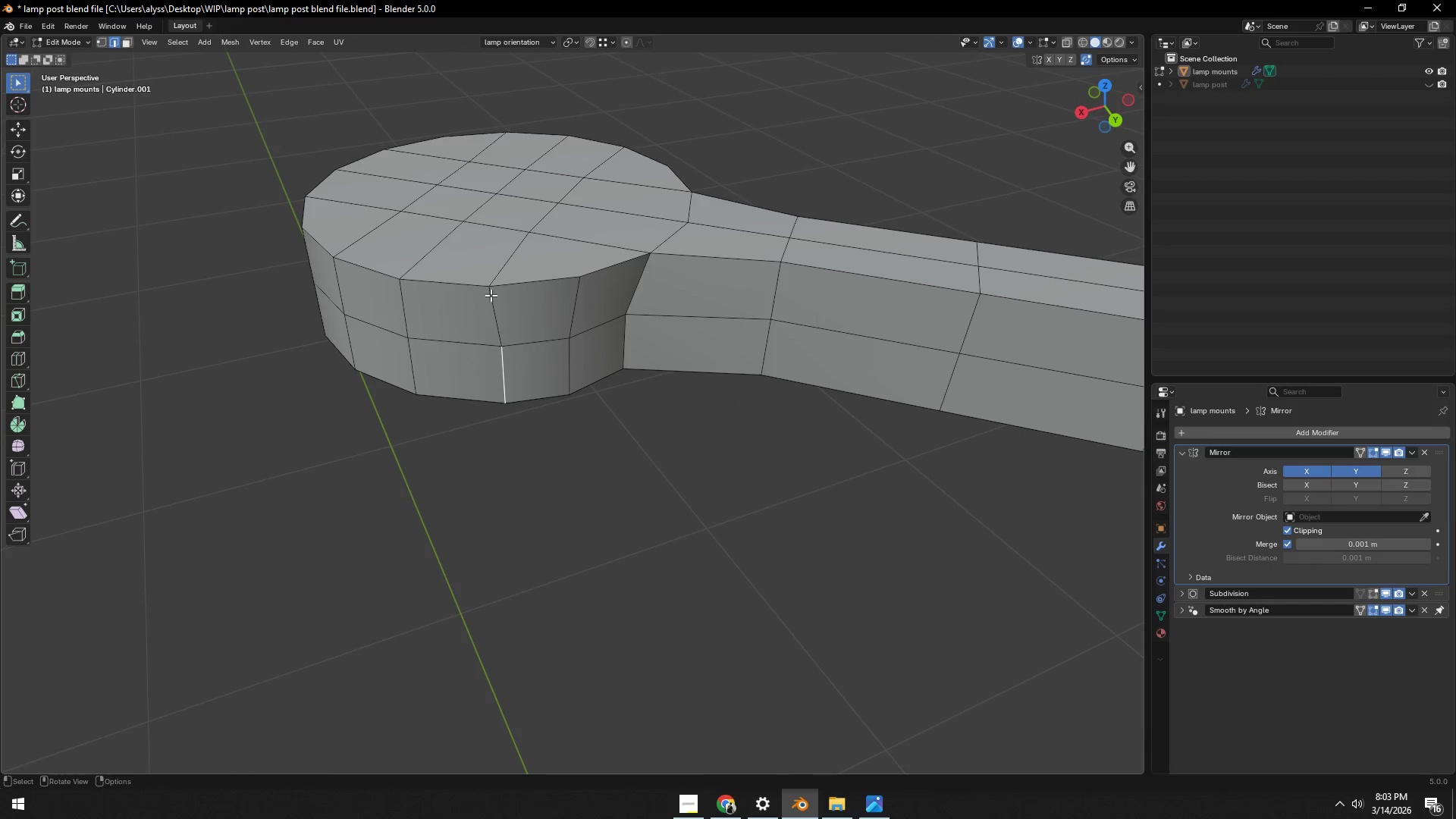 
key(G)
 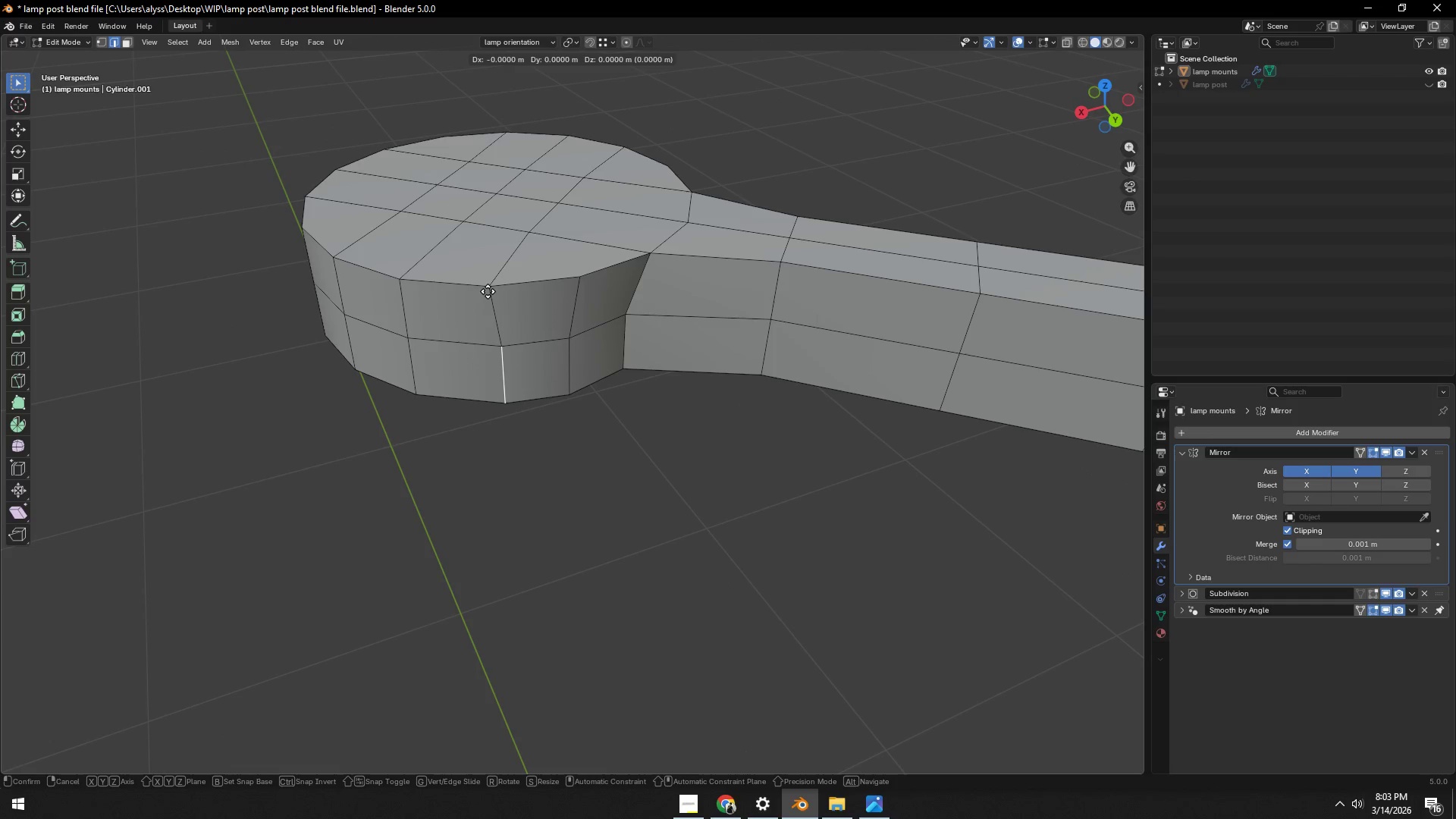 
key(Shift+ShiftLeft)
 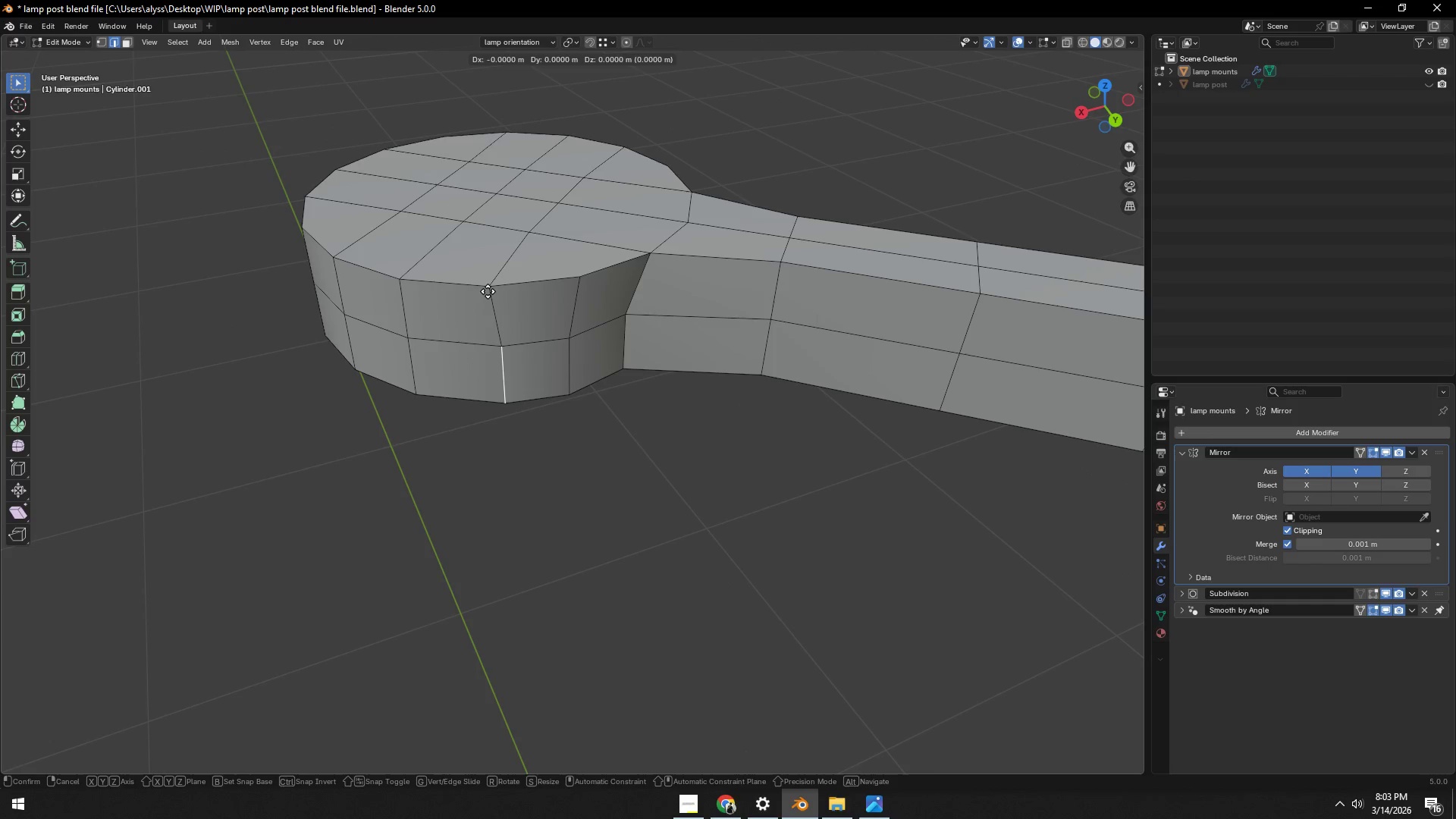 
key(Shift+Y)
 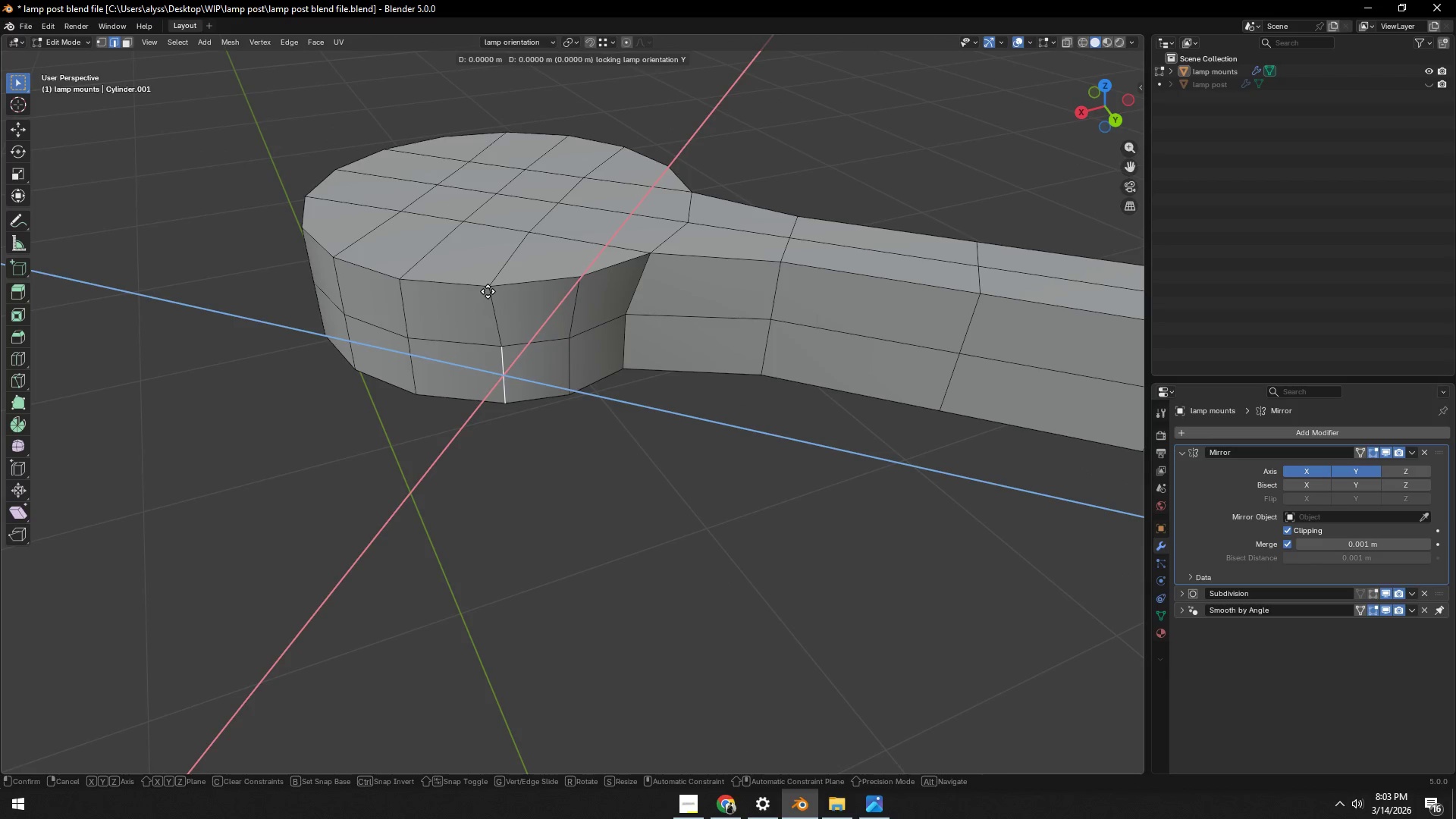 
hold_key(key=ControlLeft, duration=0.39)
left_click([488, 291])
 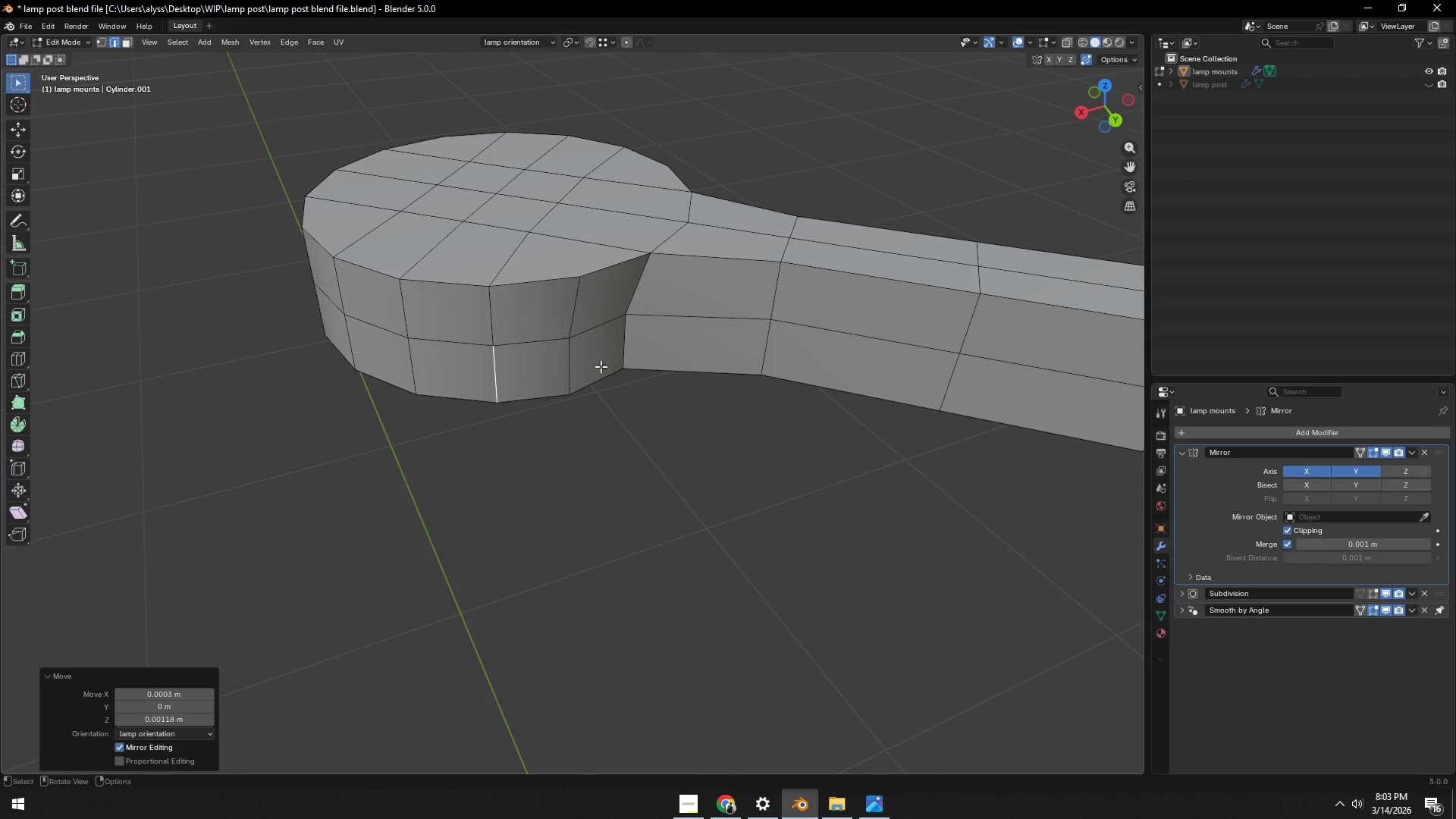 
left_click([568, 359])
 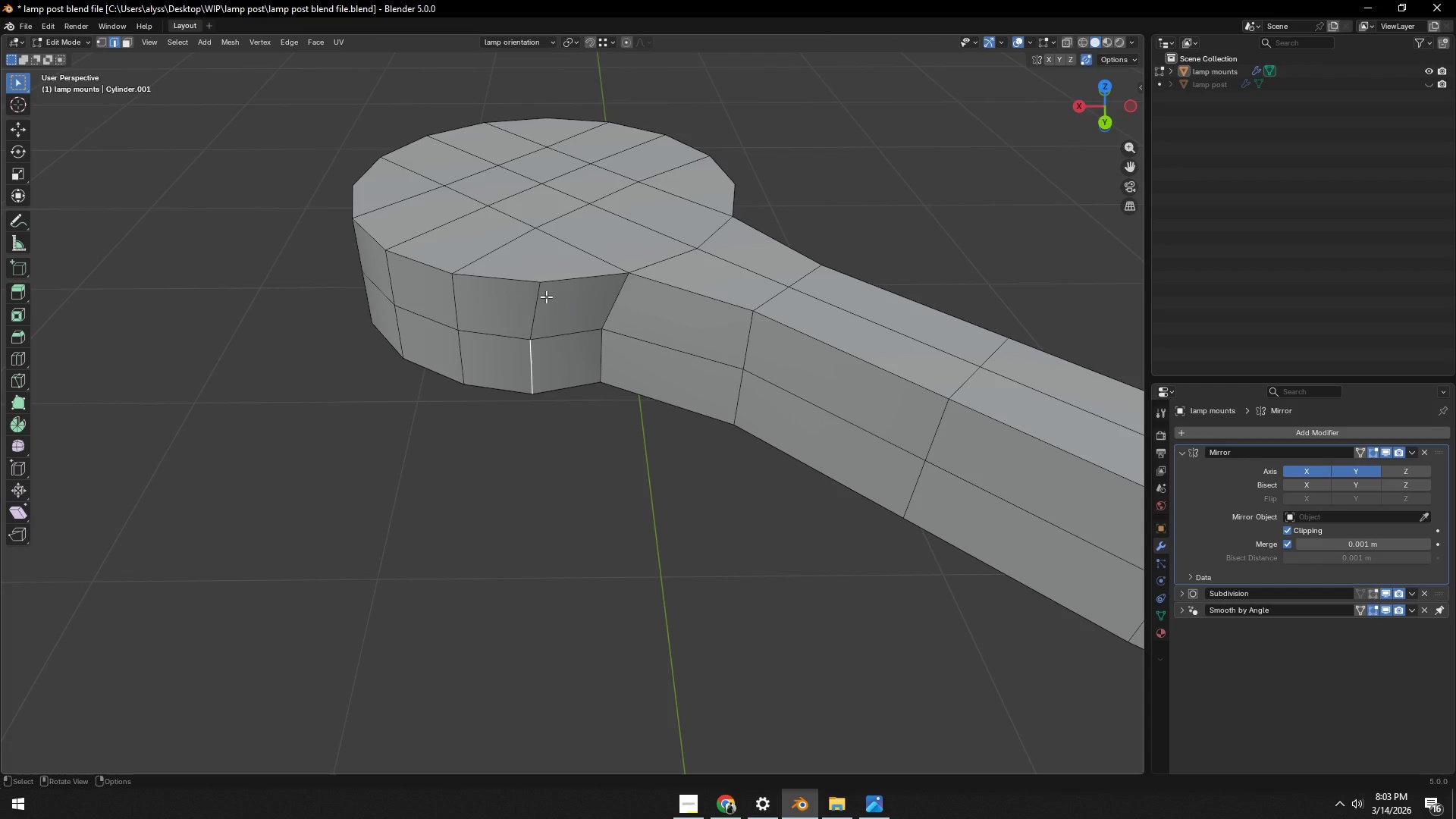 
key(G)
 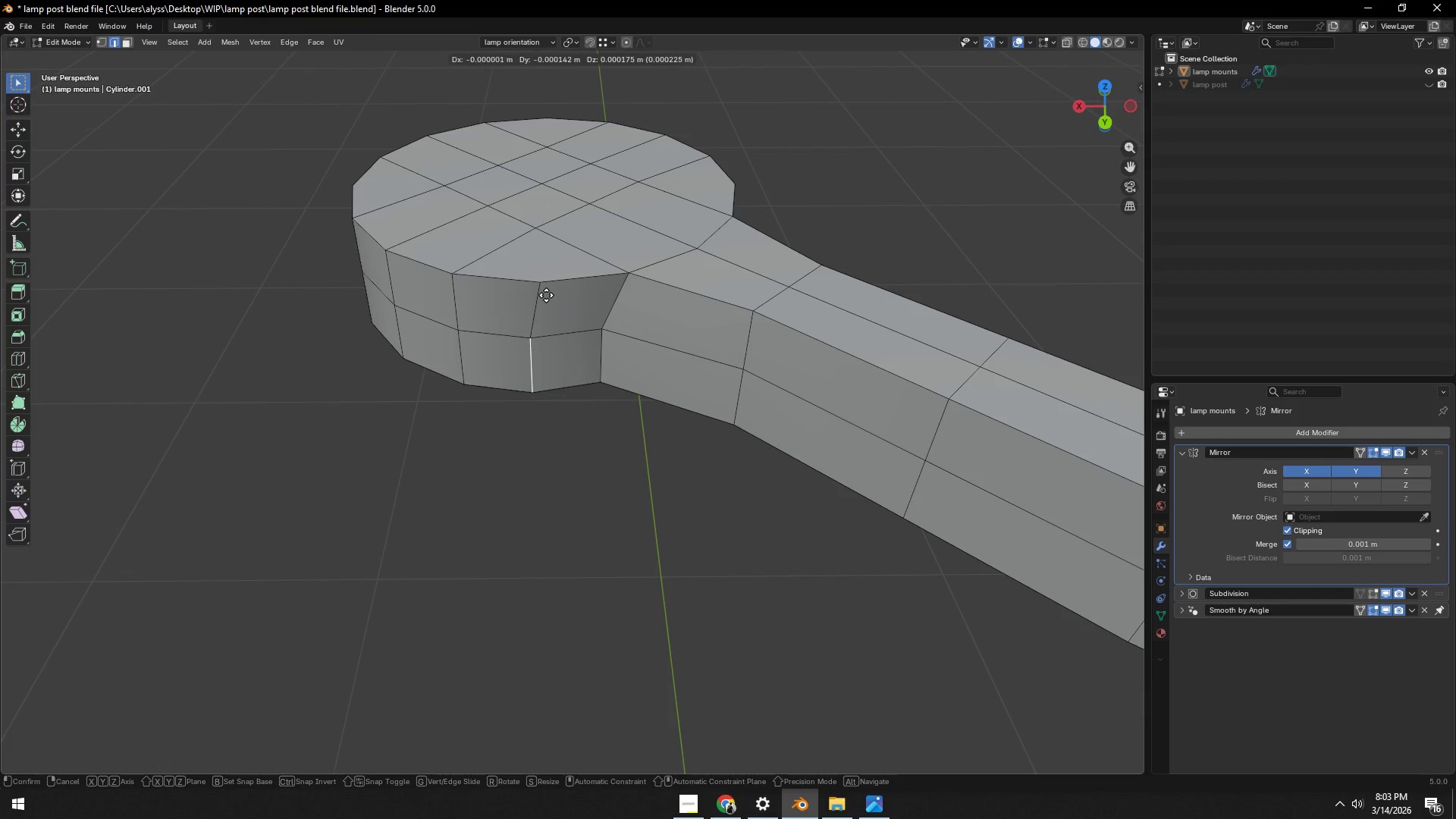 
key(Shift+ShiftLeft)
 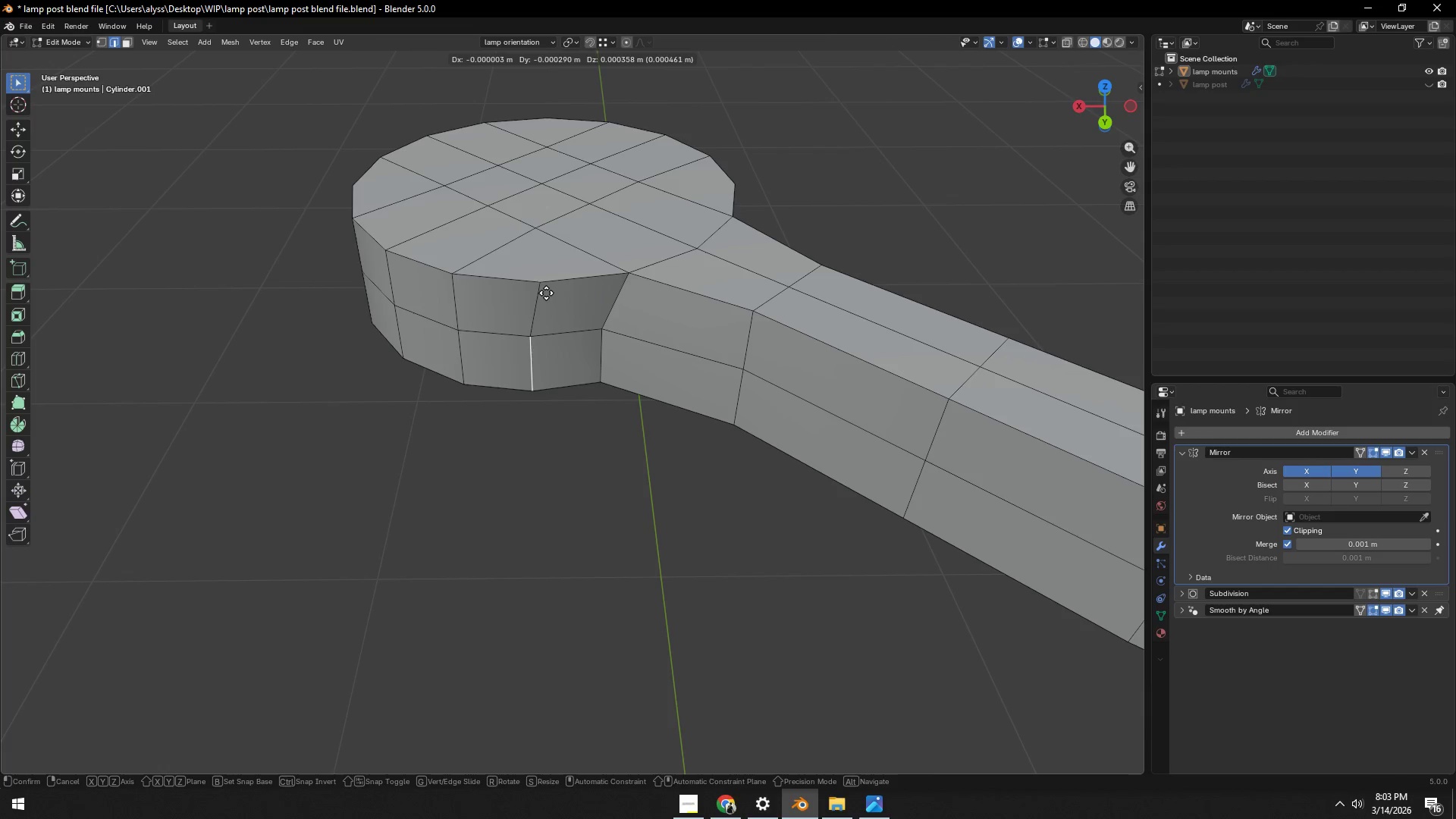 
key(Shift+Y)
 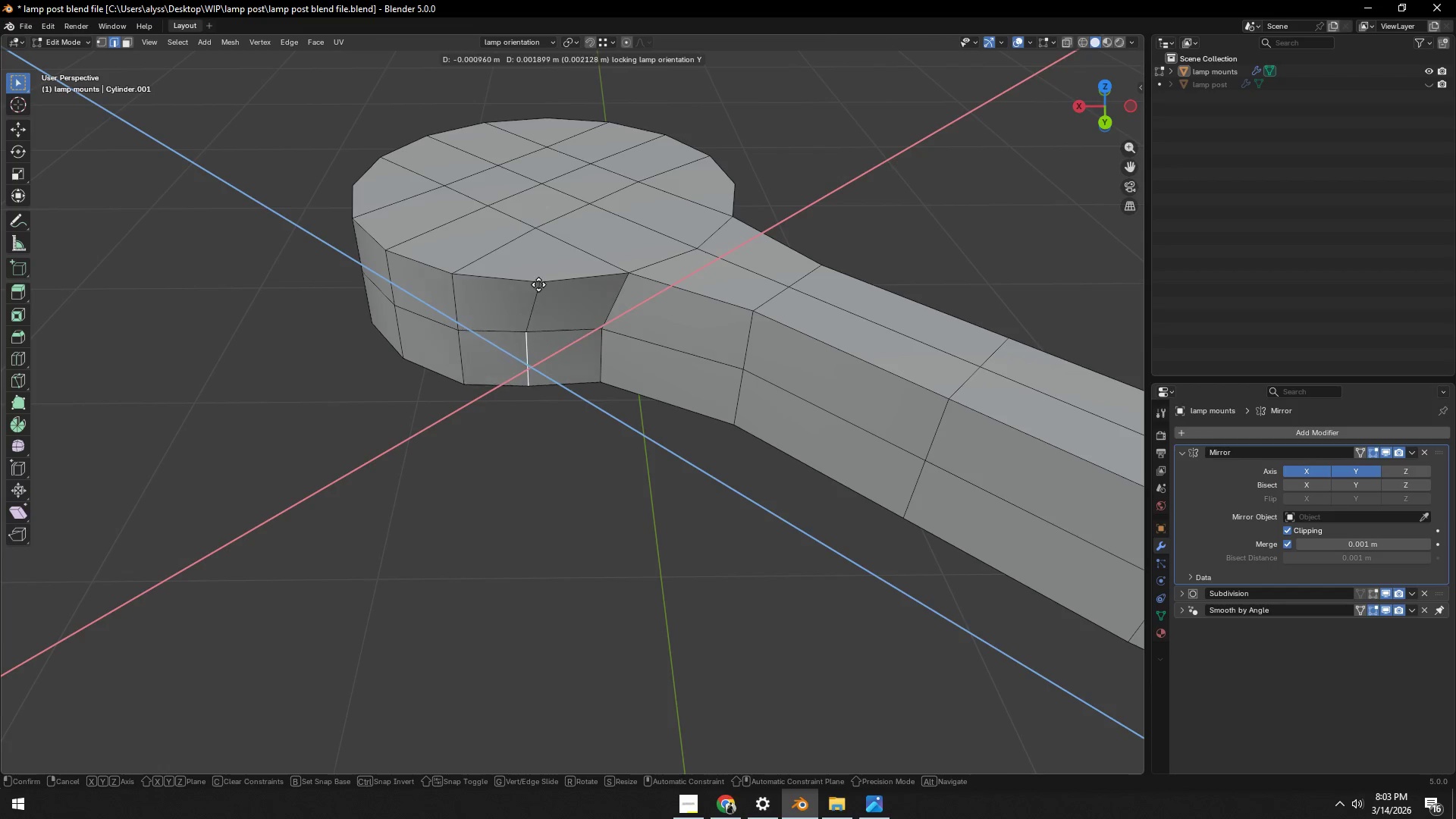 
hold_key(key=ControlLeft, duration=0.45)
left_click([537, 281])
 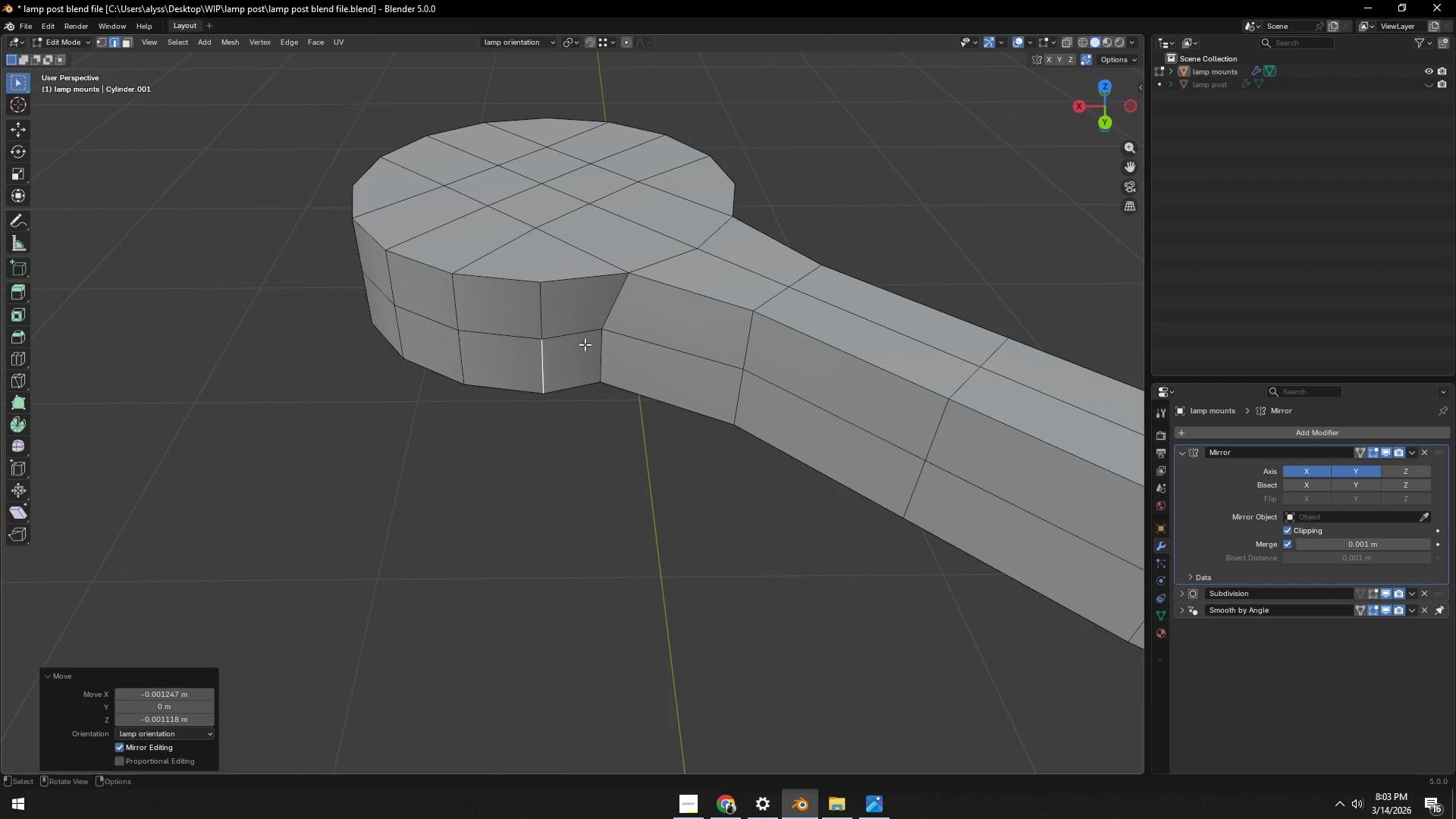 
double_click([585, 346])
 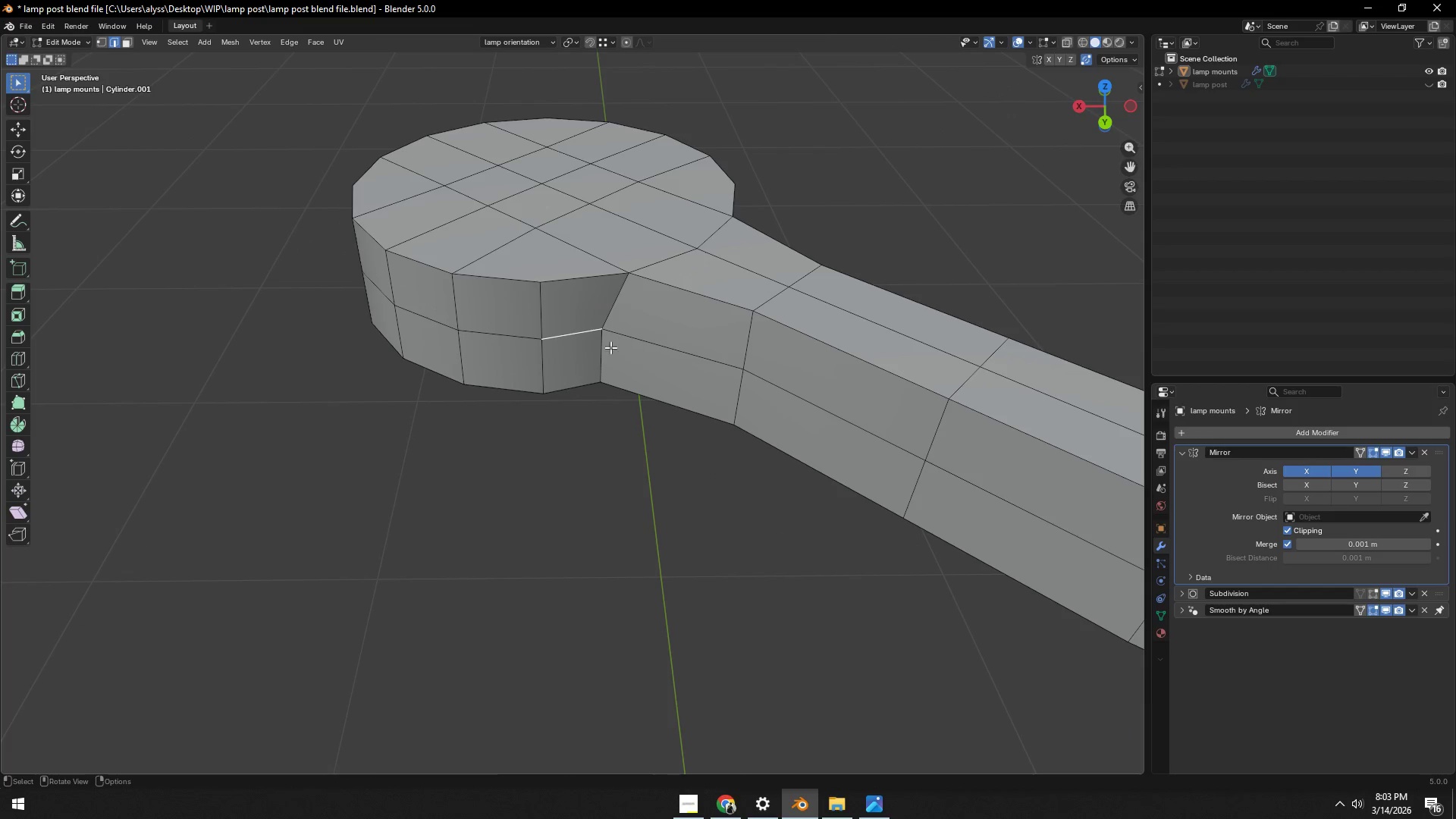 
left_click([607, 349])
 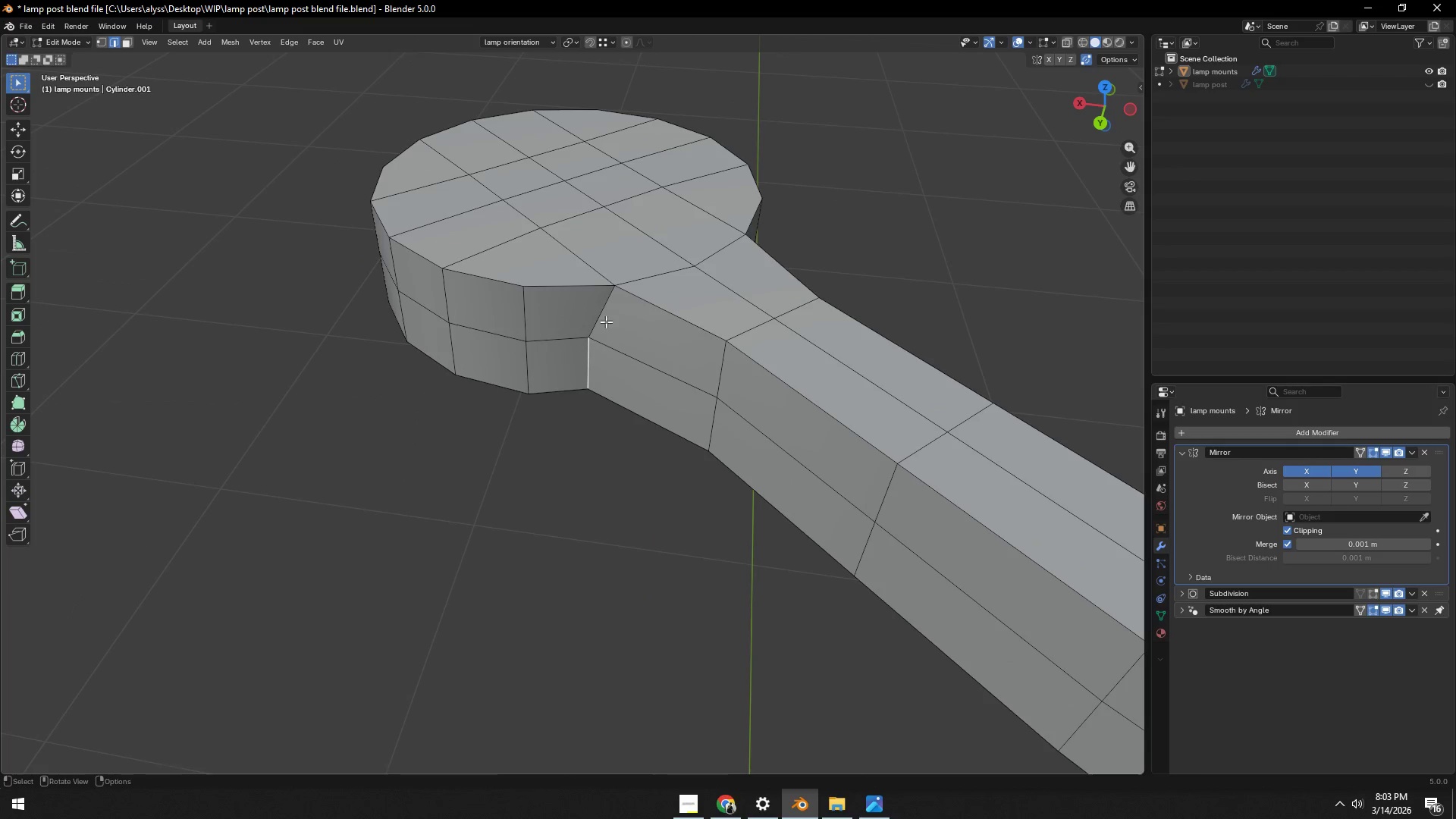 
key(G)
 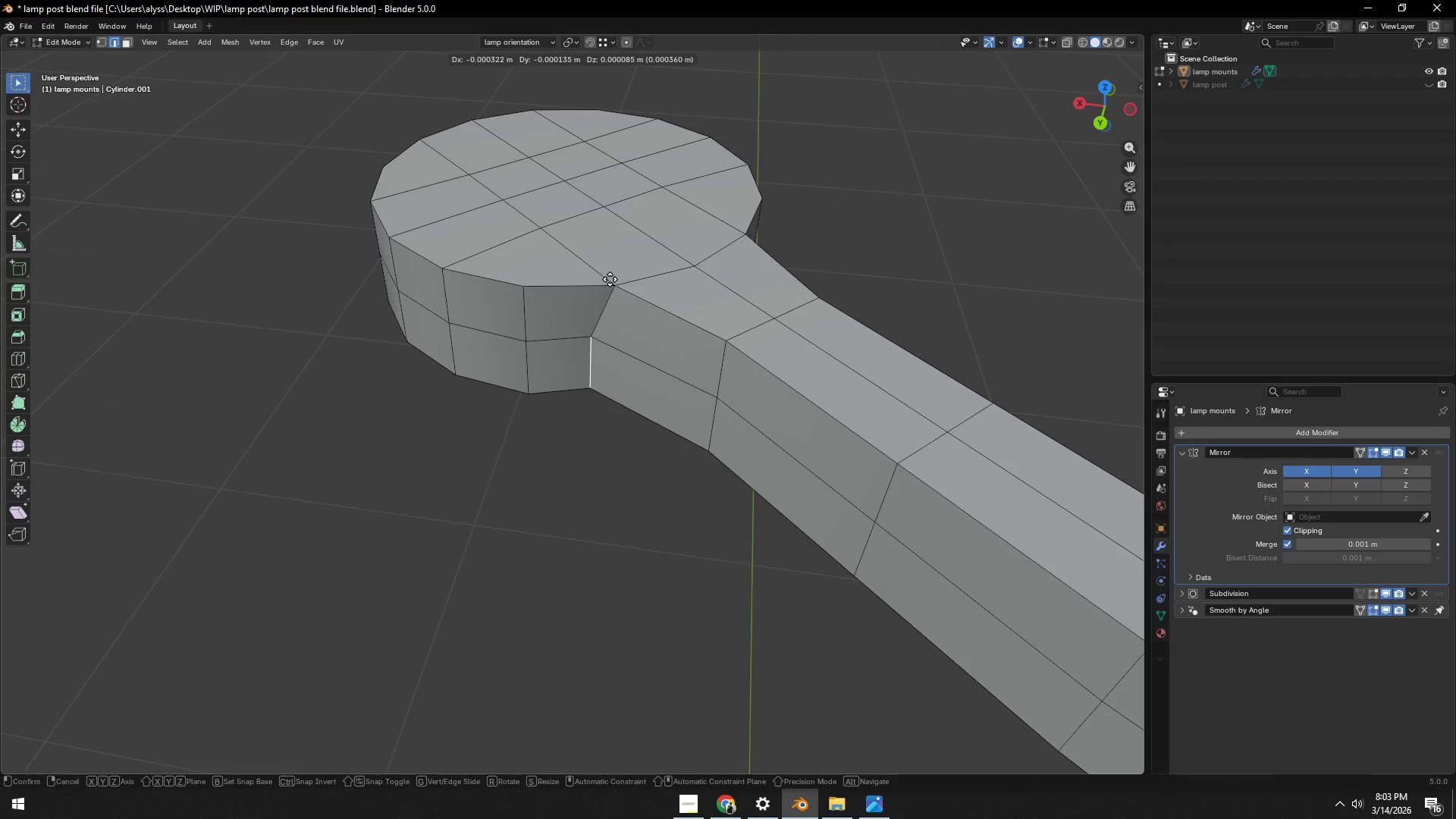 
key(Shift+ShiftLeft)
 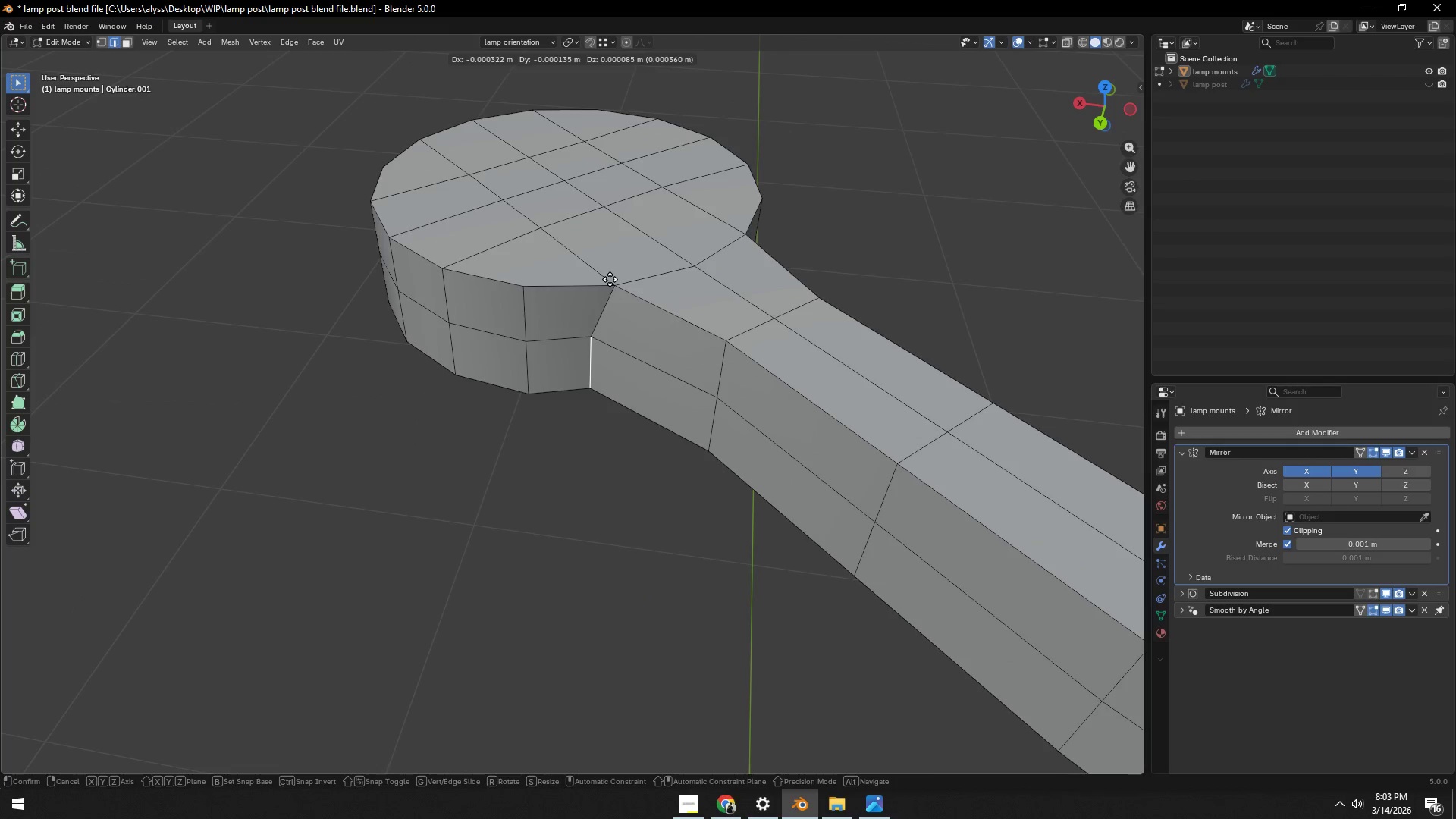 
key(Shift+Y)
 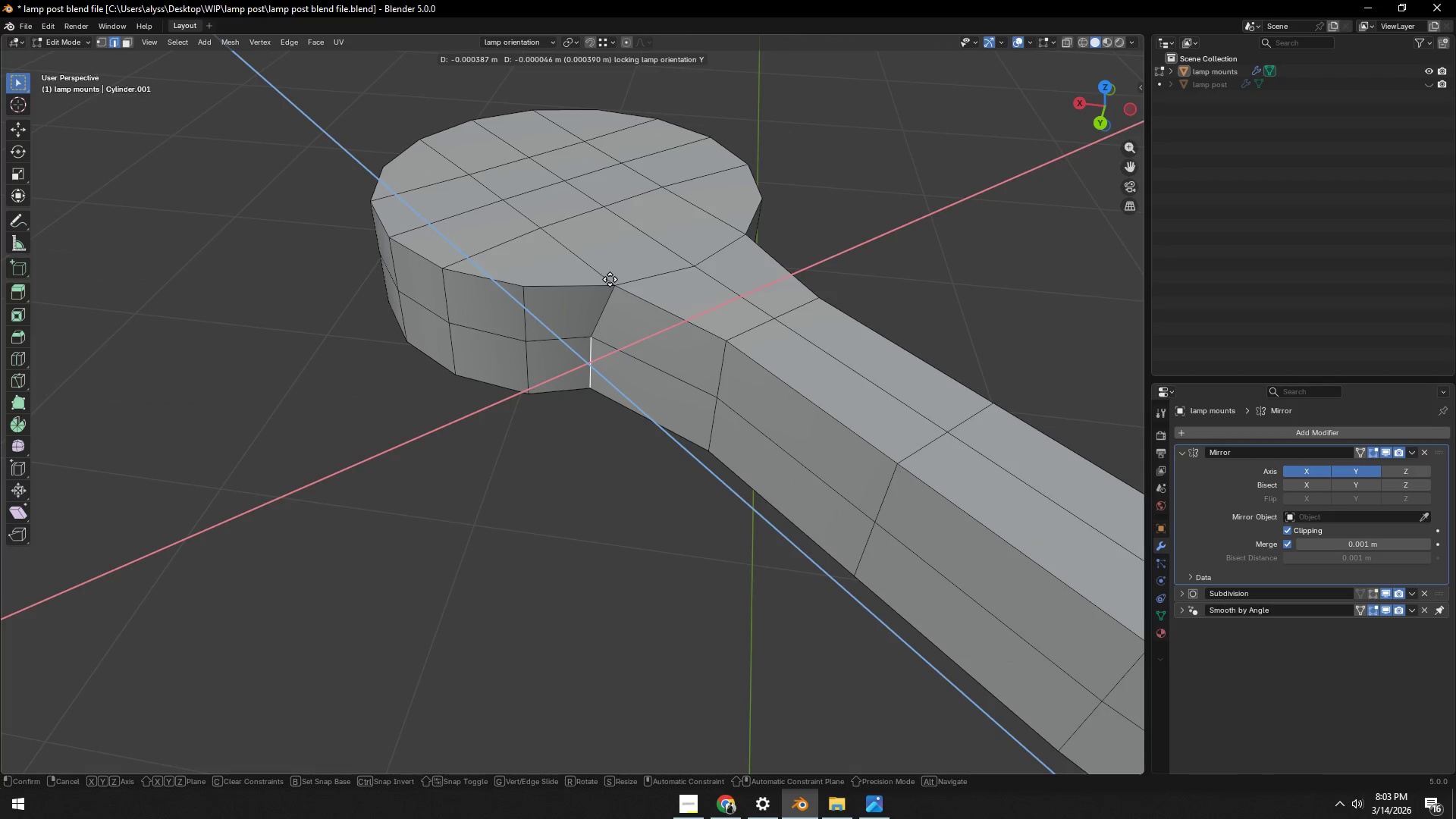 
hold_key(key=ControlLeft, duration=0.45)
left_click([610, 279])
 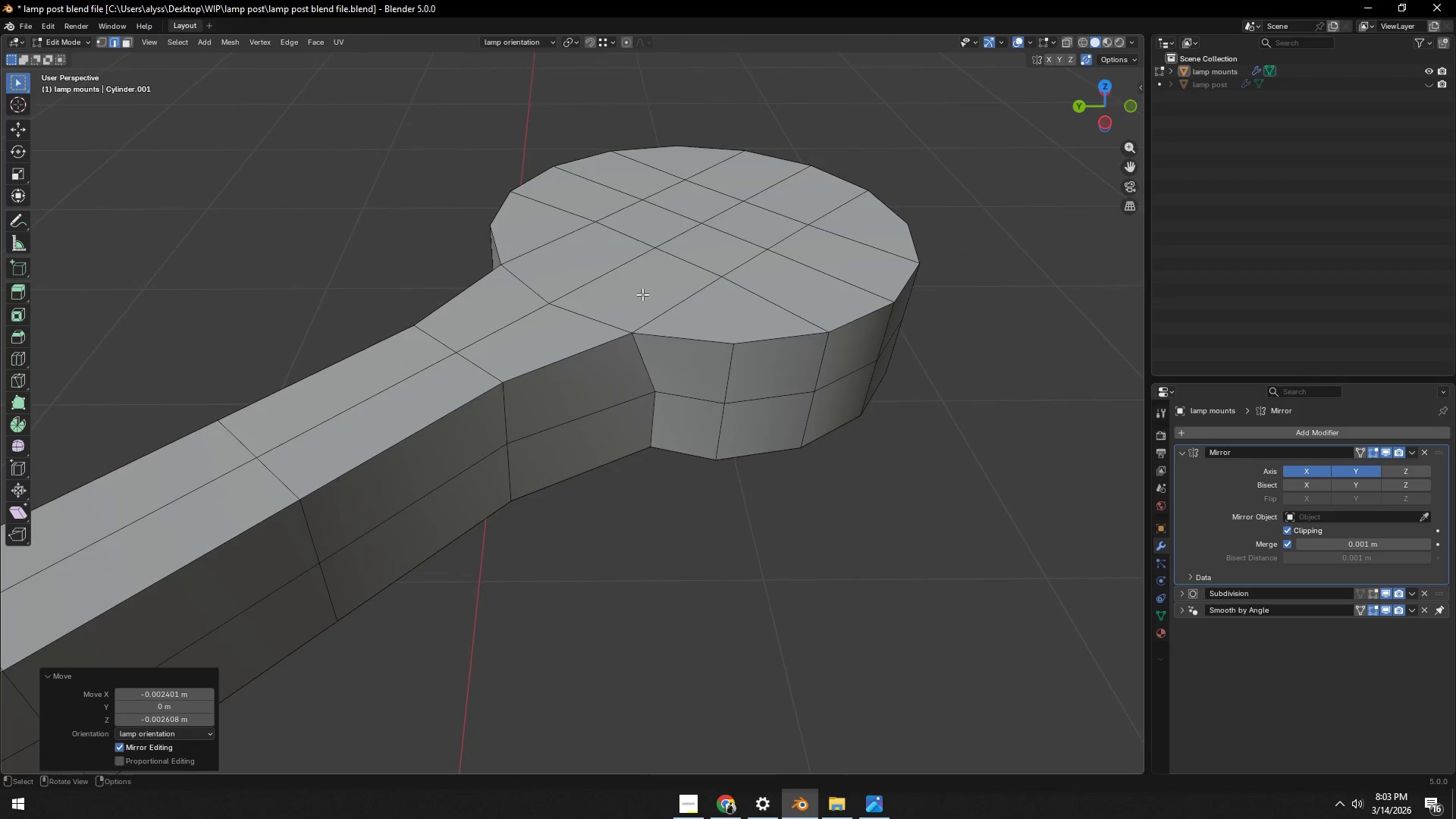 
left_click([657, 411])
 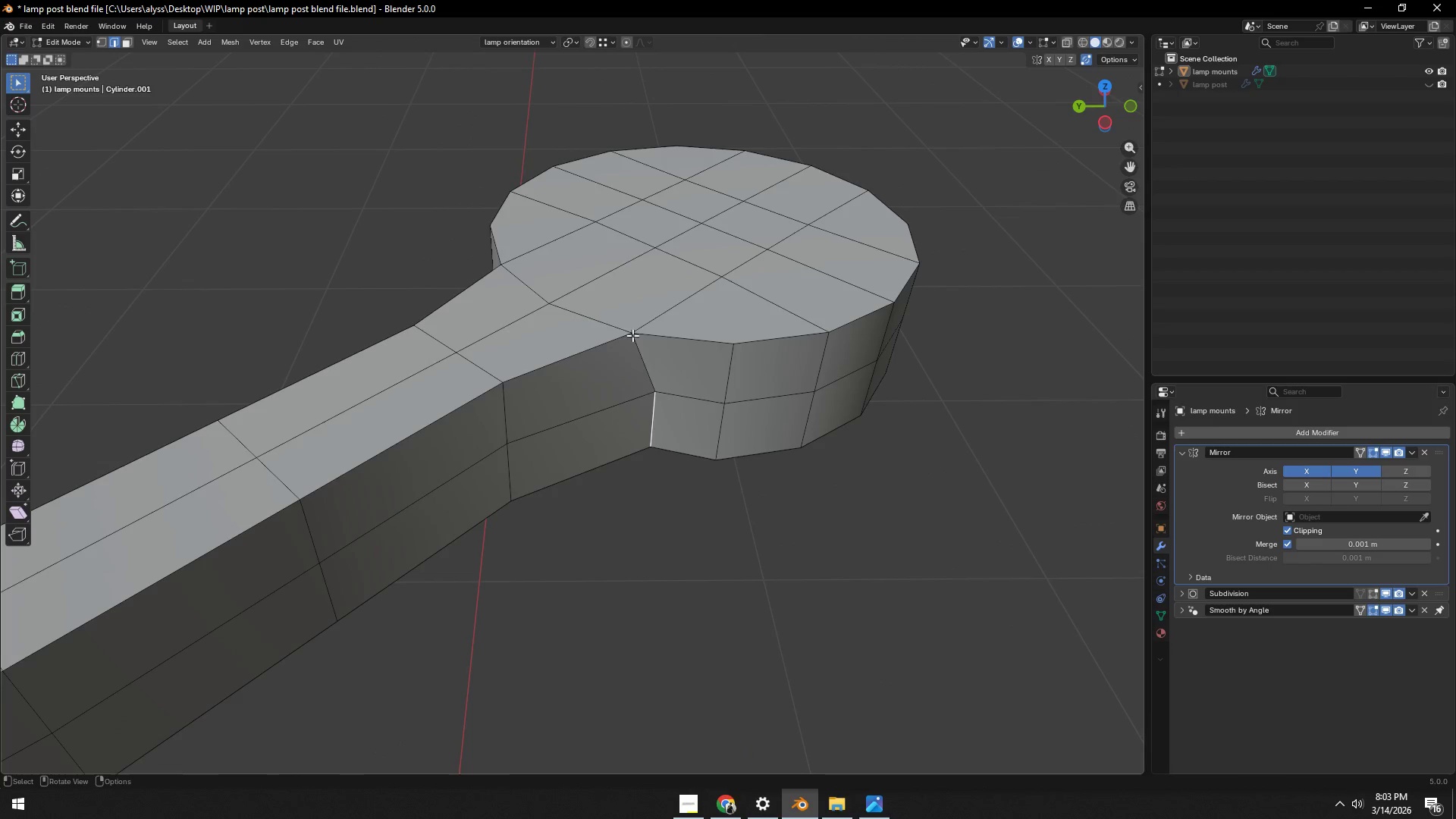 
type(gy)
 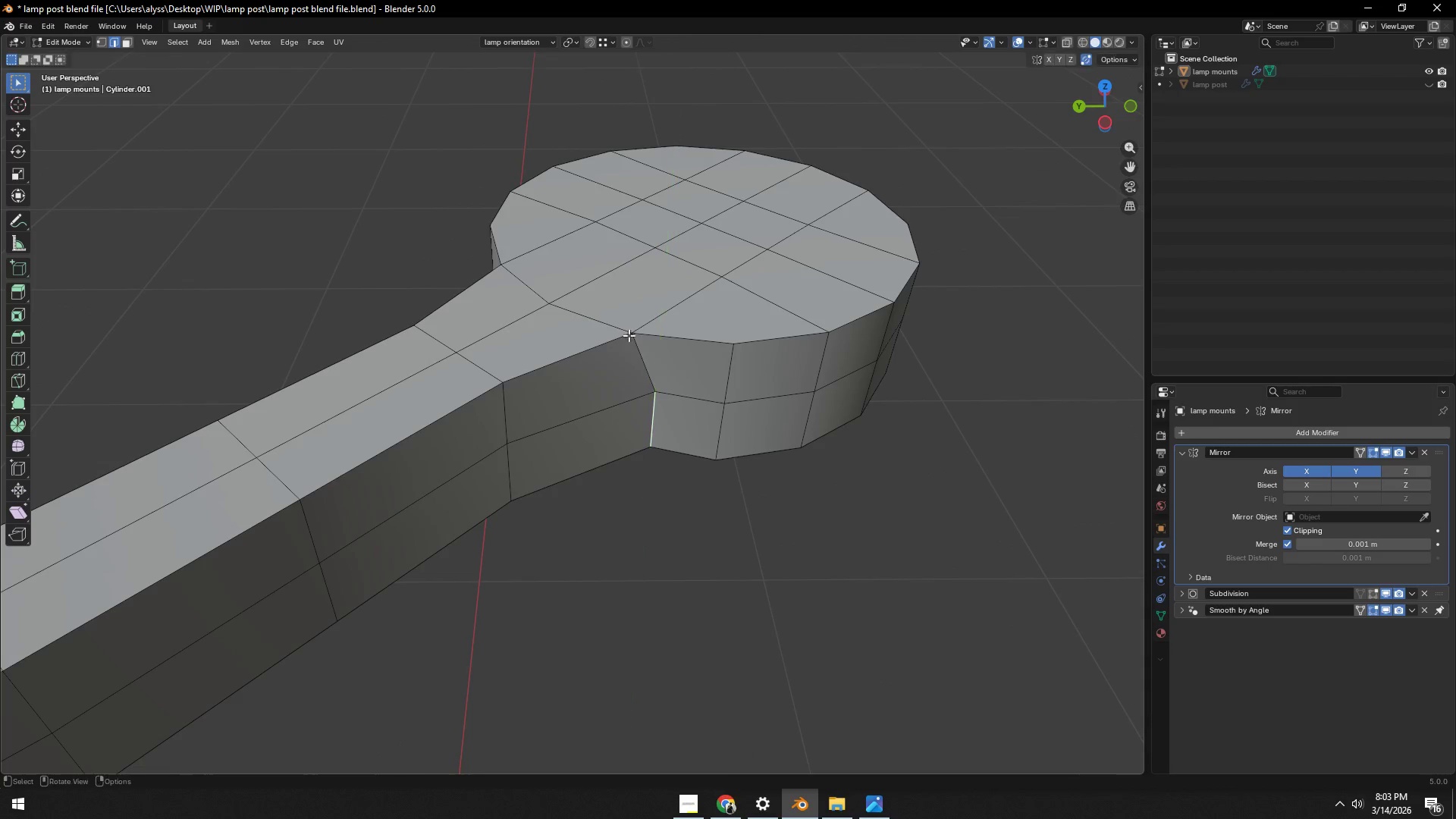 
right_click([629, 335])
 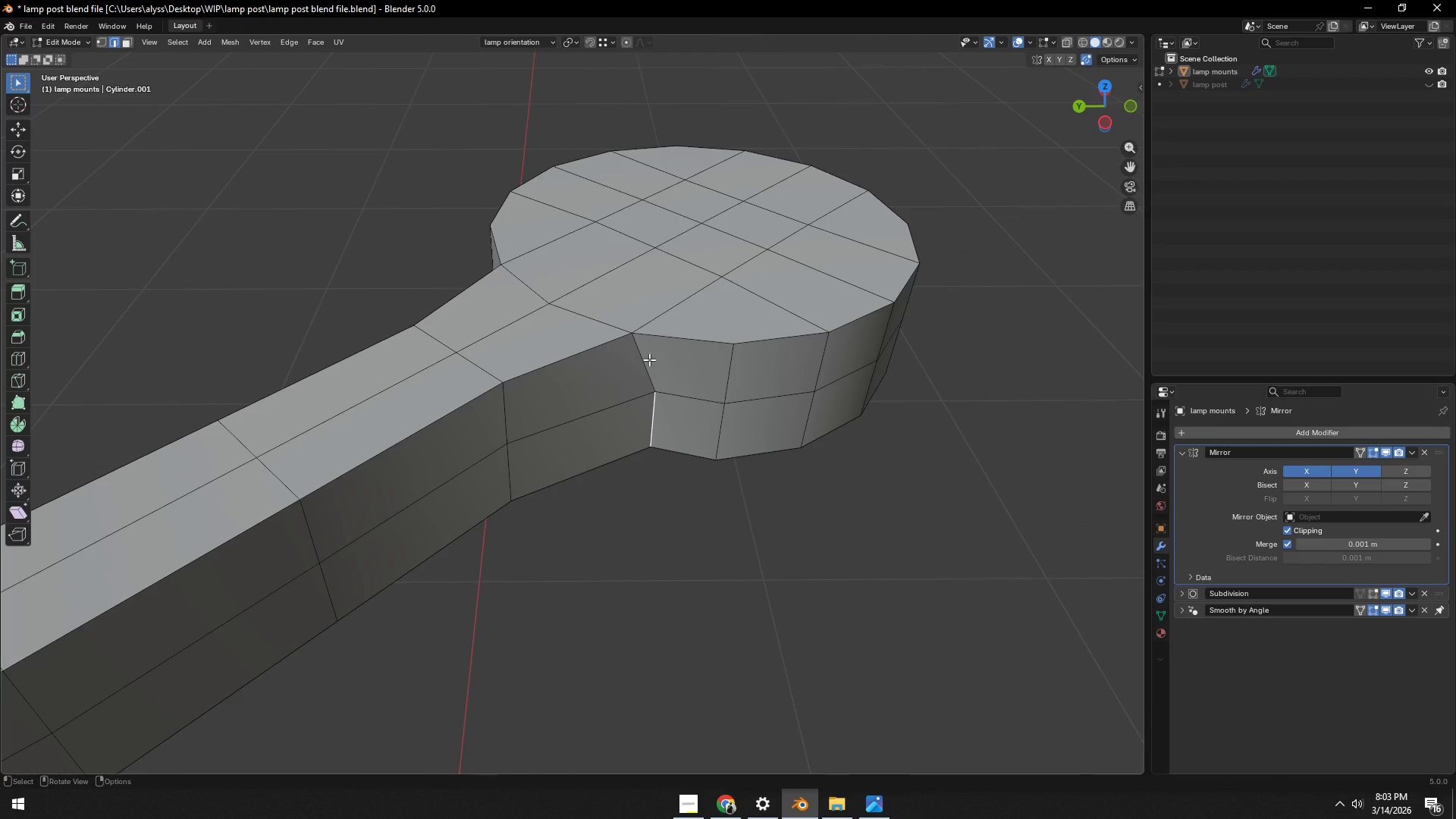 
key(G)
 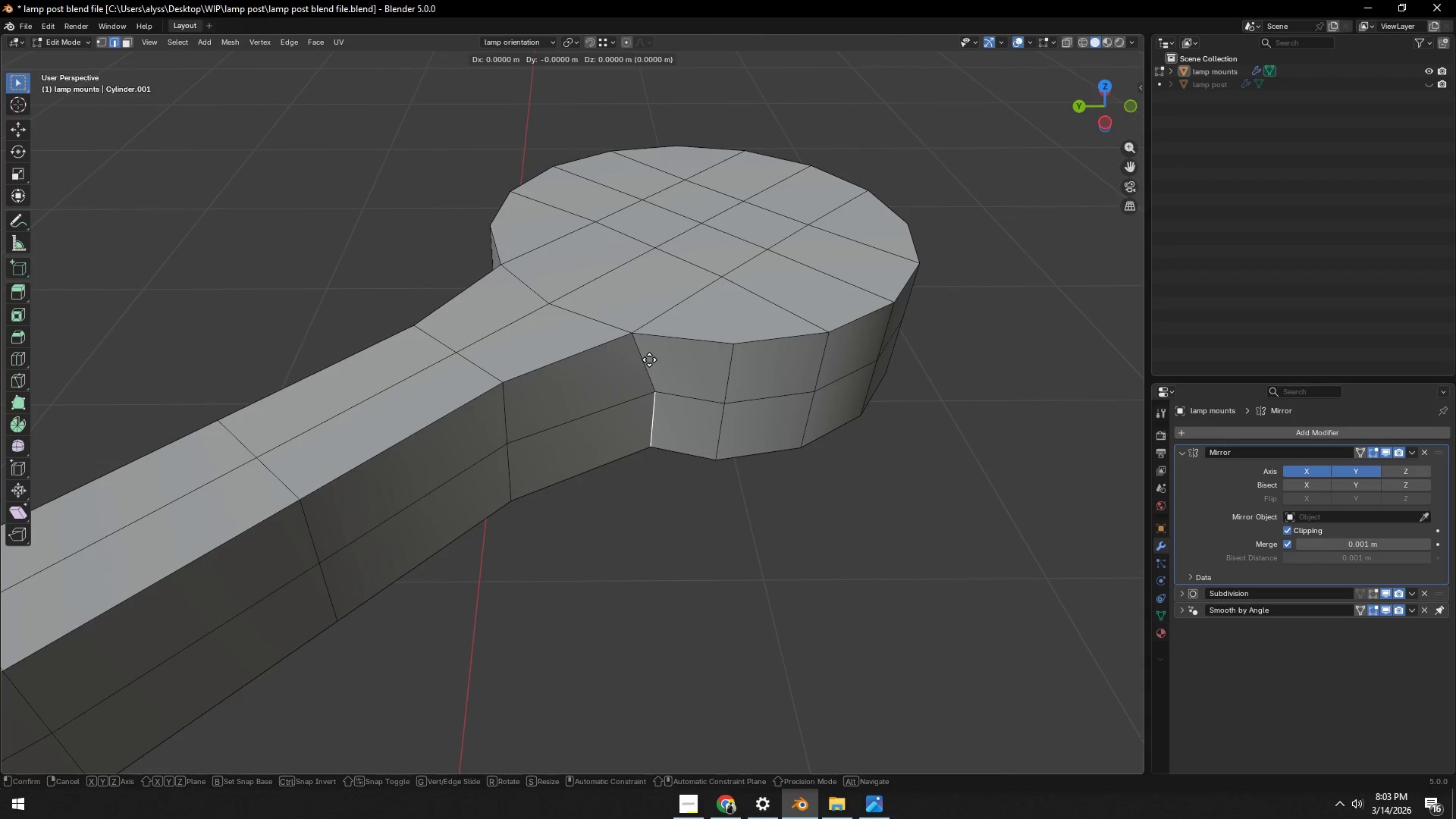 
key(Shift+Y)
 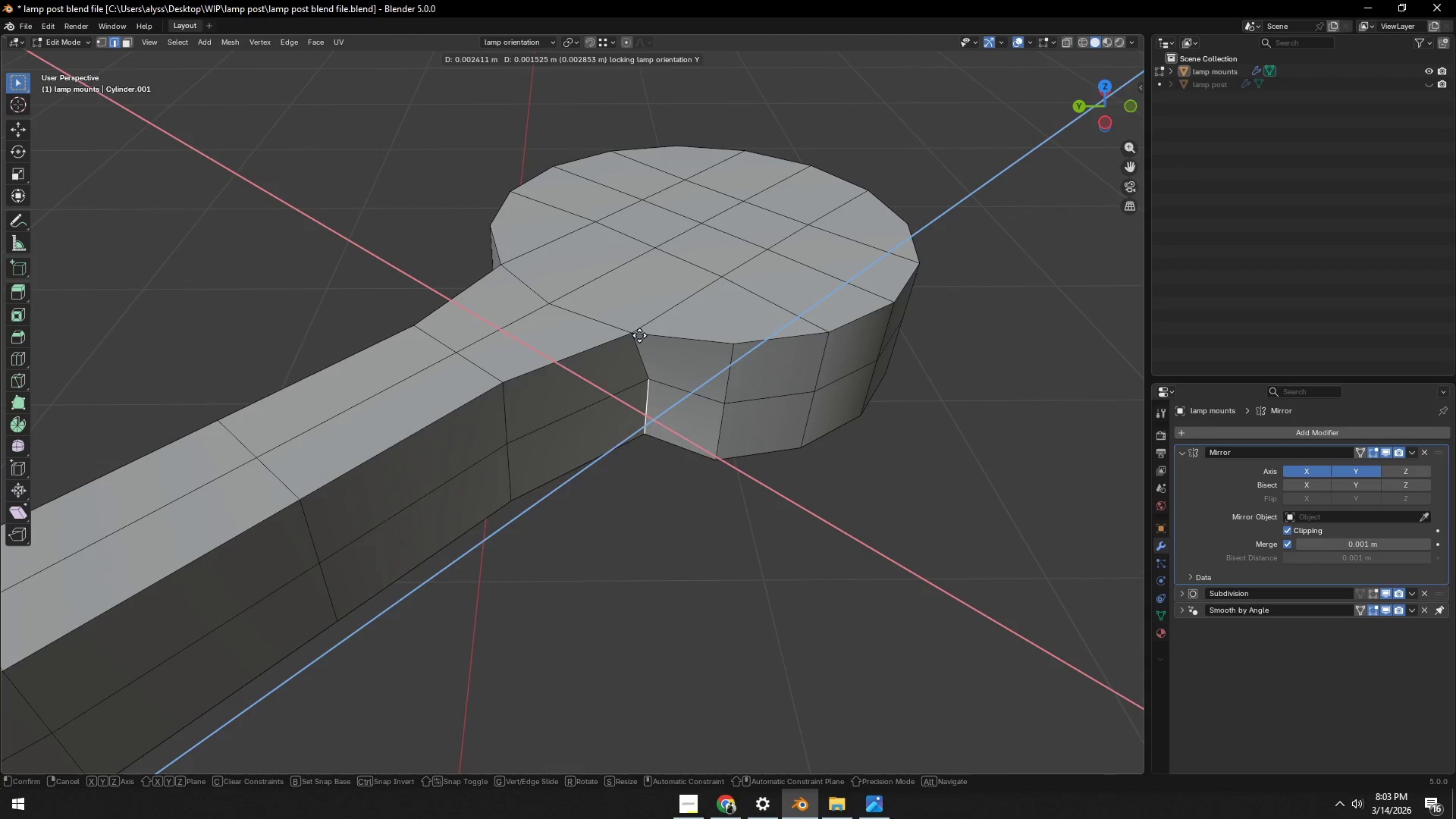 
hold_key(key=ControlLeft, duration=0.44)
left_click([631, 325])
 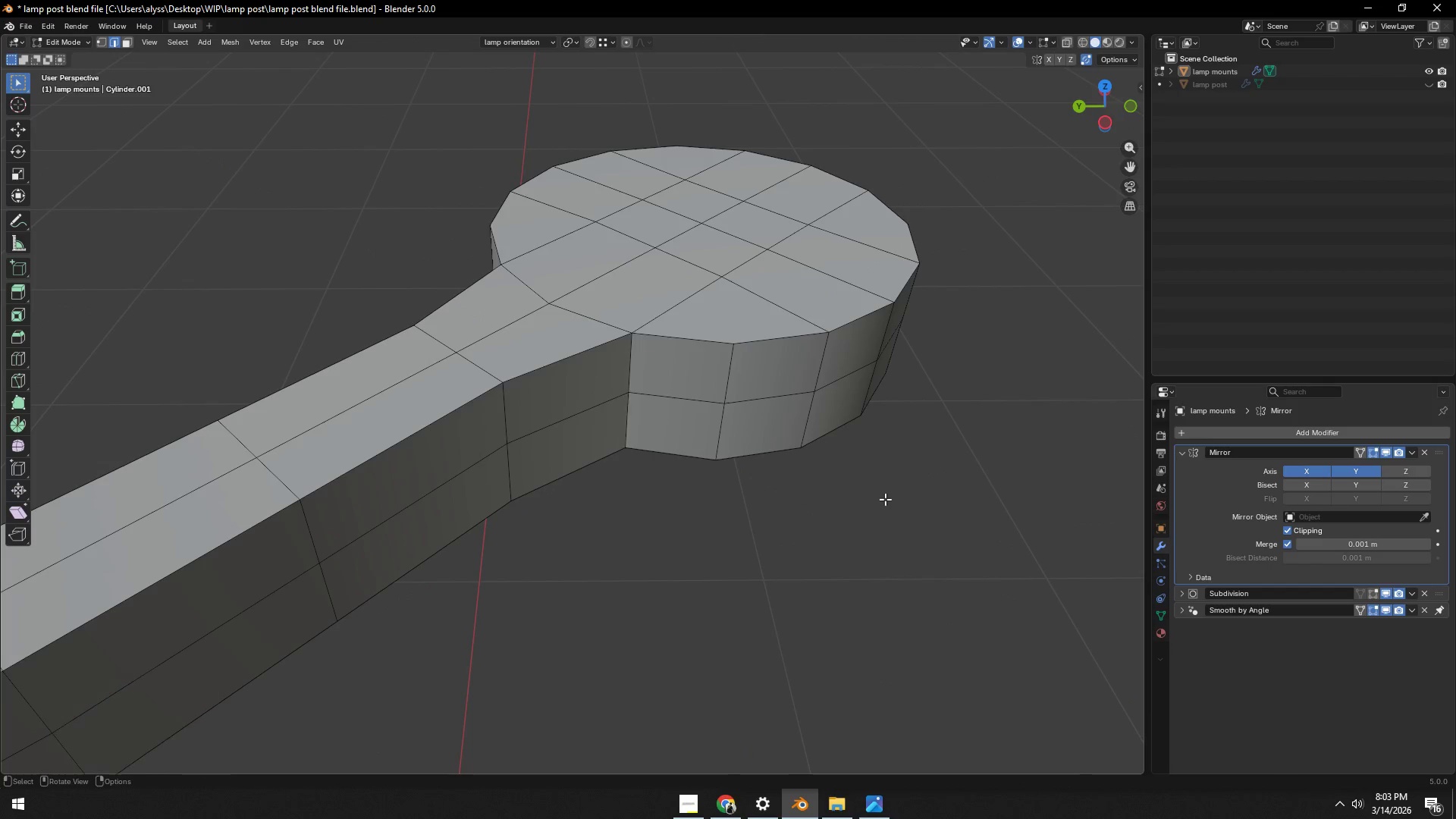 
key(Control+S)
 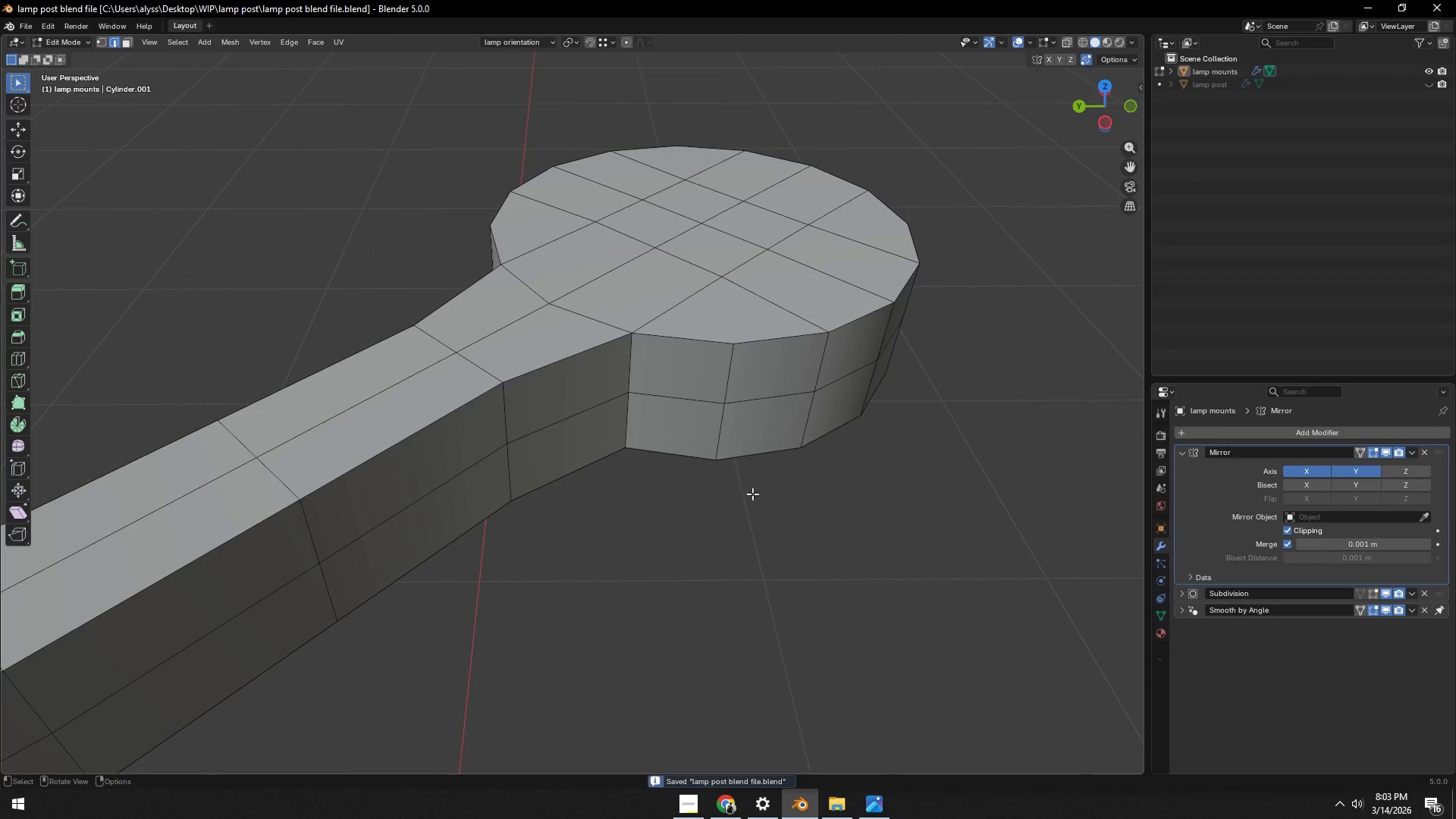 
scroll: coordinate [717, 504], scroll_direction: down, amount: 3.0
 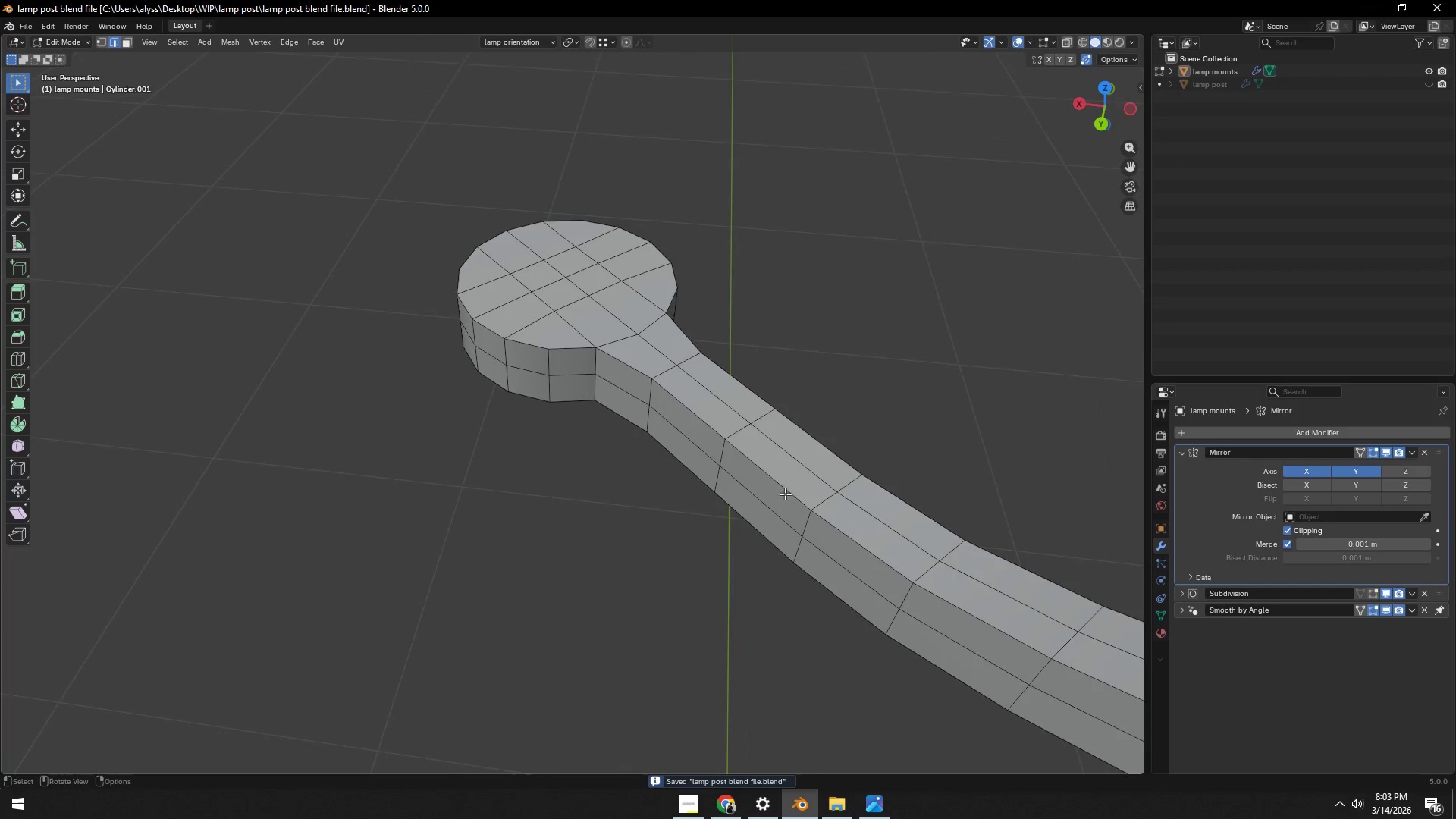 
key(Tab)
 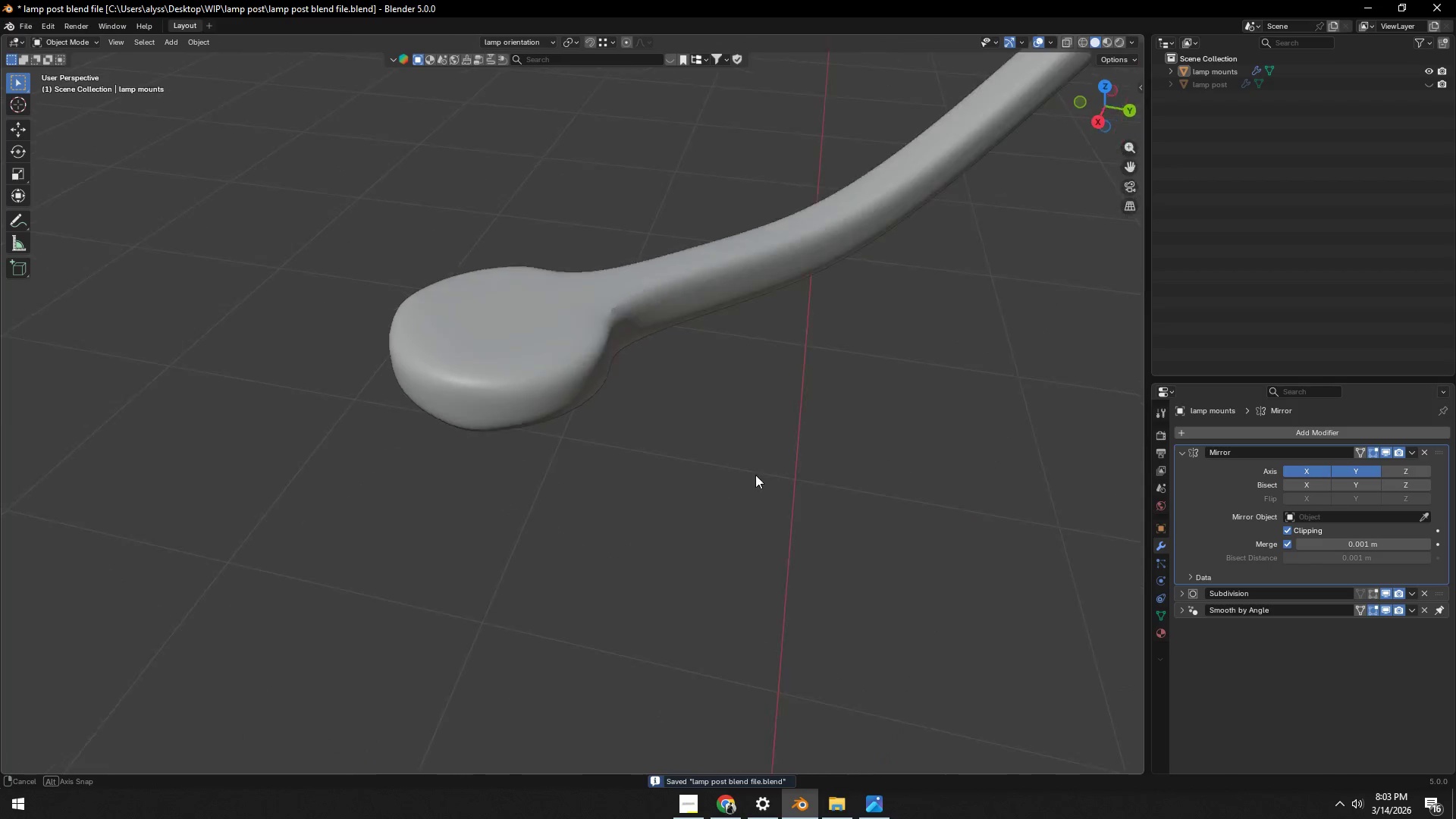 
scroll: coordinate [768, 491], scroll_direction: none, amount: 0.0
 